 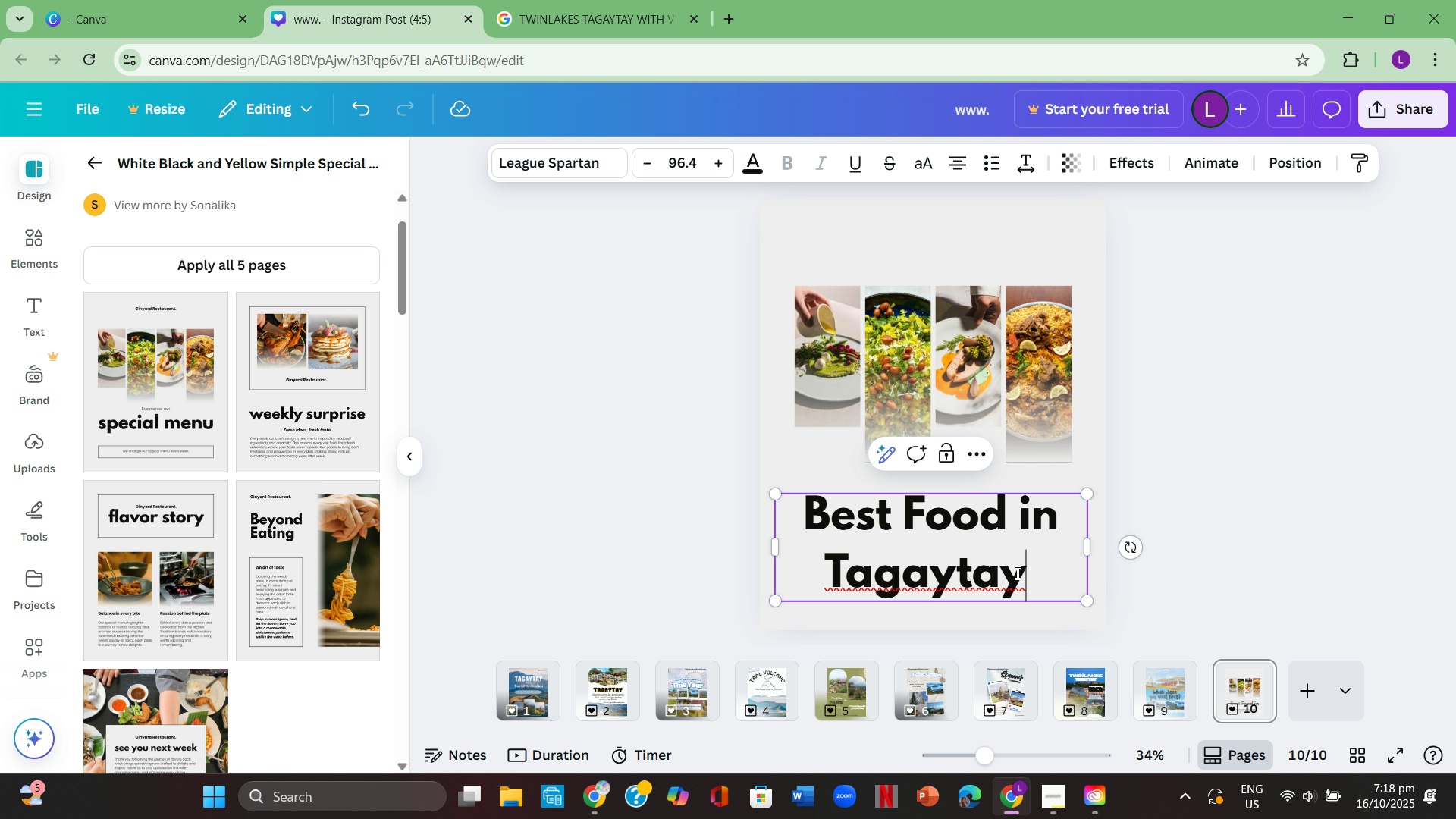 
left_click_drag(start_coordinate=[1030, 568], to_coordinate=[811, 513])
 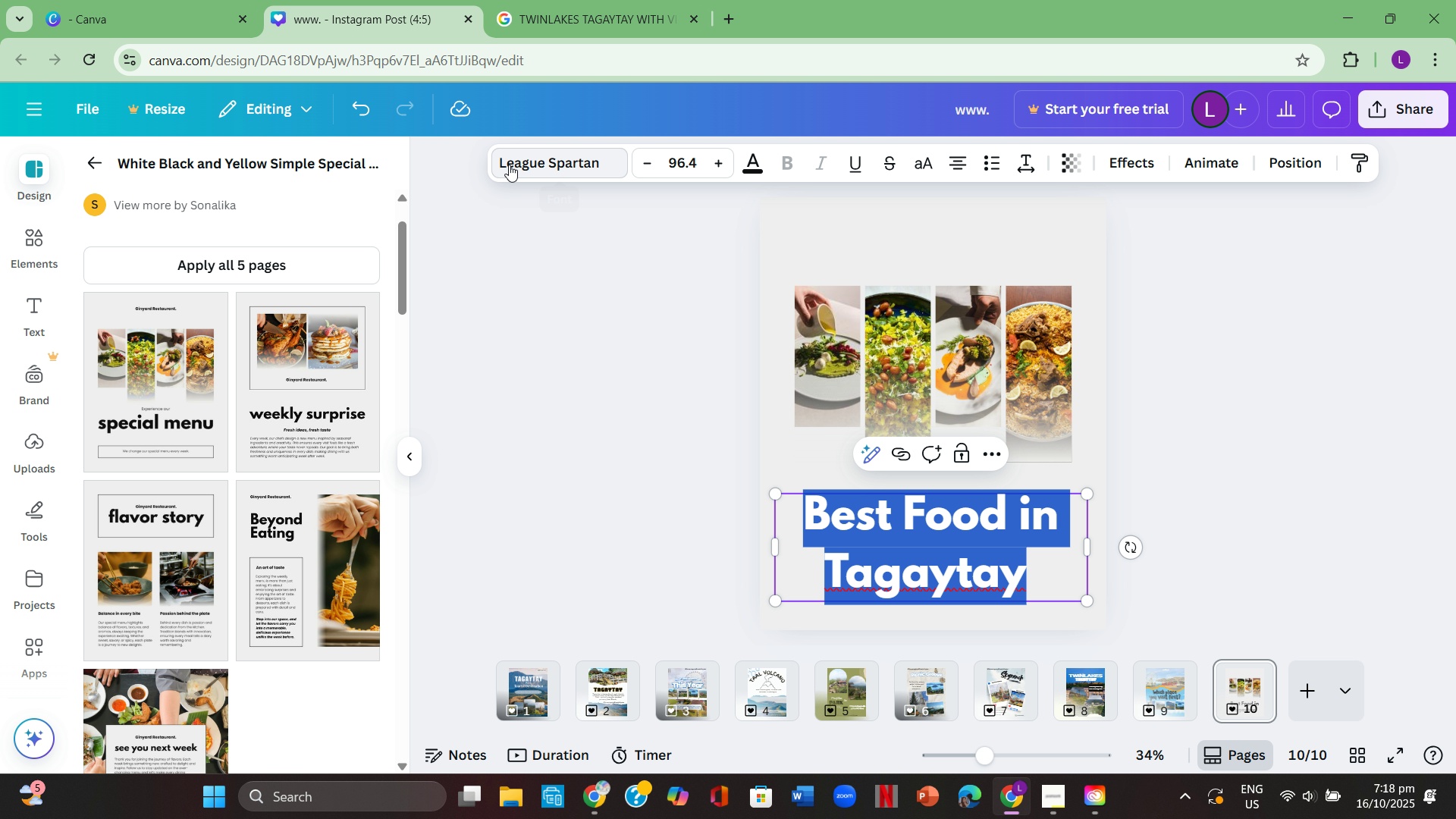 
left_click([510, 165])
 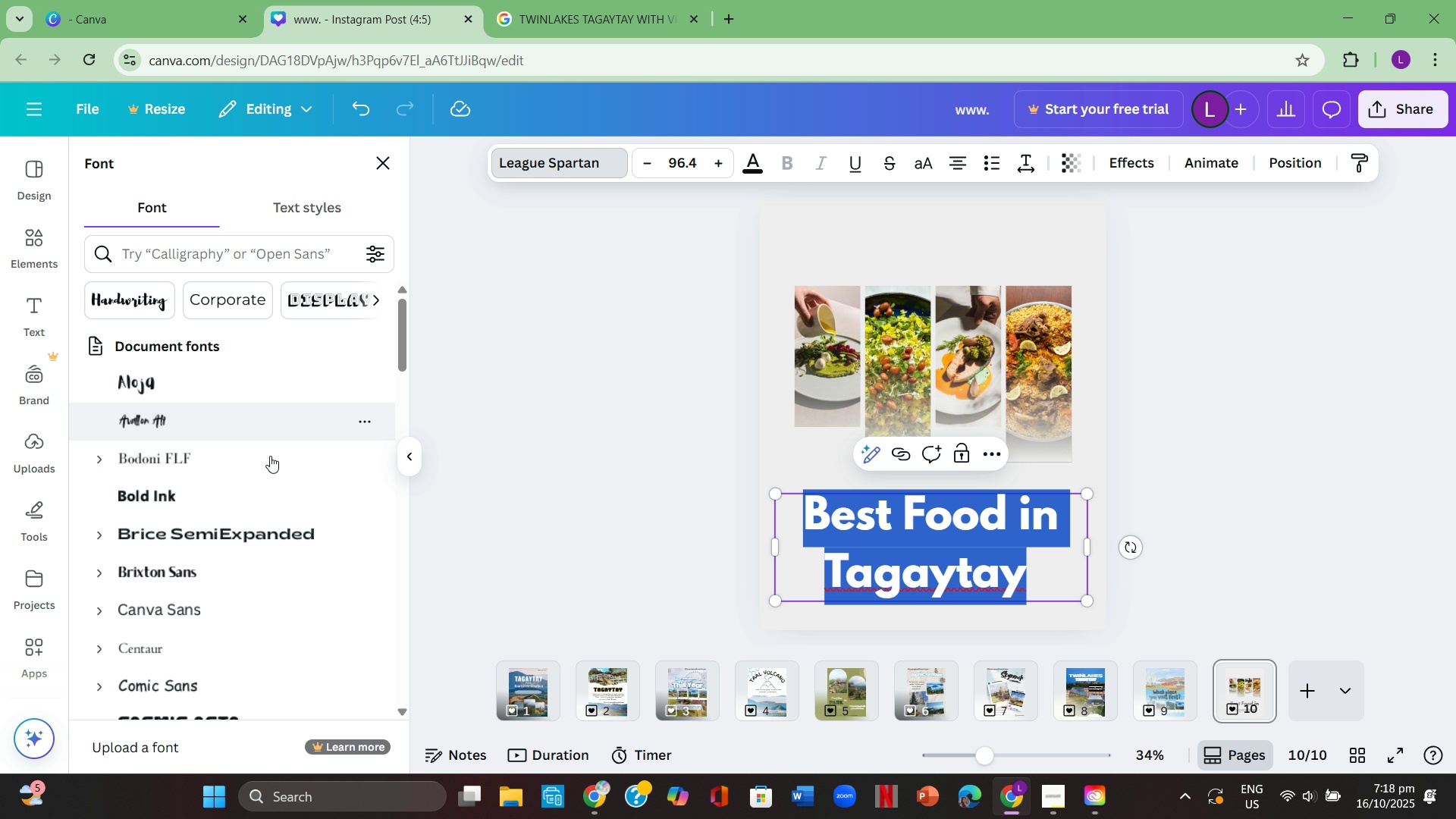 
scroll: coordinate [253, 487], scroll_direction: down, amount: 16.0
 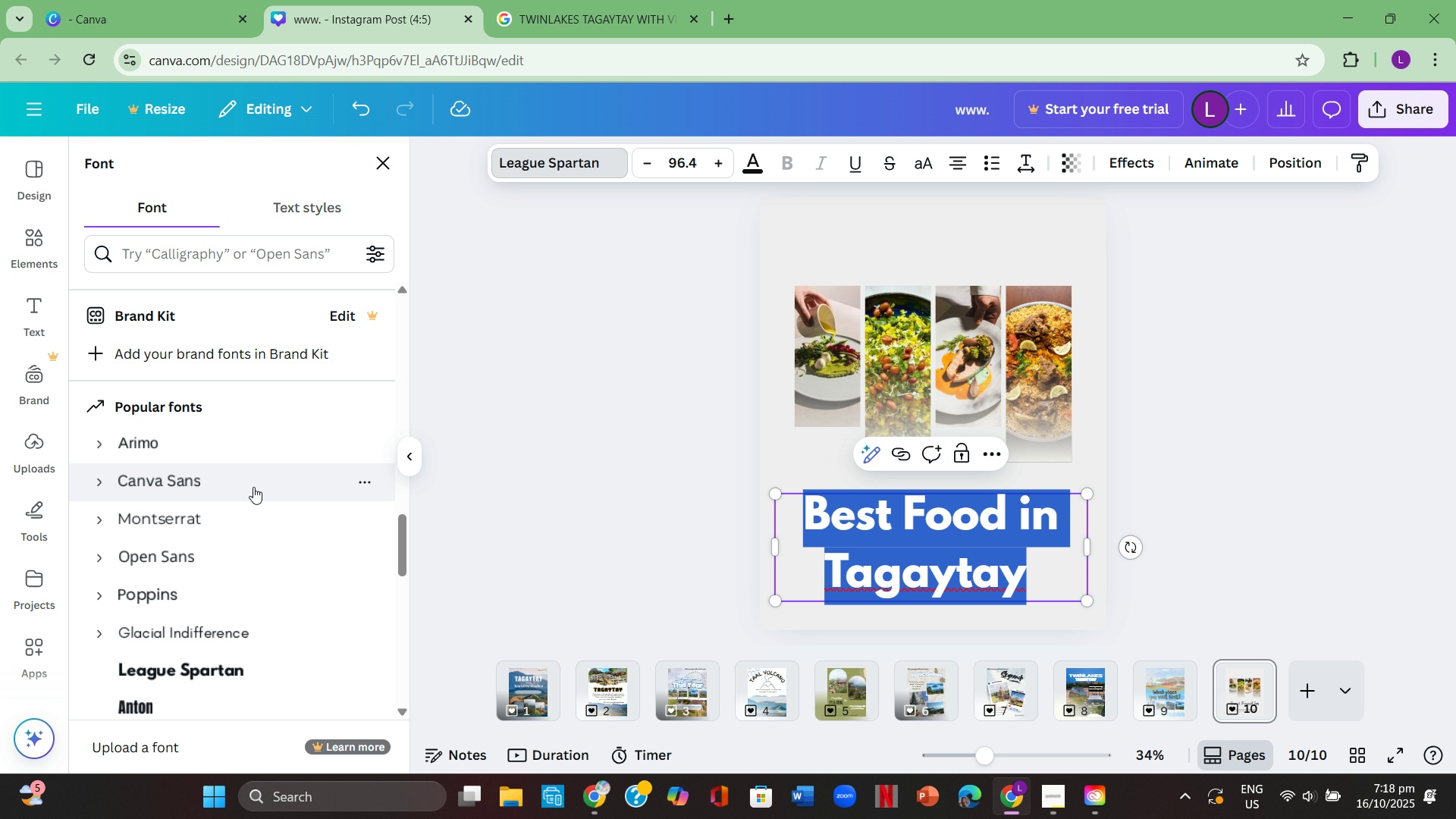 
scroll: coordinate [253, 482], scroll_direction: up, amount: 2.0
 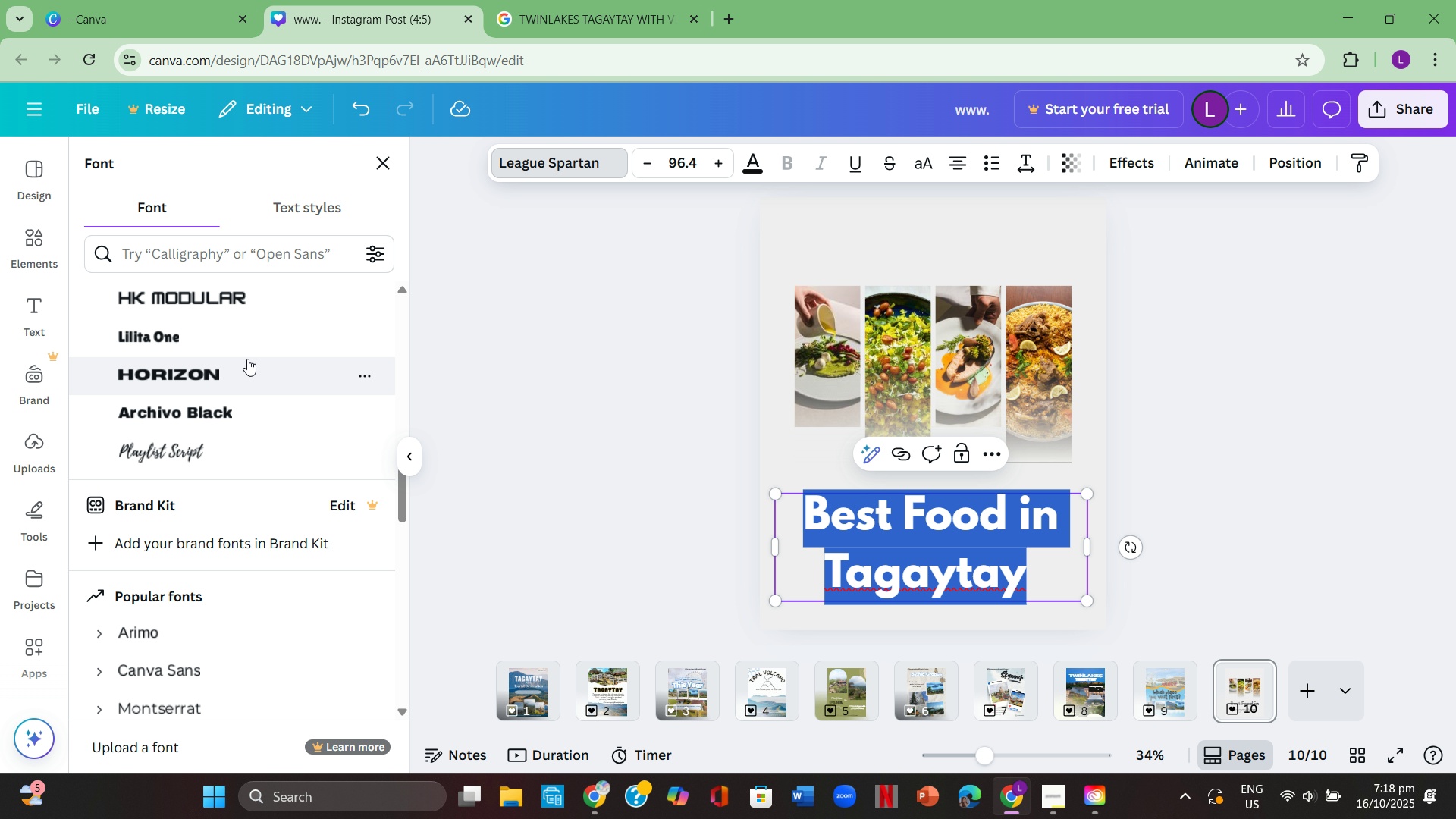 
left_click([247, 359])
 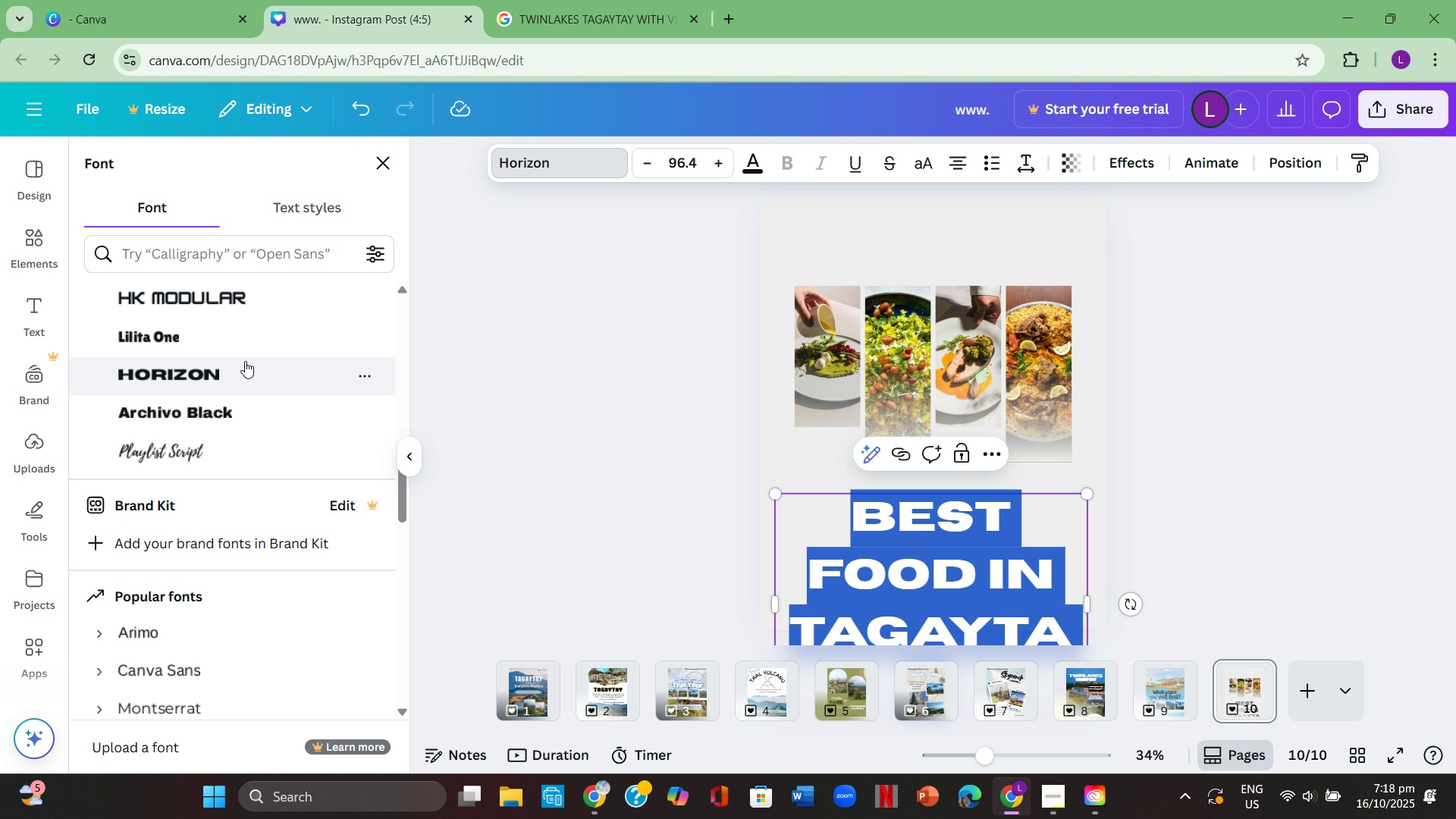 
scroll: coordinate [239, 491], scroll_direction: down, amount: 8.0
 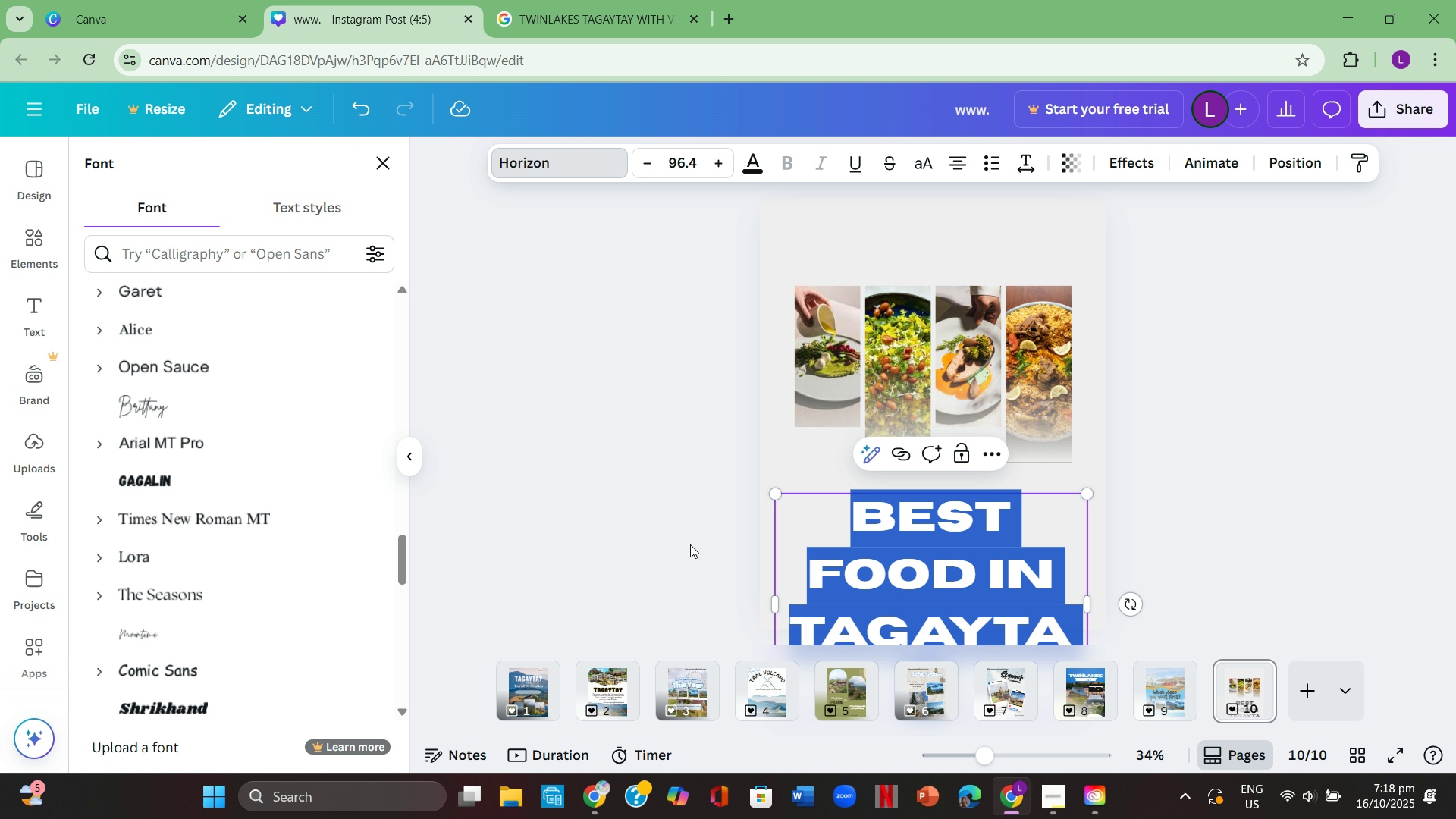 
left_click([686, 542])
 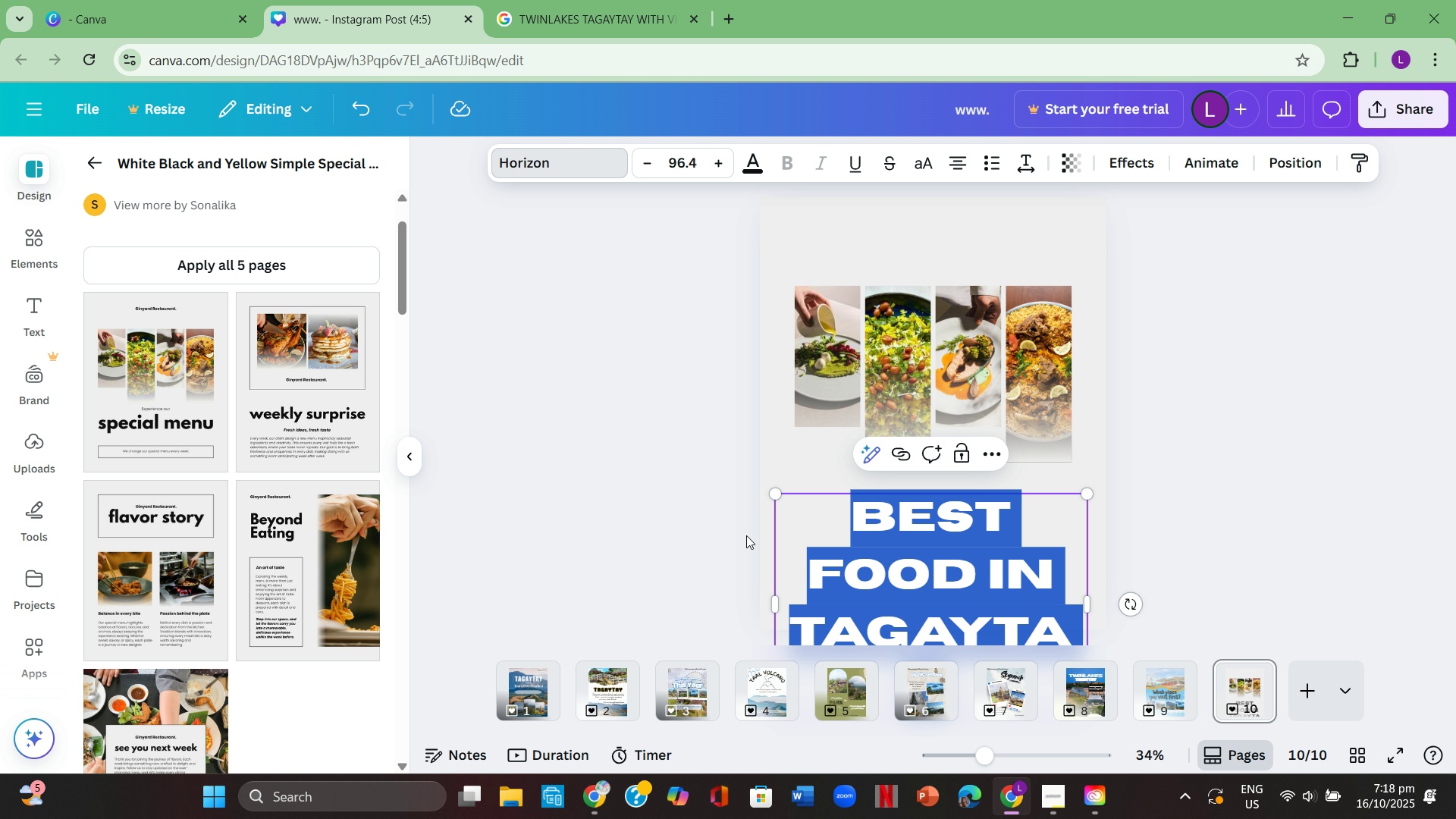 
left_click([746, 535])
 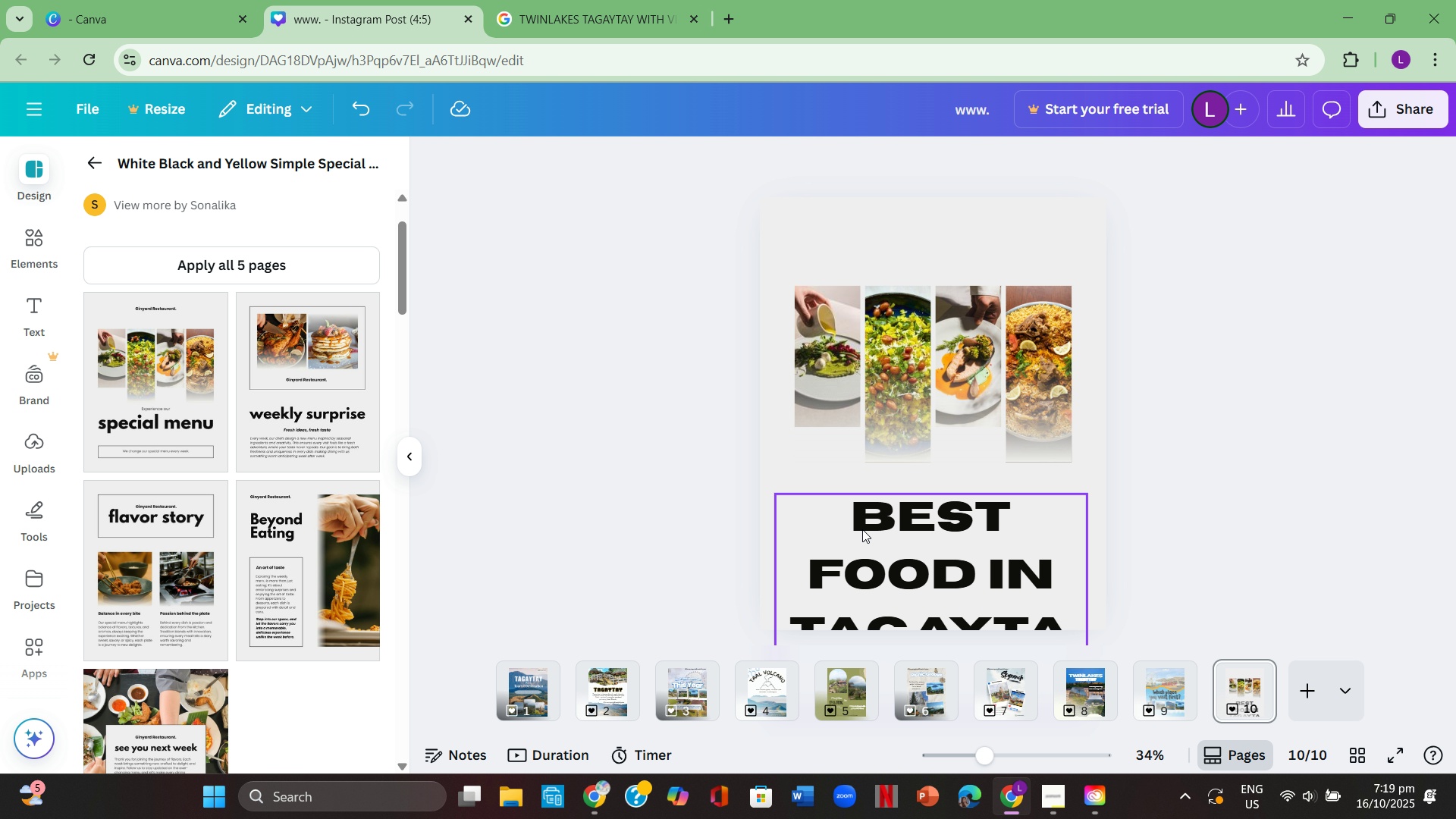 
left_click([862, 529])
 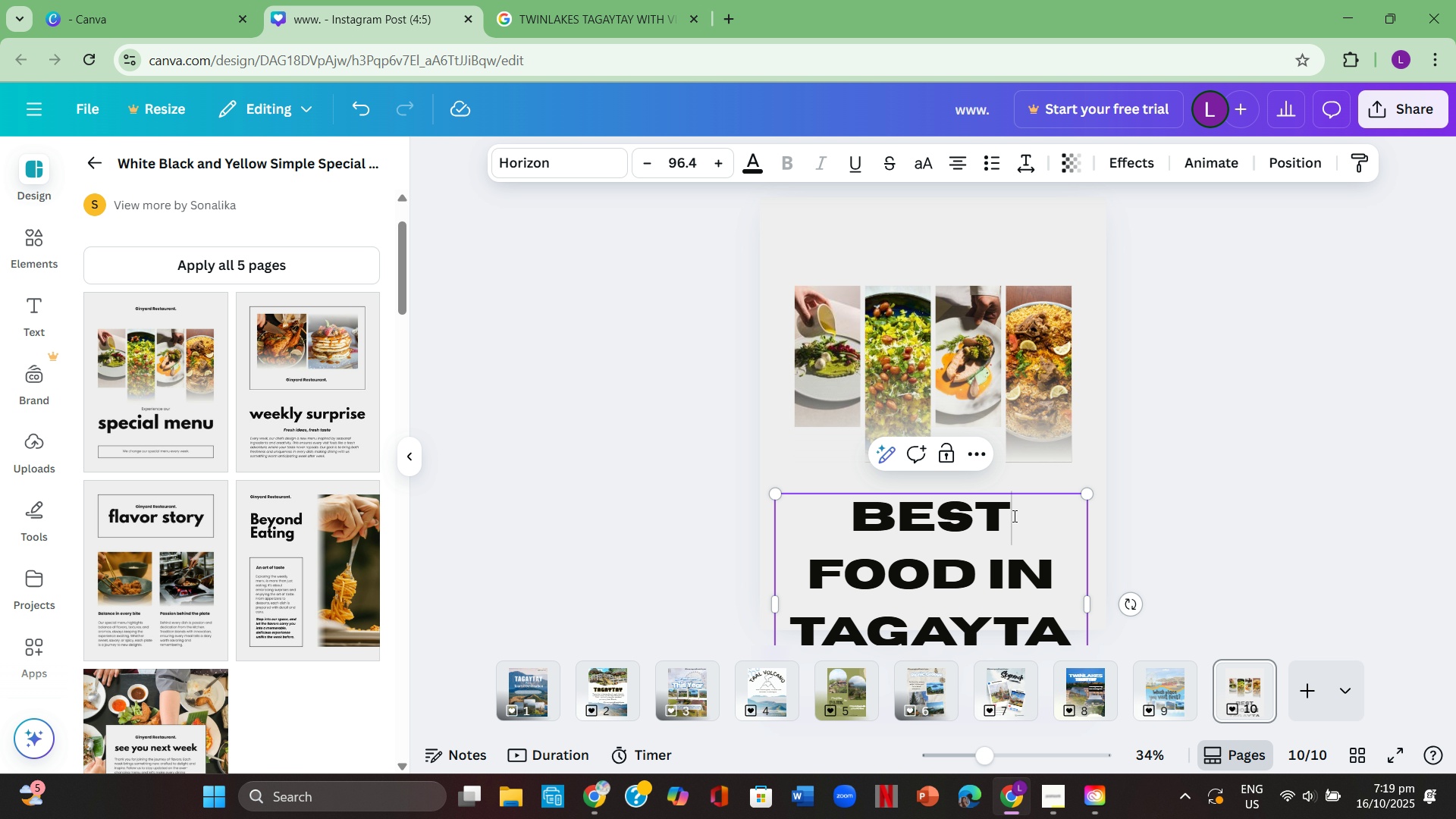 
left_click_drag(start_coordinate=[1018, 516], to_coordinate=[854, 515])
 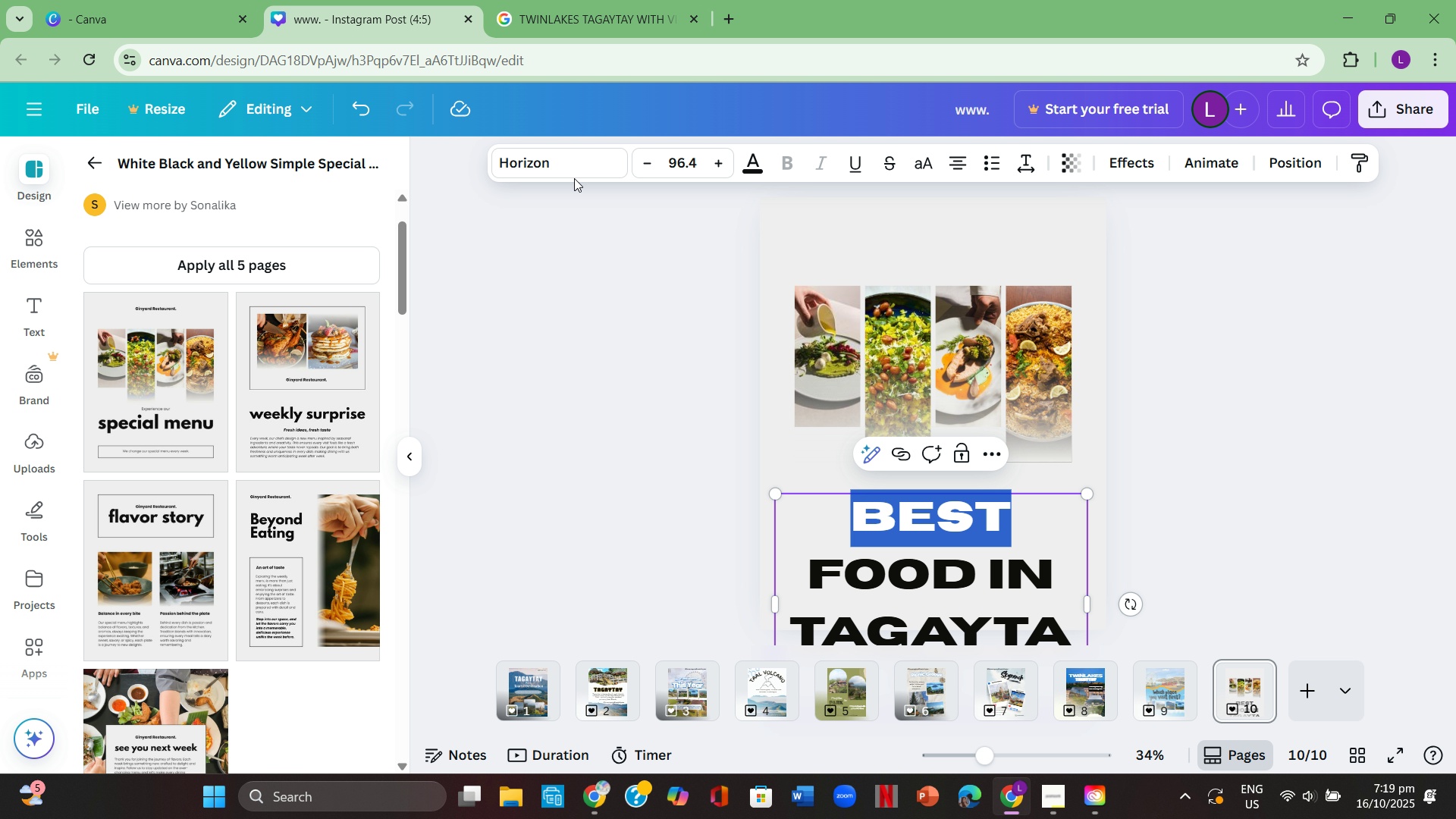 
left_click([574, 176])
 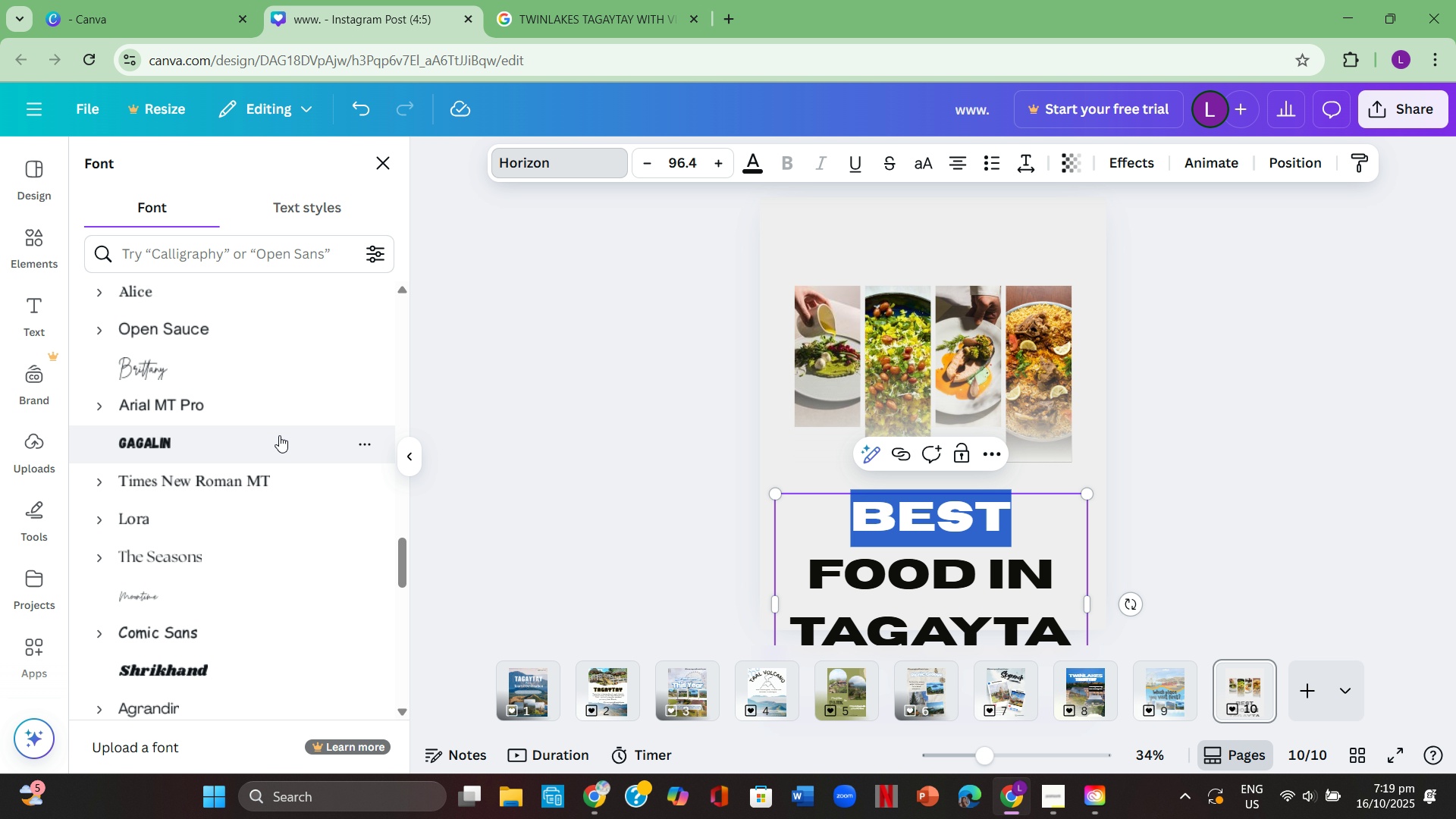 
left_click([278, 384])
 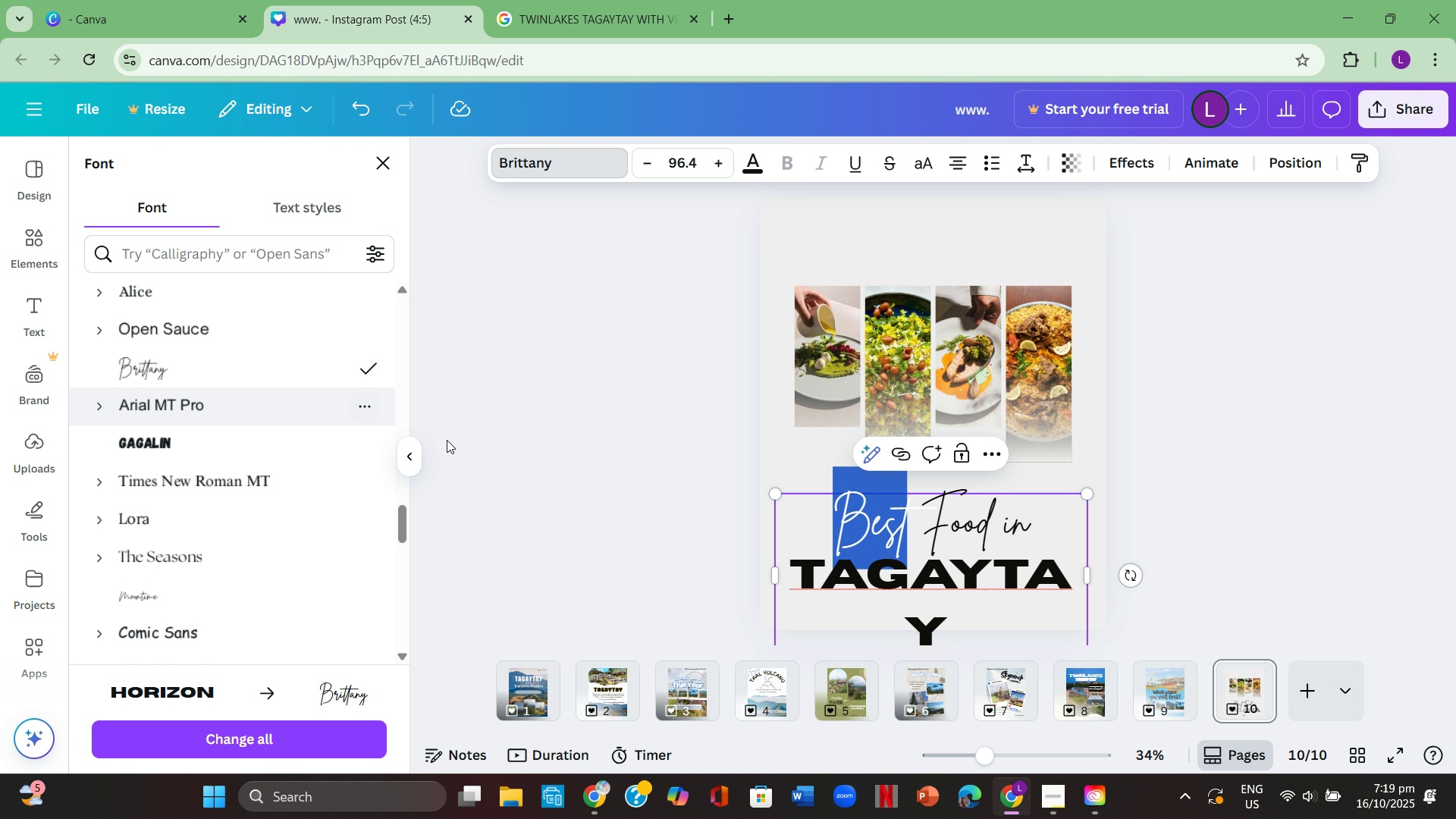 
left_click([532, 484])
 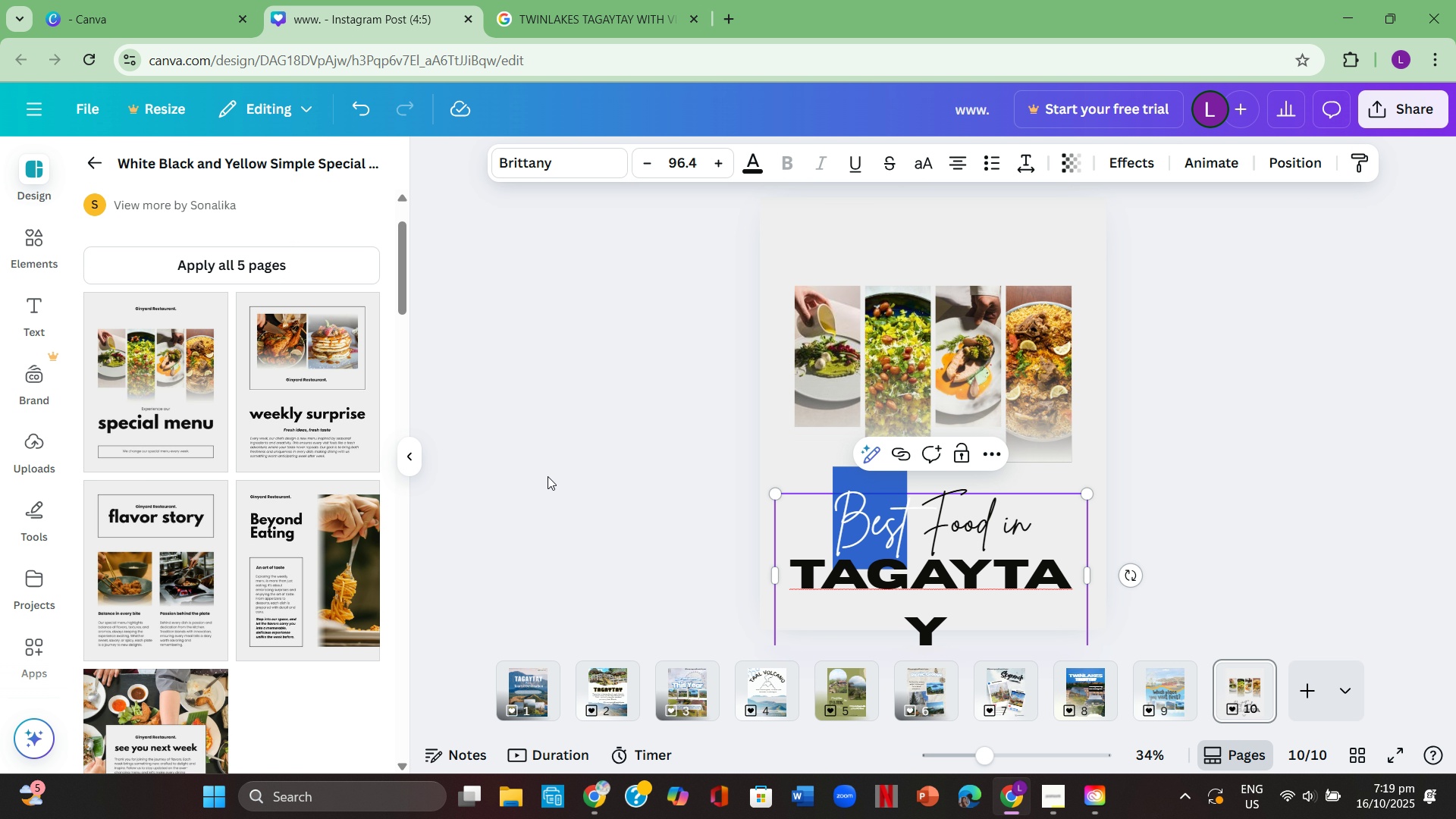 
left_click([548, 476])
 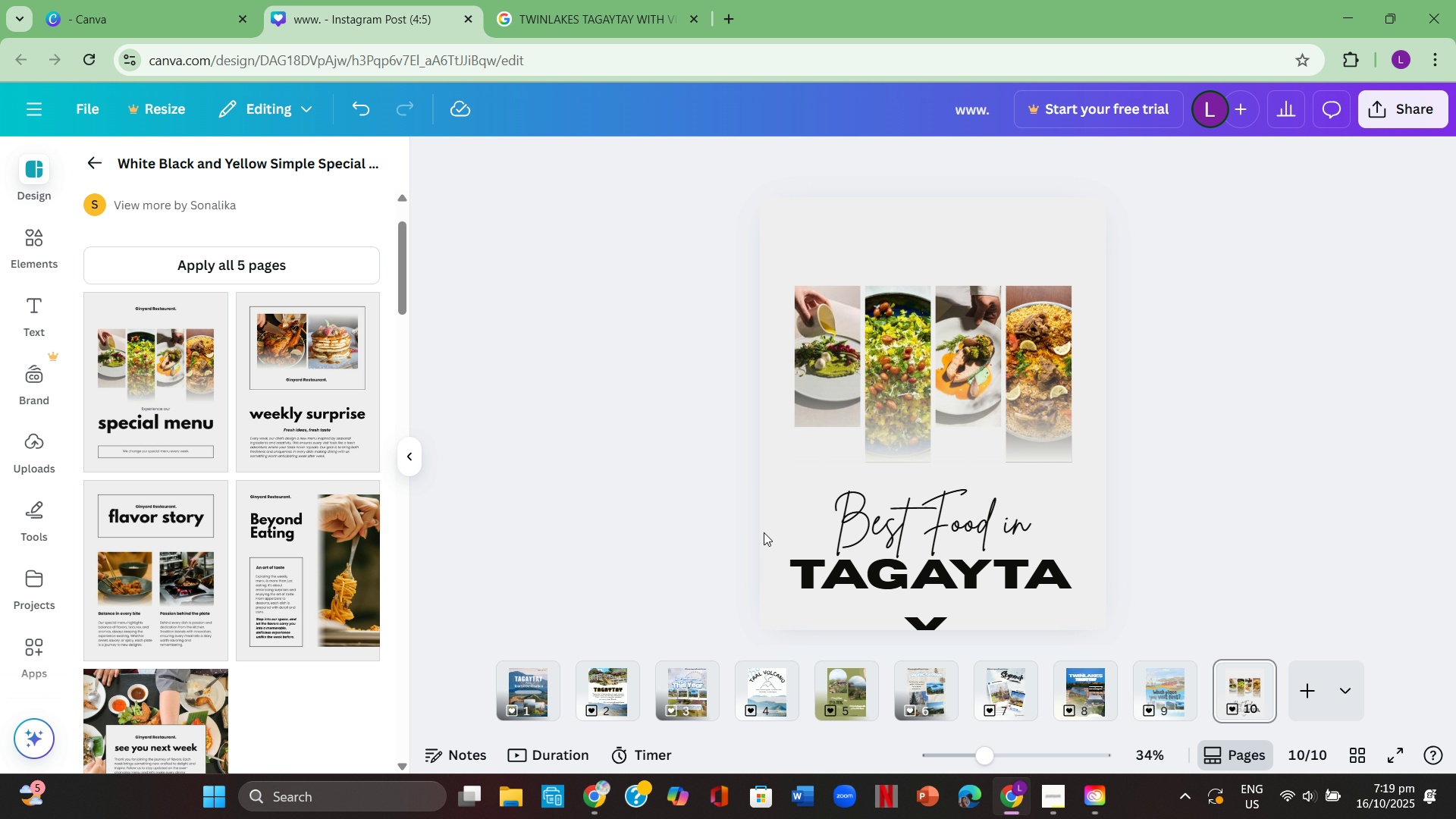 
scroll: coordinate [973, 572], scroll_direction: down, amount: 2.0
 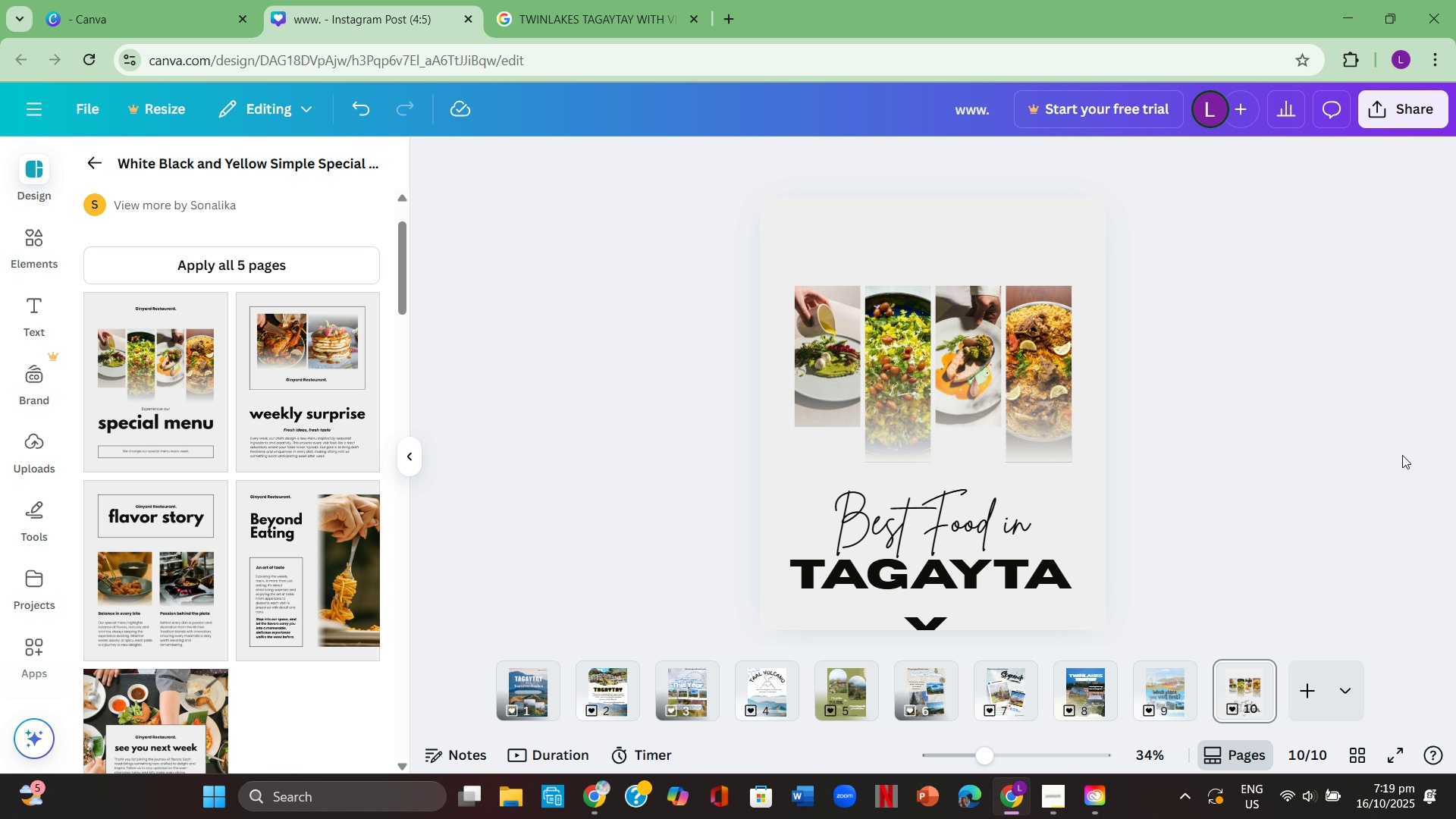 
left_click([1372, 466])
 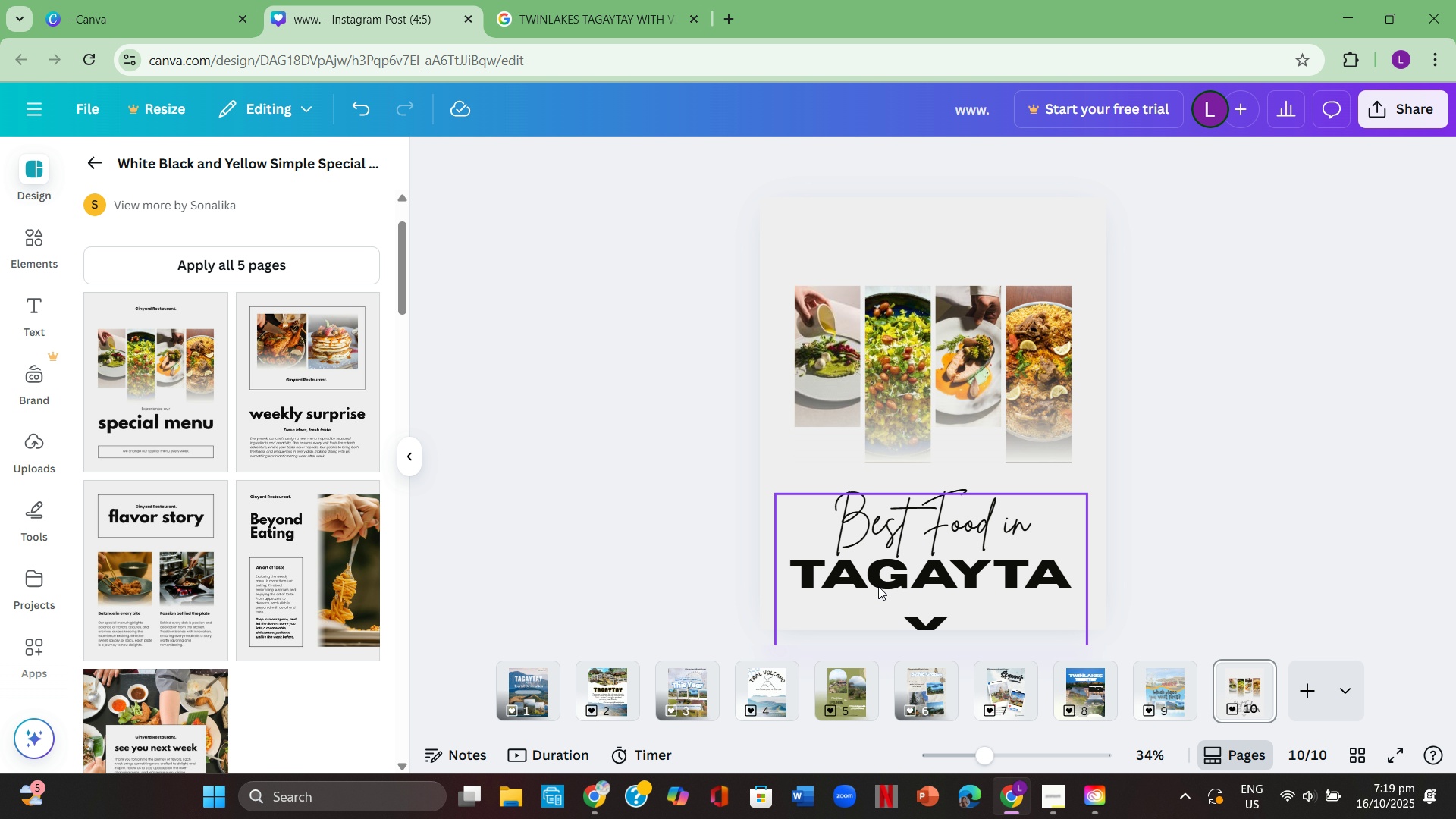 
left_click([879, 587])
 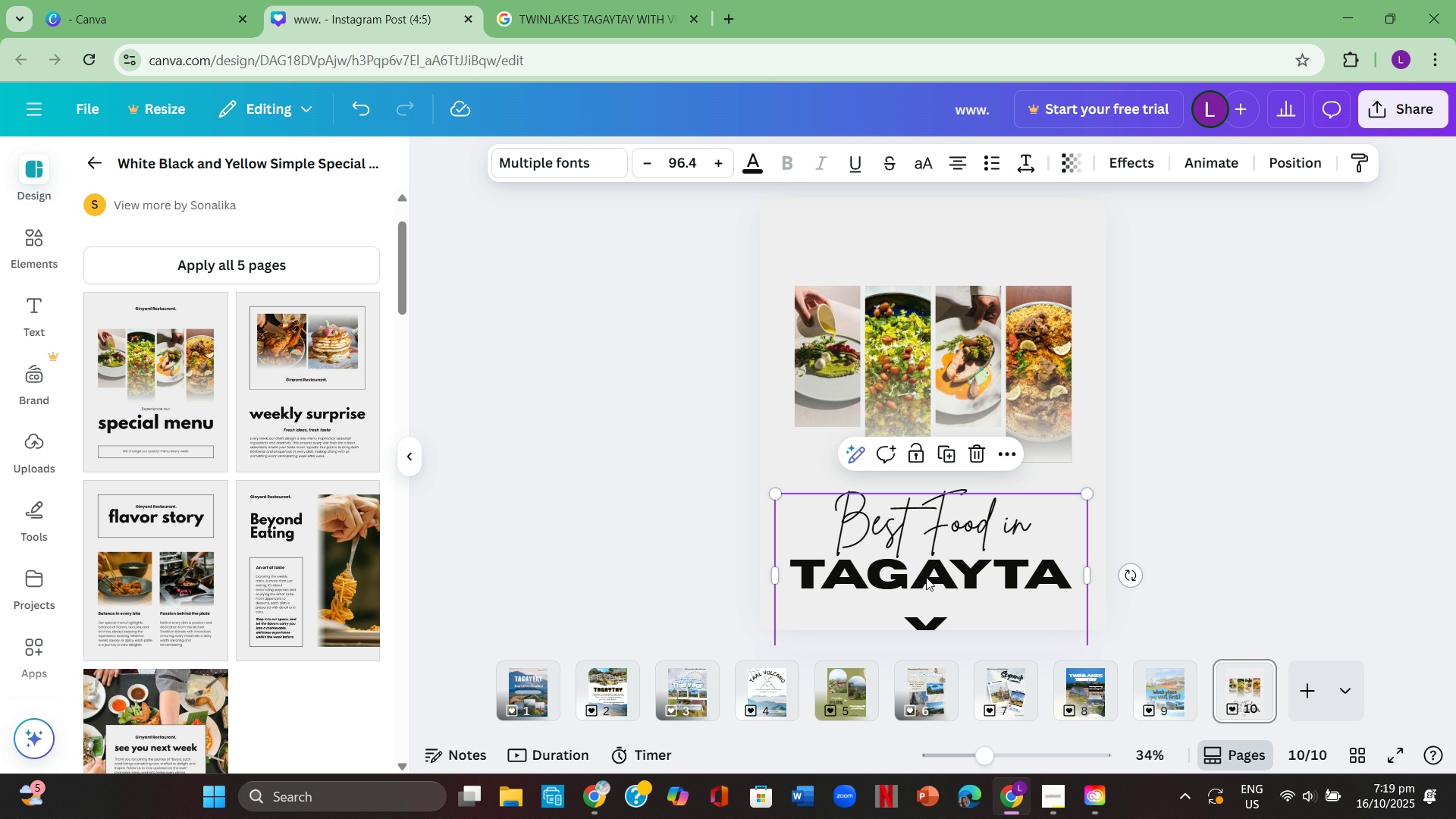 
scroll: coordinate [926, 577], scroll_direction: down, amount: 1.0
 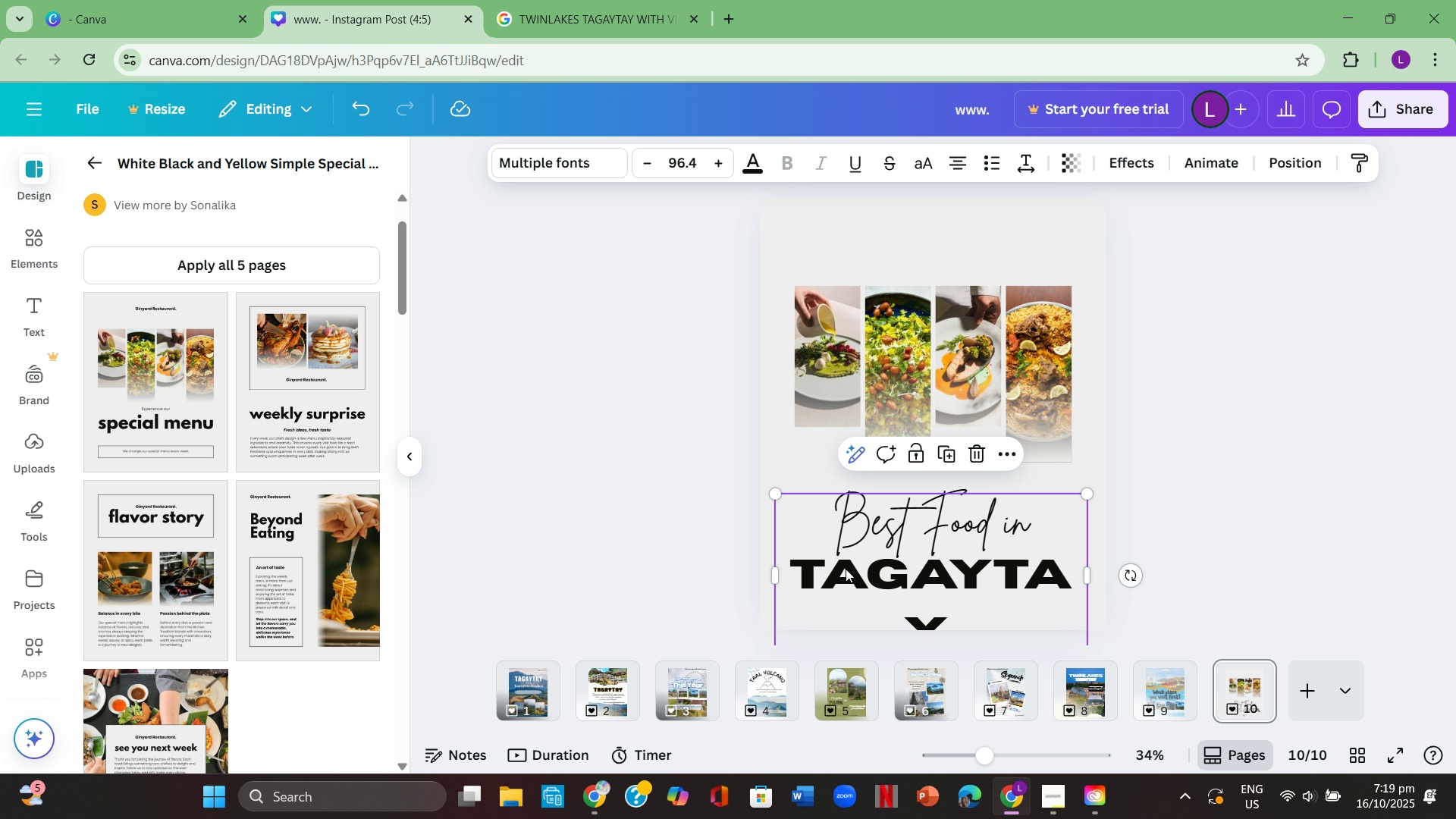 
left_click([846, 569])
 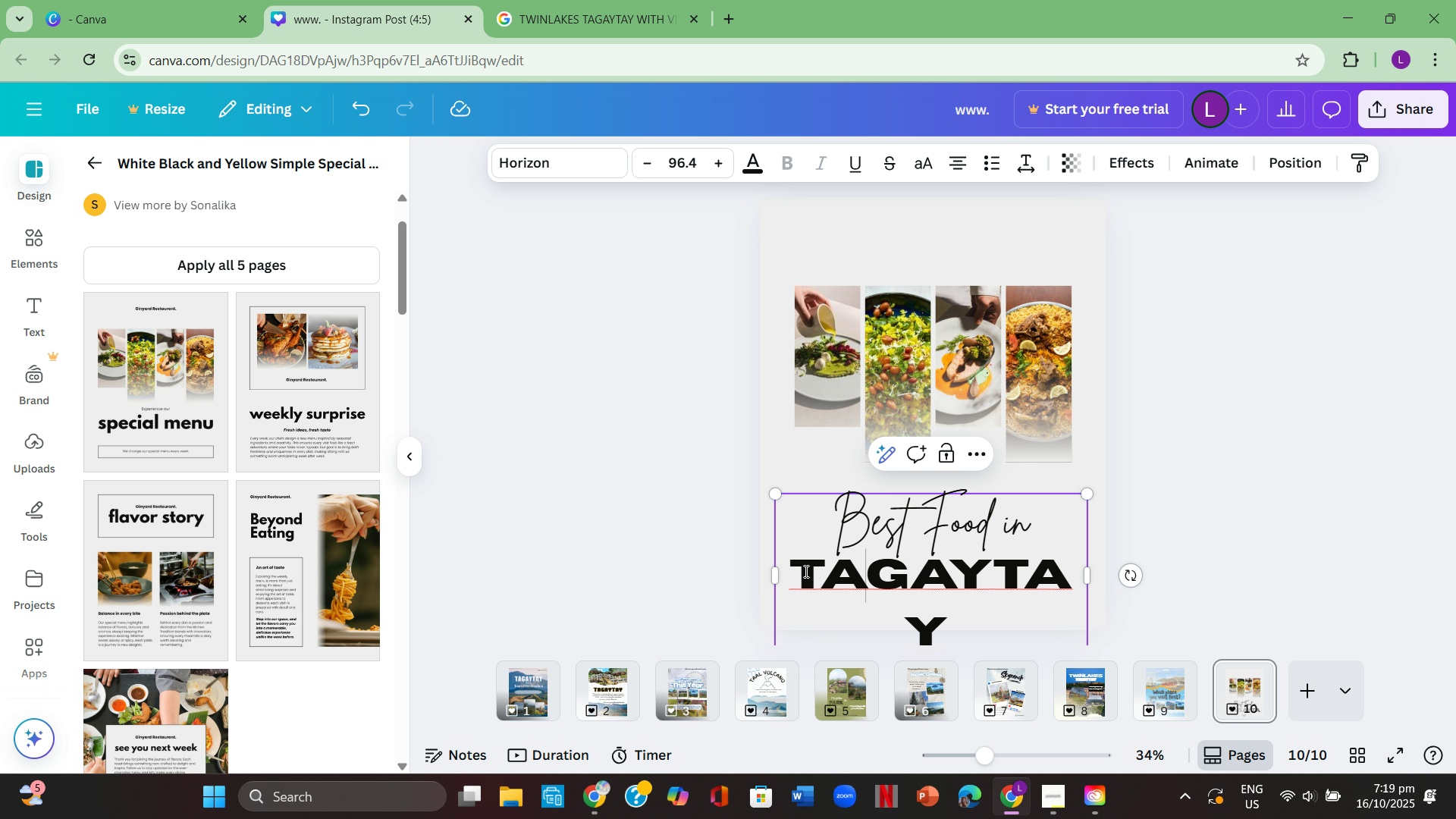 
left_click_drag(start_coordinate=[805, 571], to_coordinate=[979, 639])
 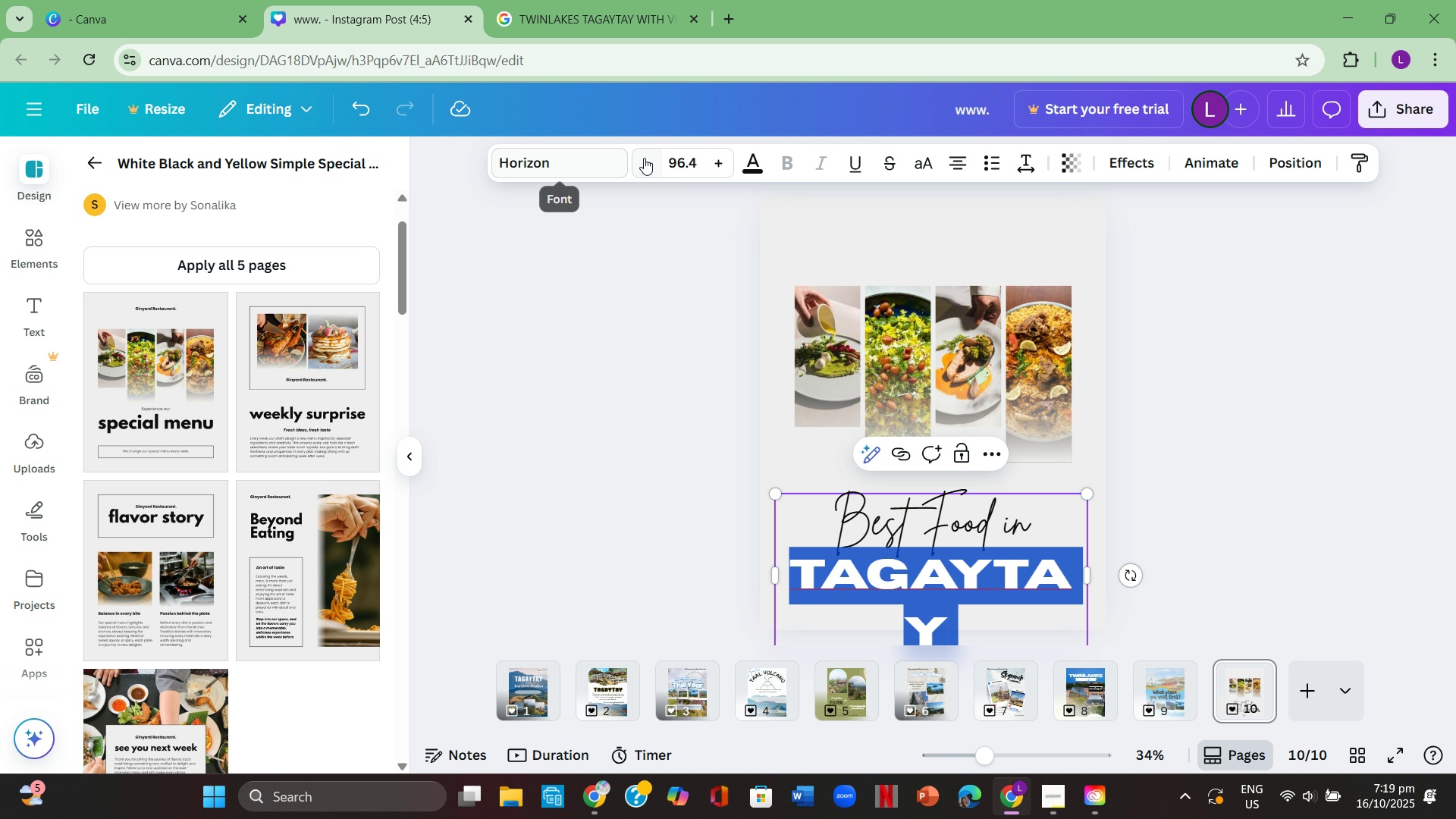 
left_click([647, 158])
 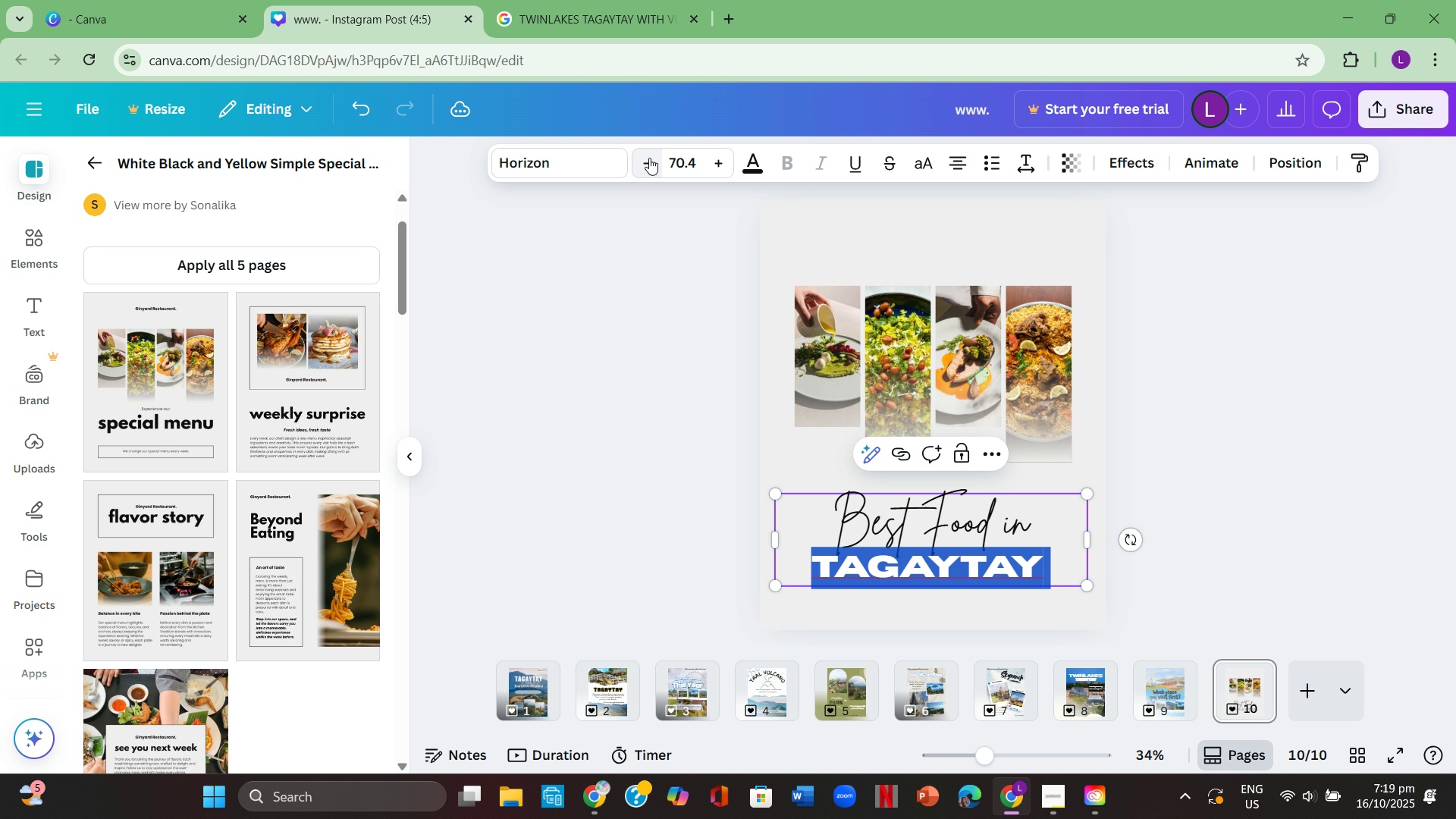 
double_click([645, 155])
 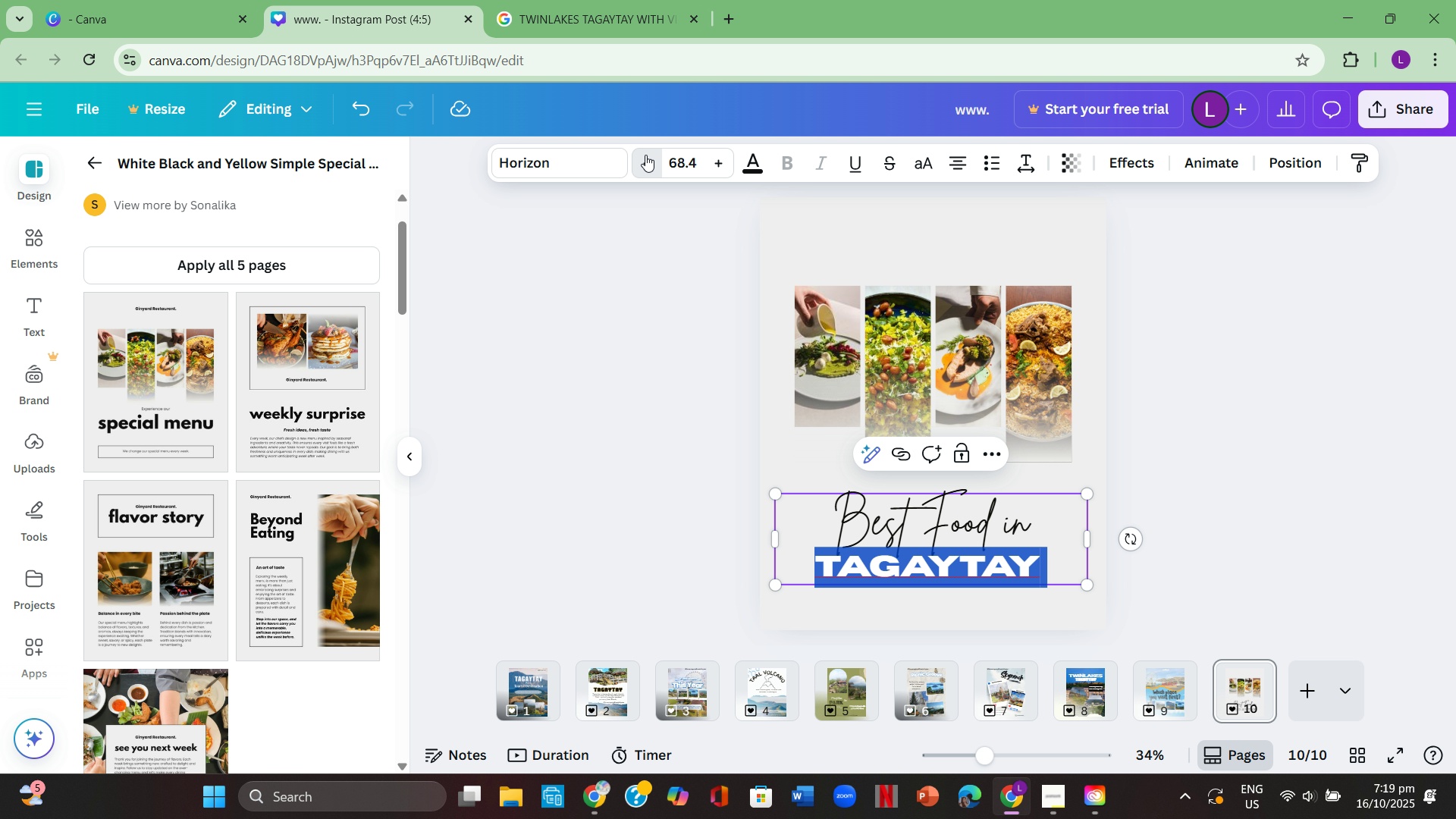 
triple_click([645, 155])
 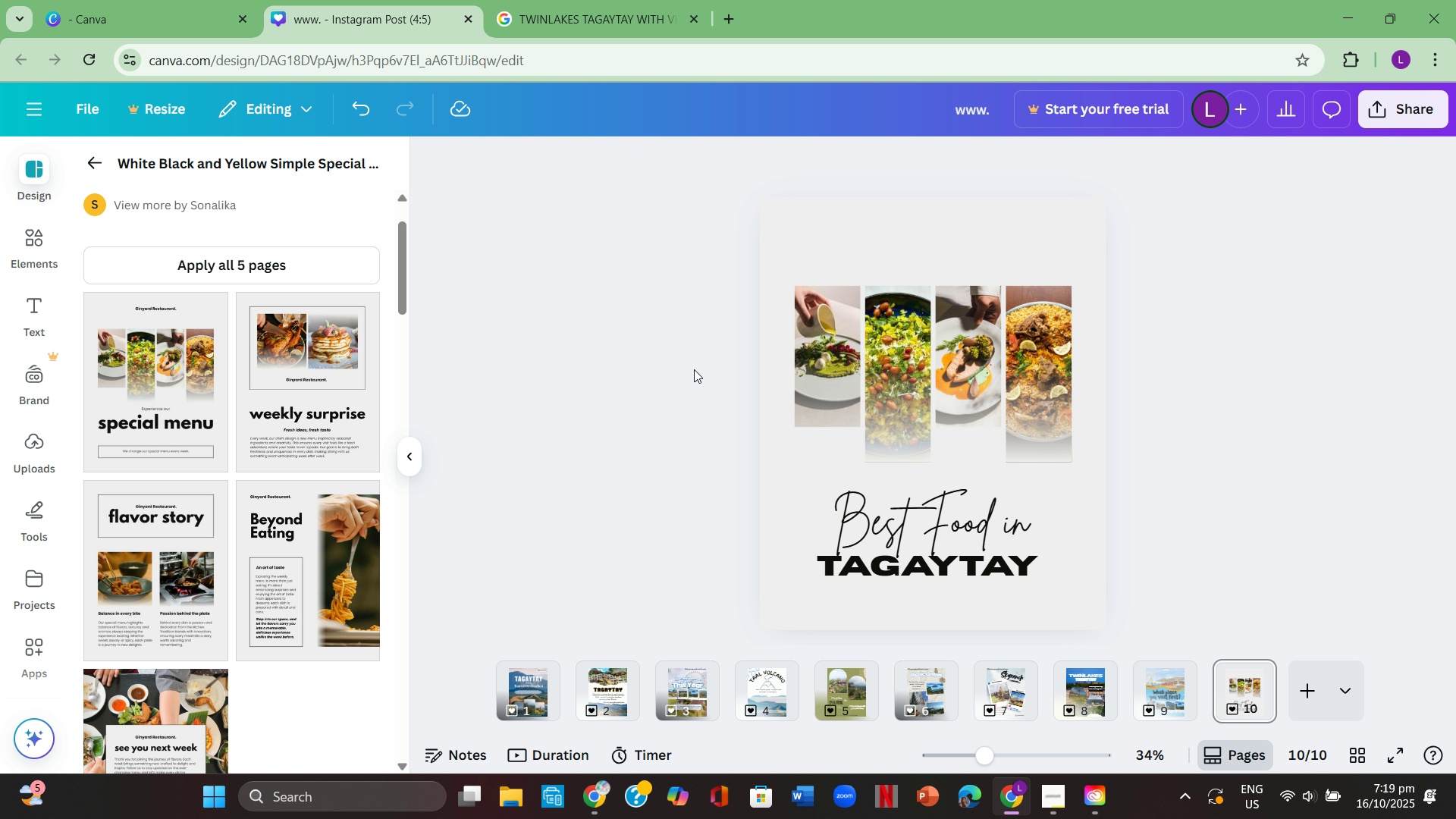 
double_click([694, 369])
 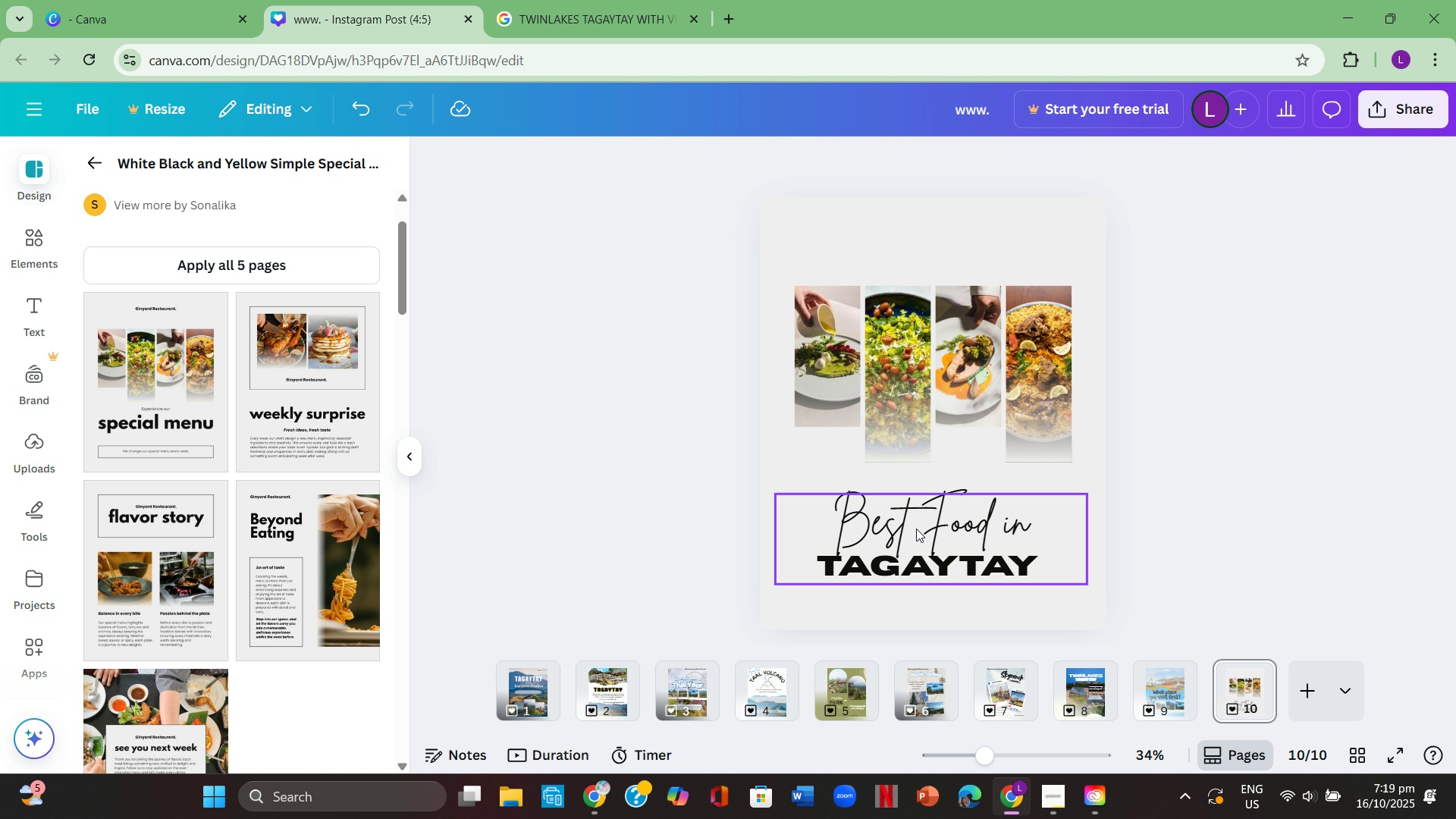 
left_click_drag(start_coordinate=[915, 529], to_coordinate=[924, 510])
 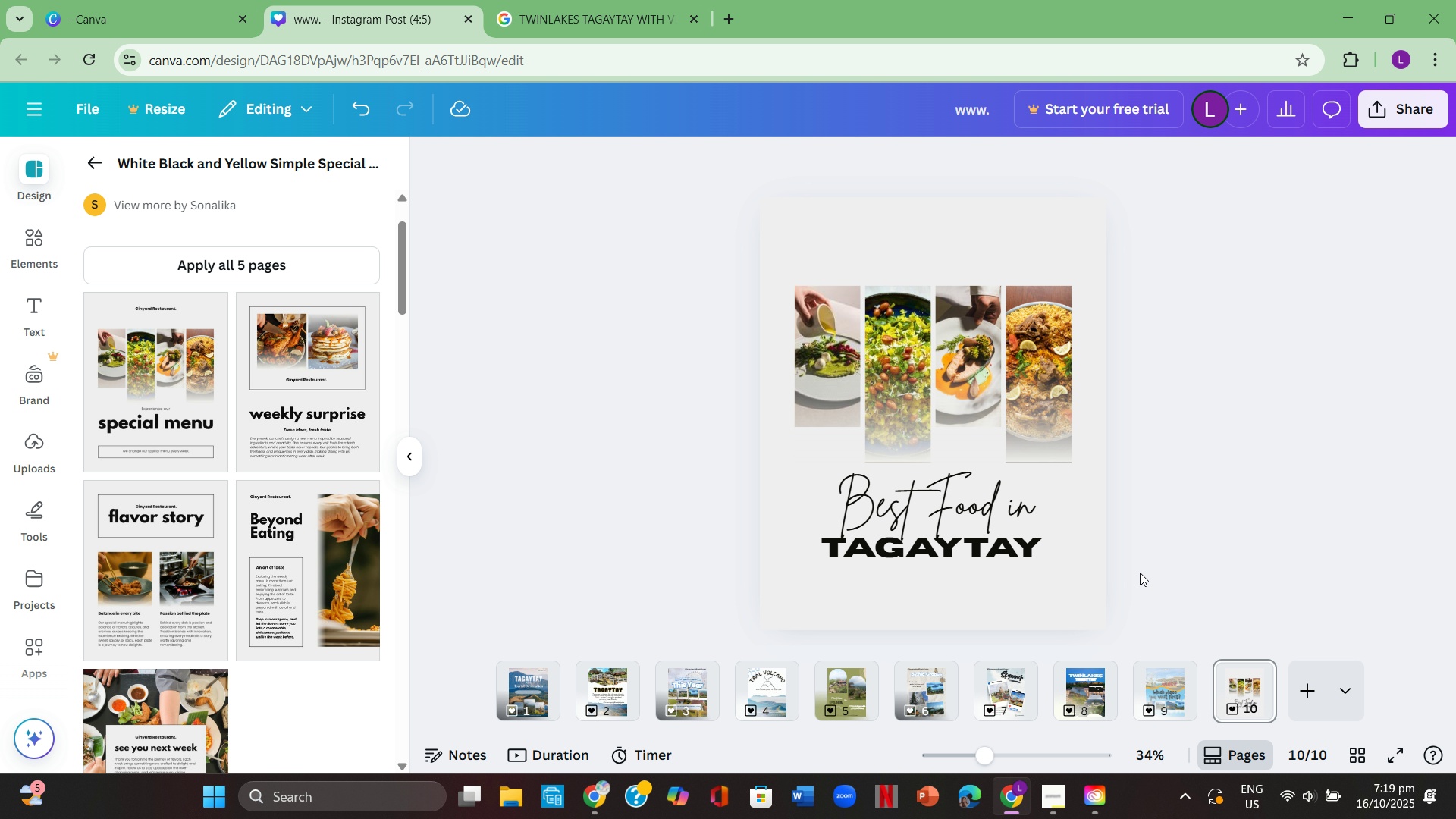 
left_click_drag(start_coordinate=[996, 516], to_coordinate=[986, 554])
 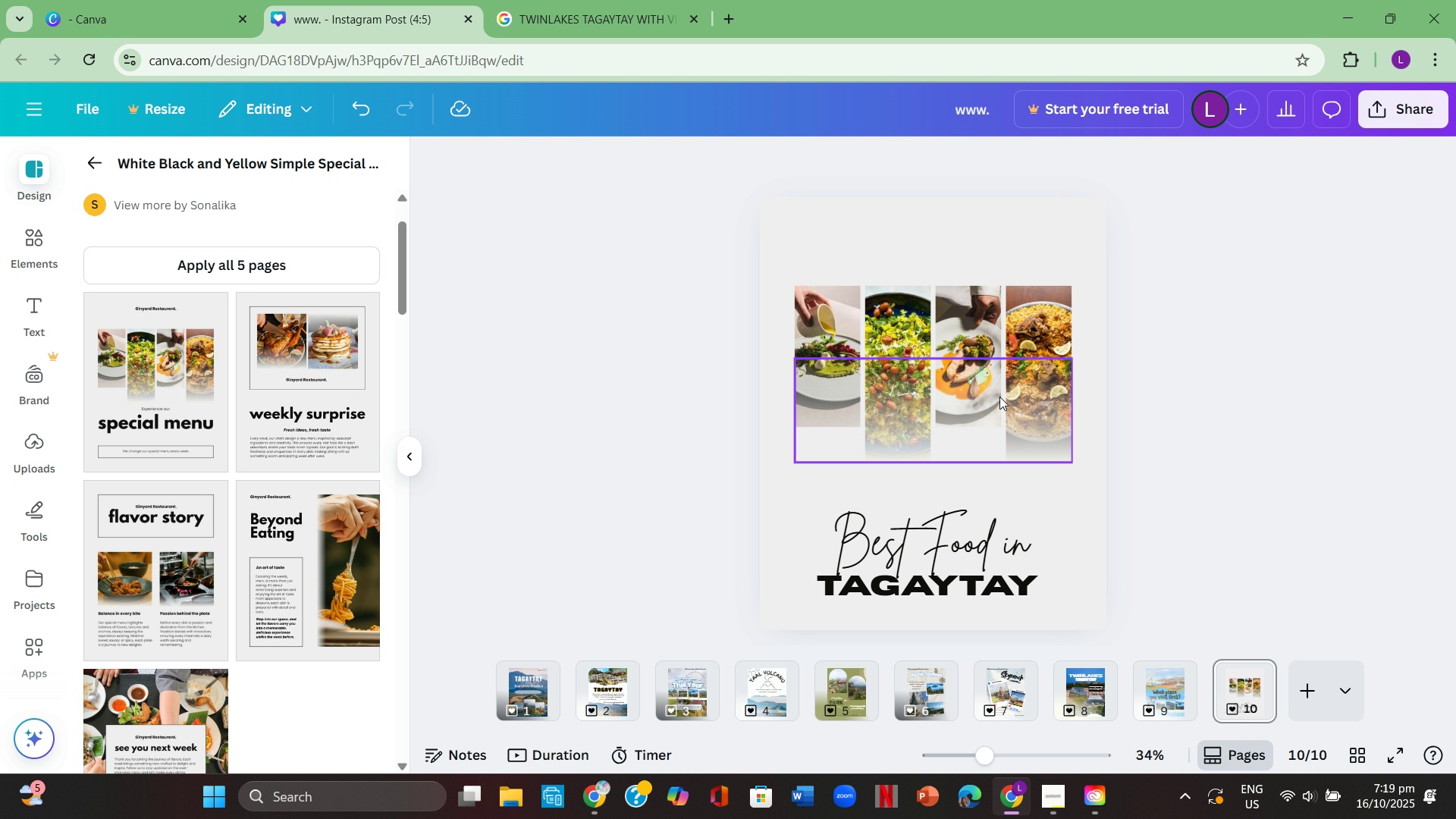 
left_click_drag(start_coordinate=[987, 336], to_coordinate=[989, 342])
 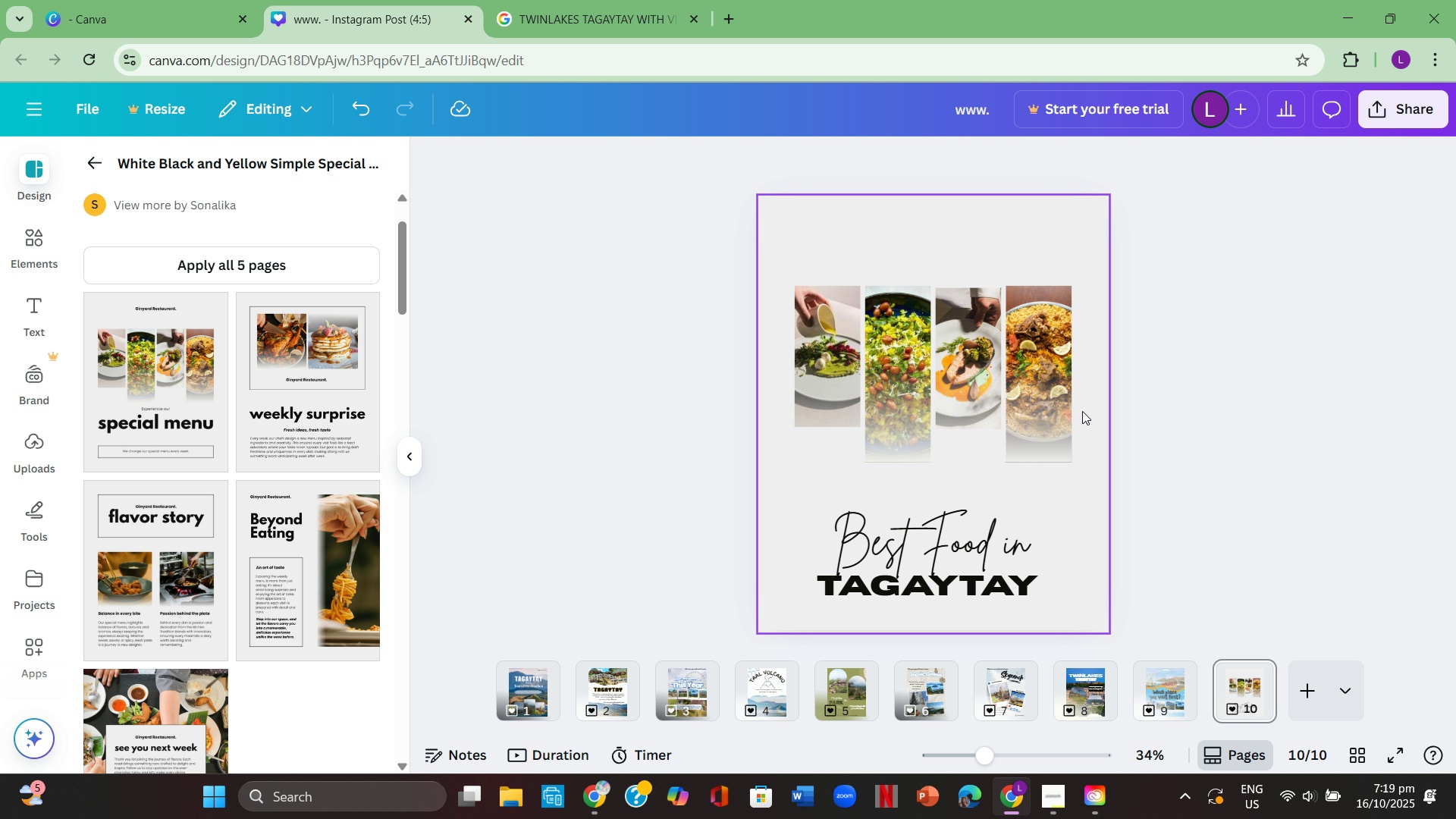 
left_click_drag(start_coordinate=[1056, 399], to_coordinate=[1057, 450])
 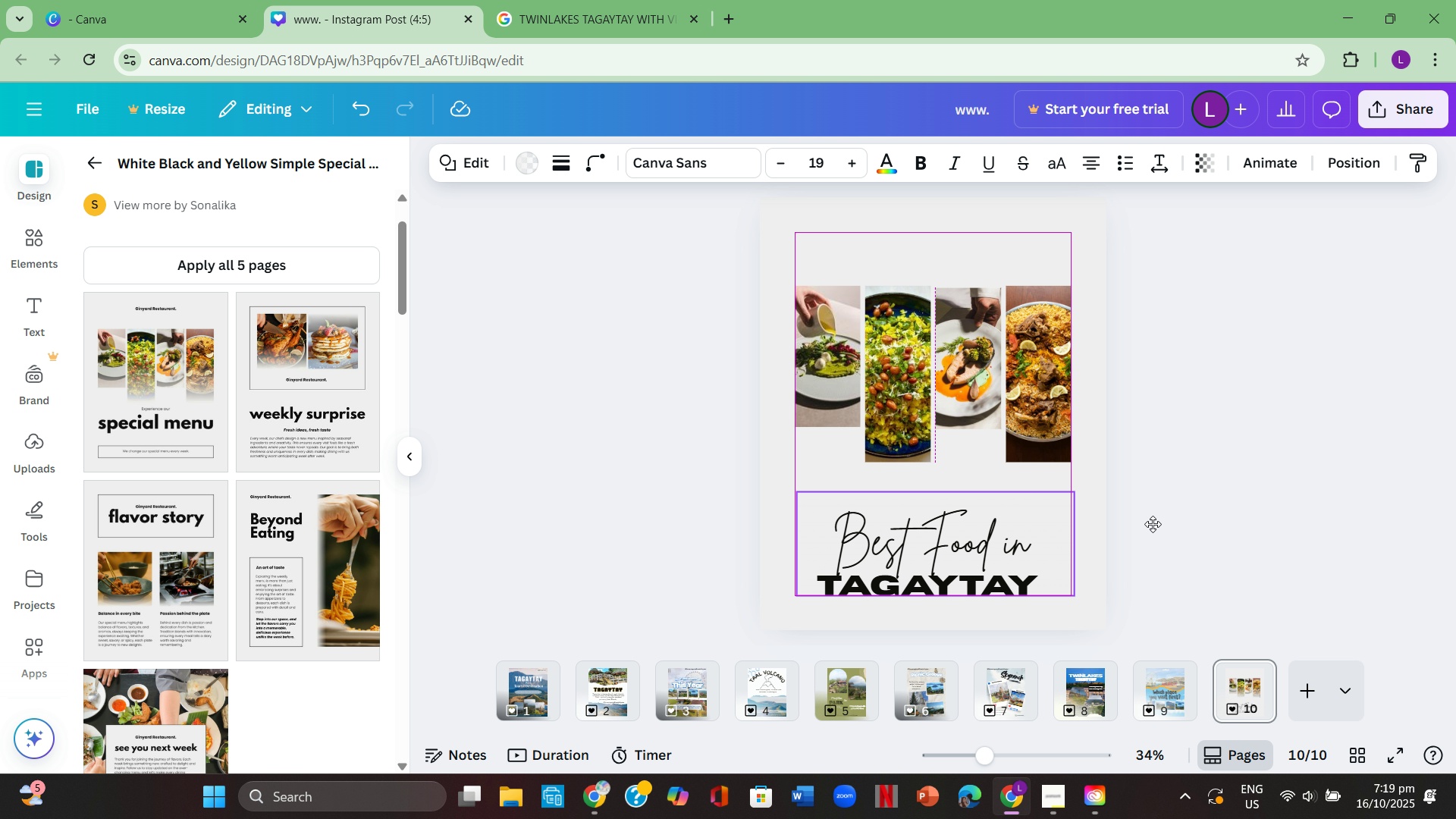 
left_click([1171, 524])
 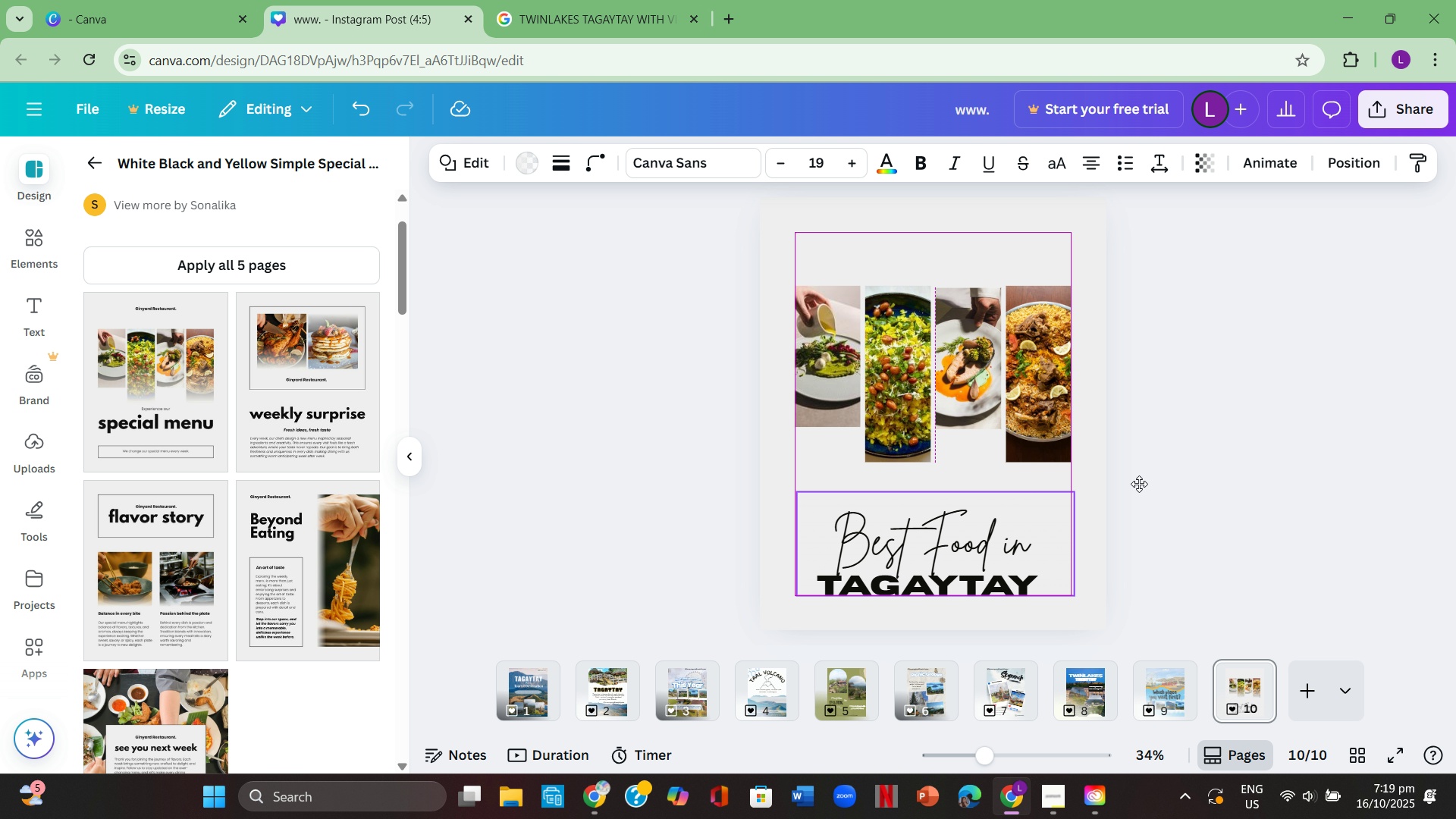 
left_click([1141, 482])
 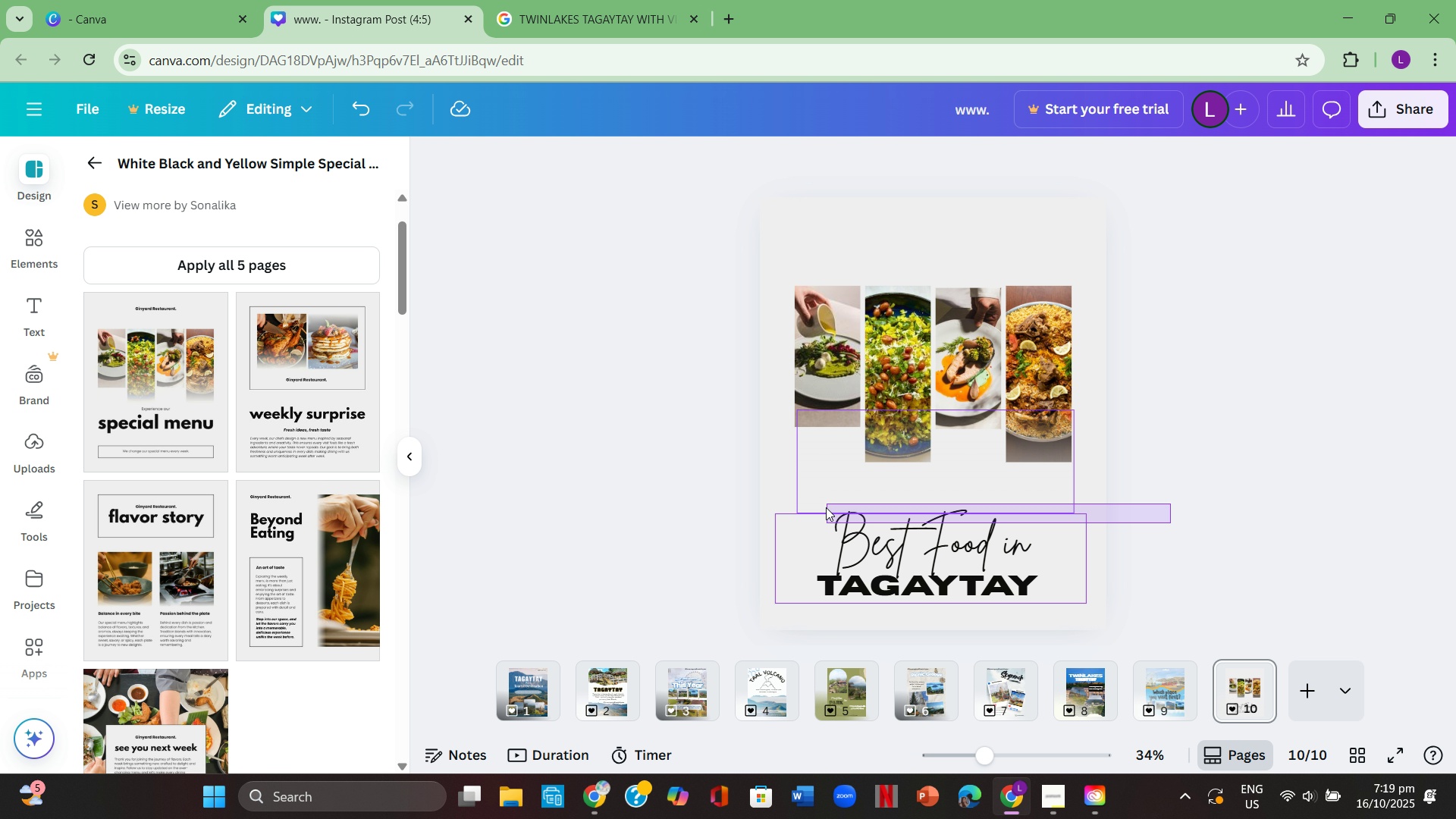 
left_click([1261, 442])
 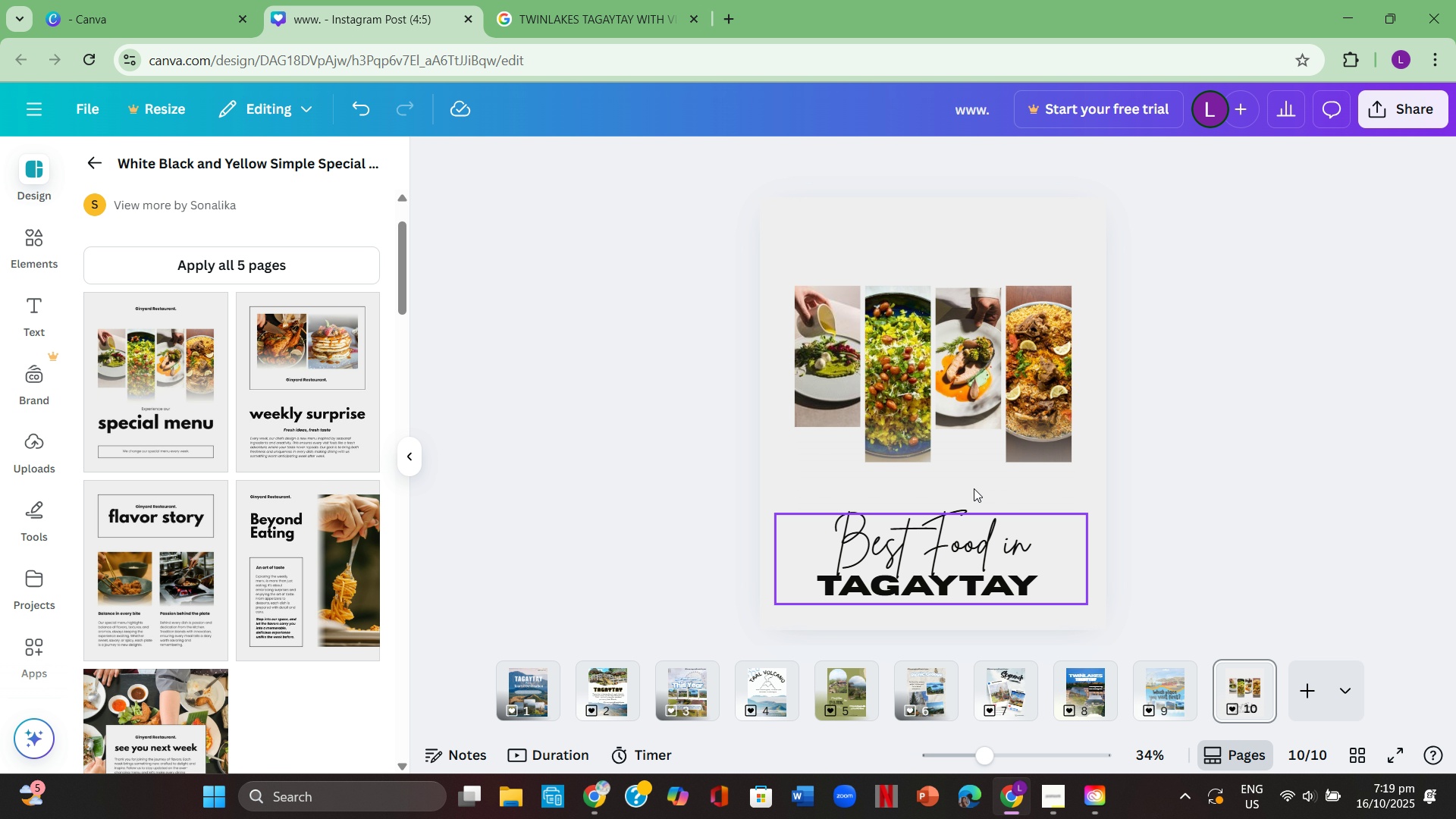 
left_click_drag(start_coordinate=[971, 481], to_coordinate=[965, 504])
 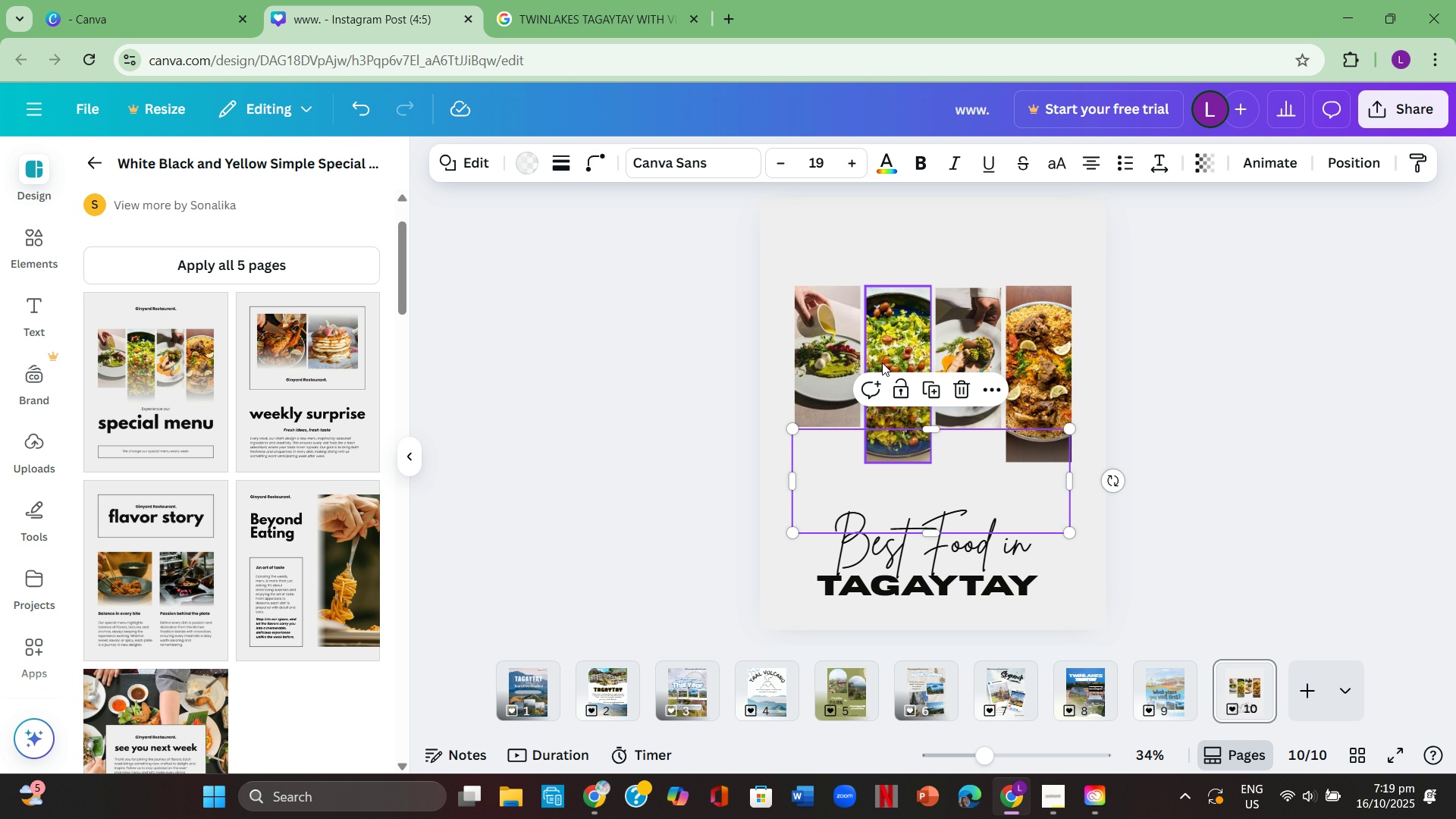 
left_click_drag(start_coordinate=[881, 362], to_coordinate=[886, 369])
 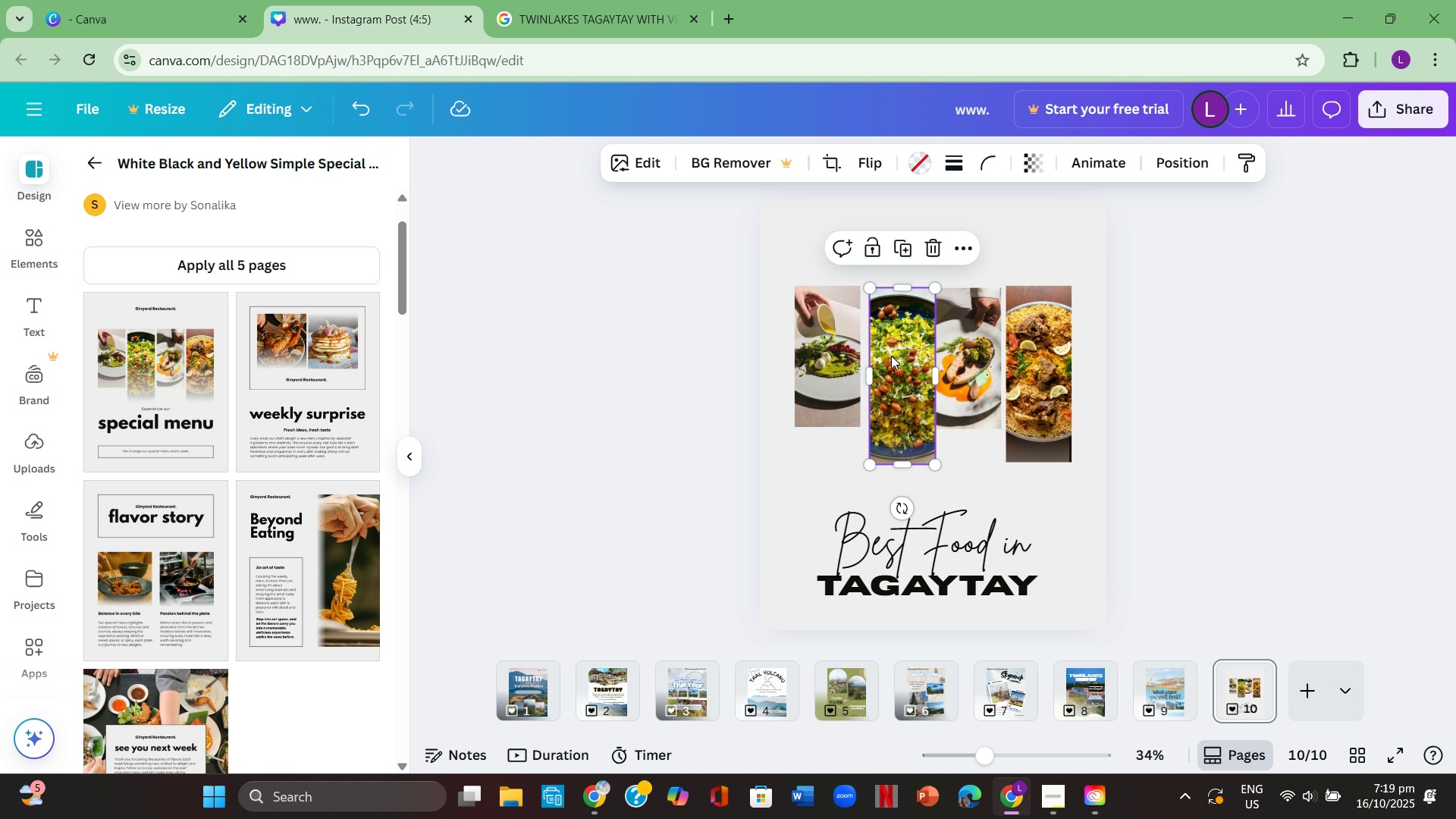 
left_click_drag(start_coordinate=[891, 356], to_coordinate=[886, 378])
 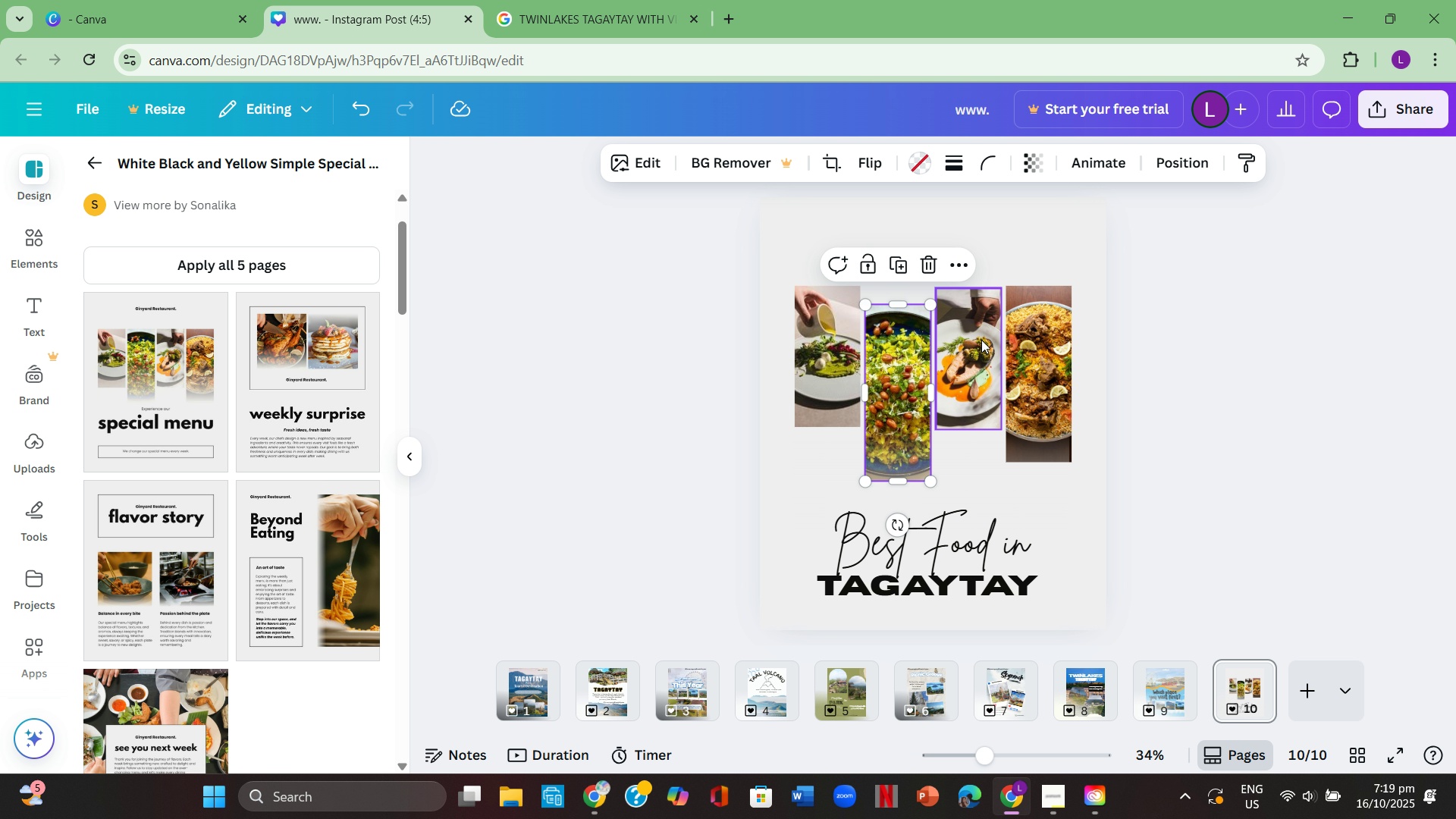 
left_click_drag(start_coordinate=[977, 341], to_coordinate=[977, 362])
 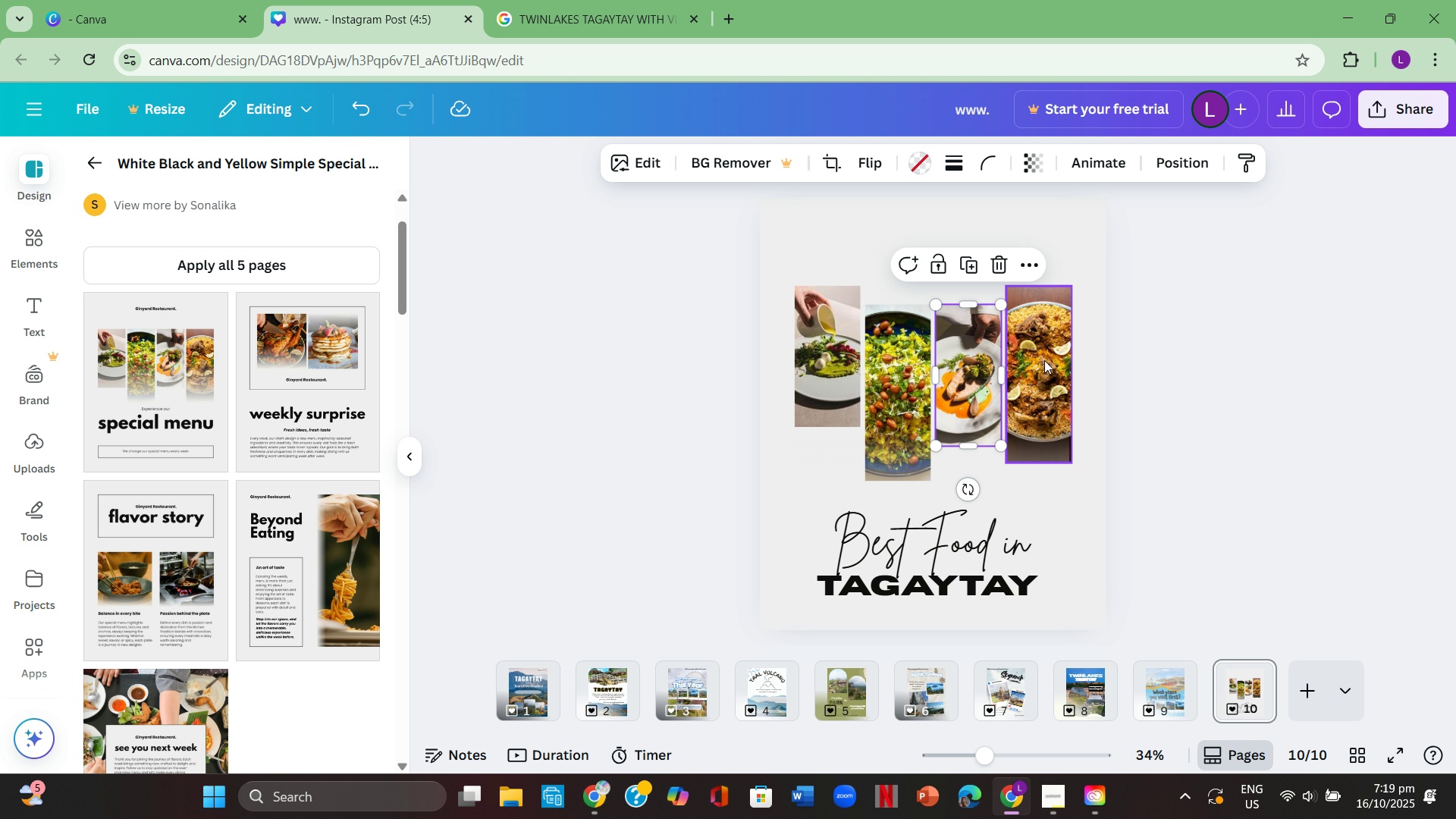 
left_click_drag(start_coordinate=[1042, 360], to_coordinate=[1043, 380])
 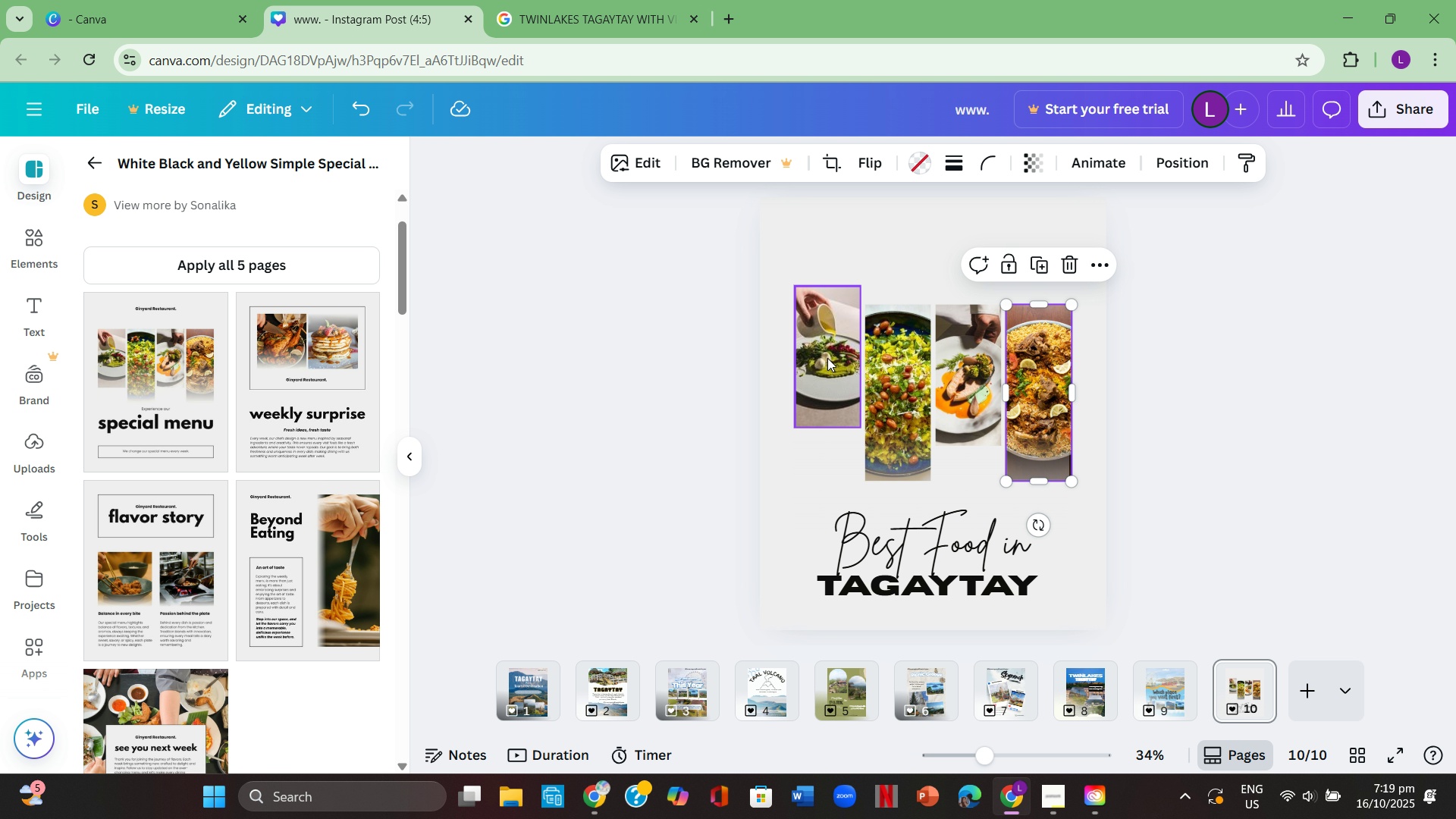 
left_click_drag(start_coordinate=[827, 358], to_coordinate=[829, 376])
 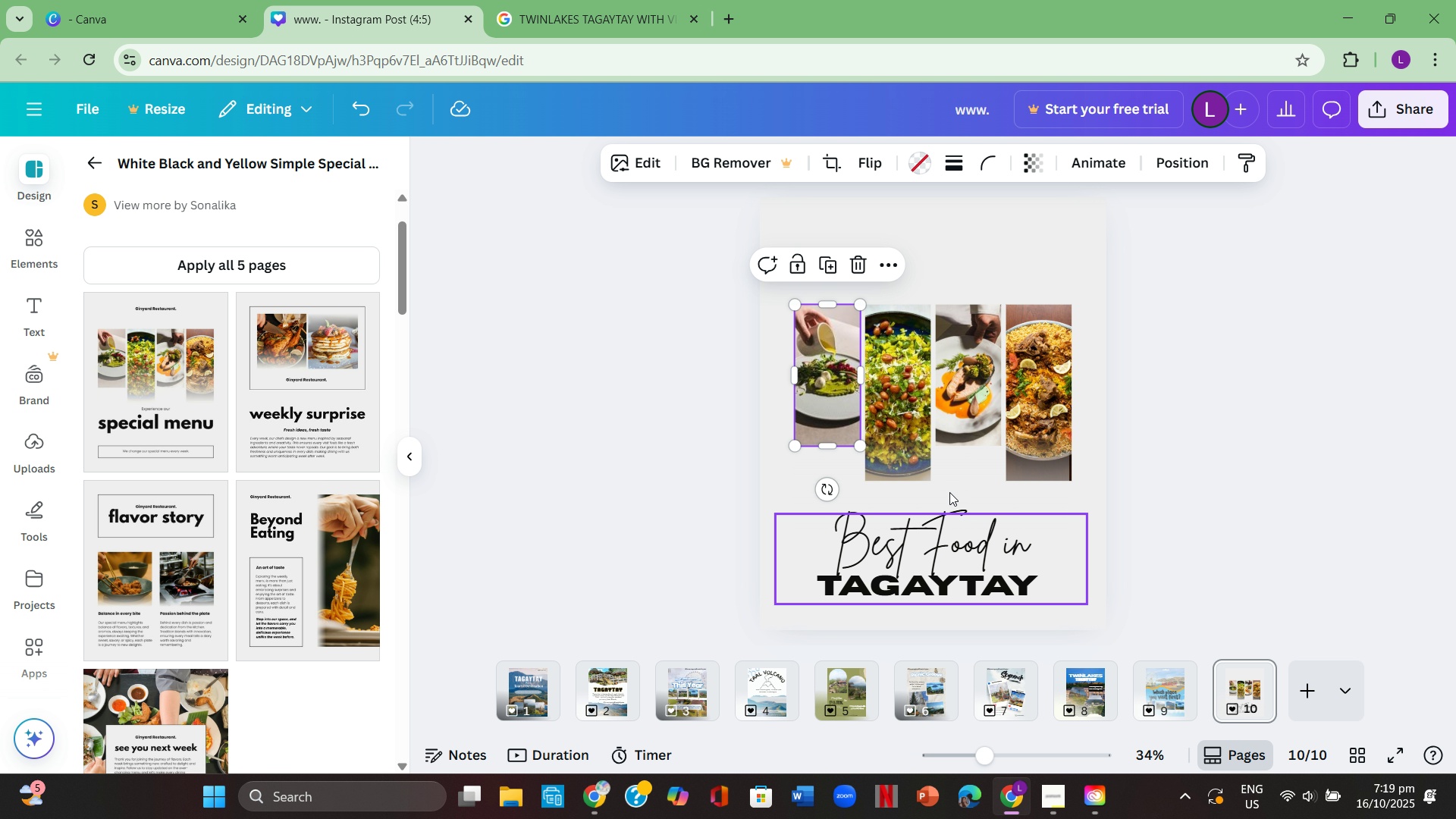 
left_click_drag(start_coordinate=[949, 492], to_coordinate=[951, 472])
 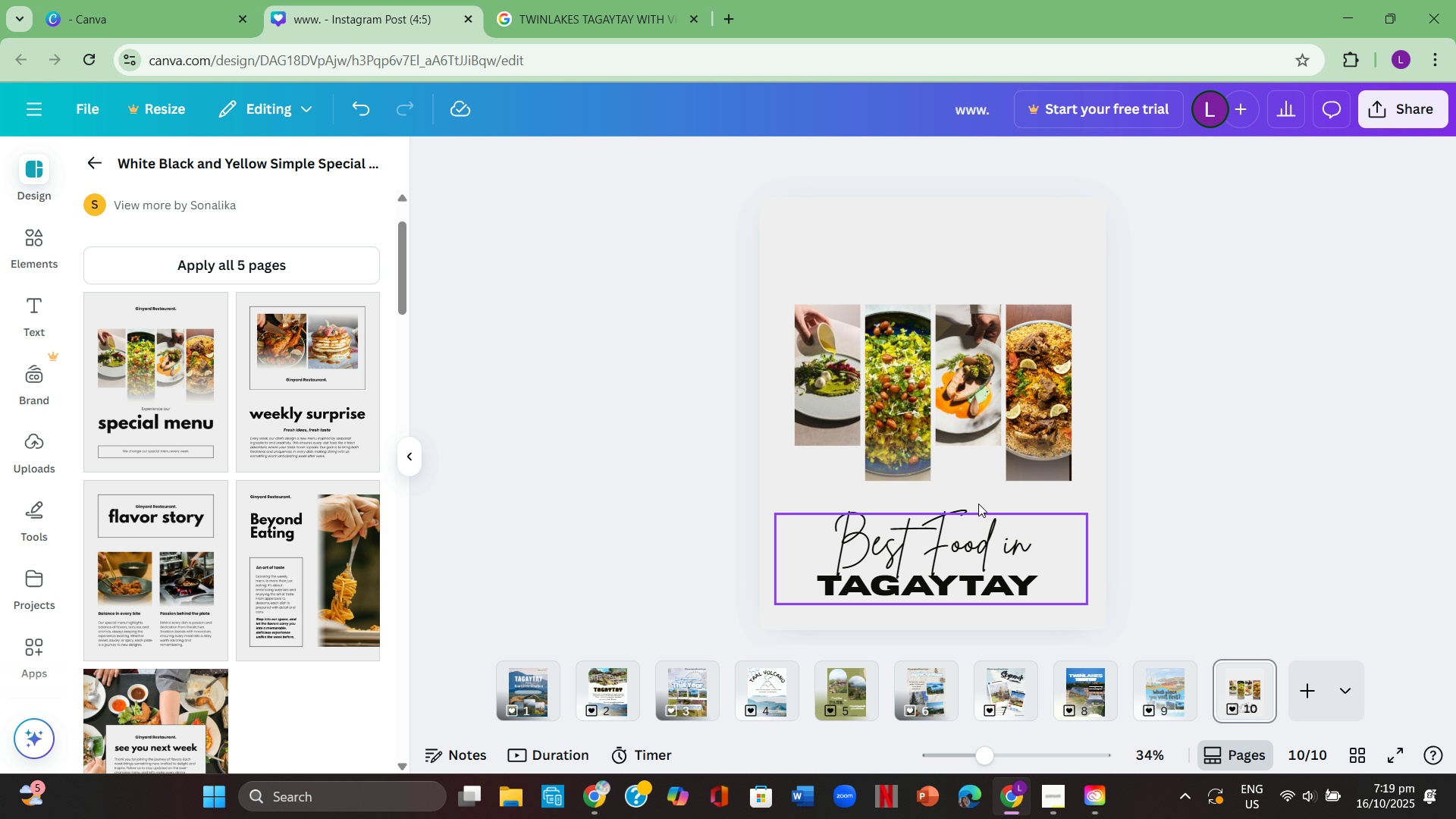 
left_click_drag(start_coordinate=[976, 499], to_coordinate=[985, 454])
 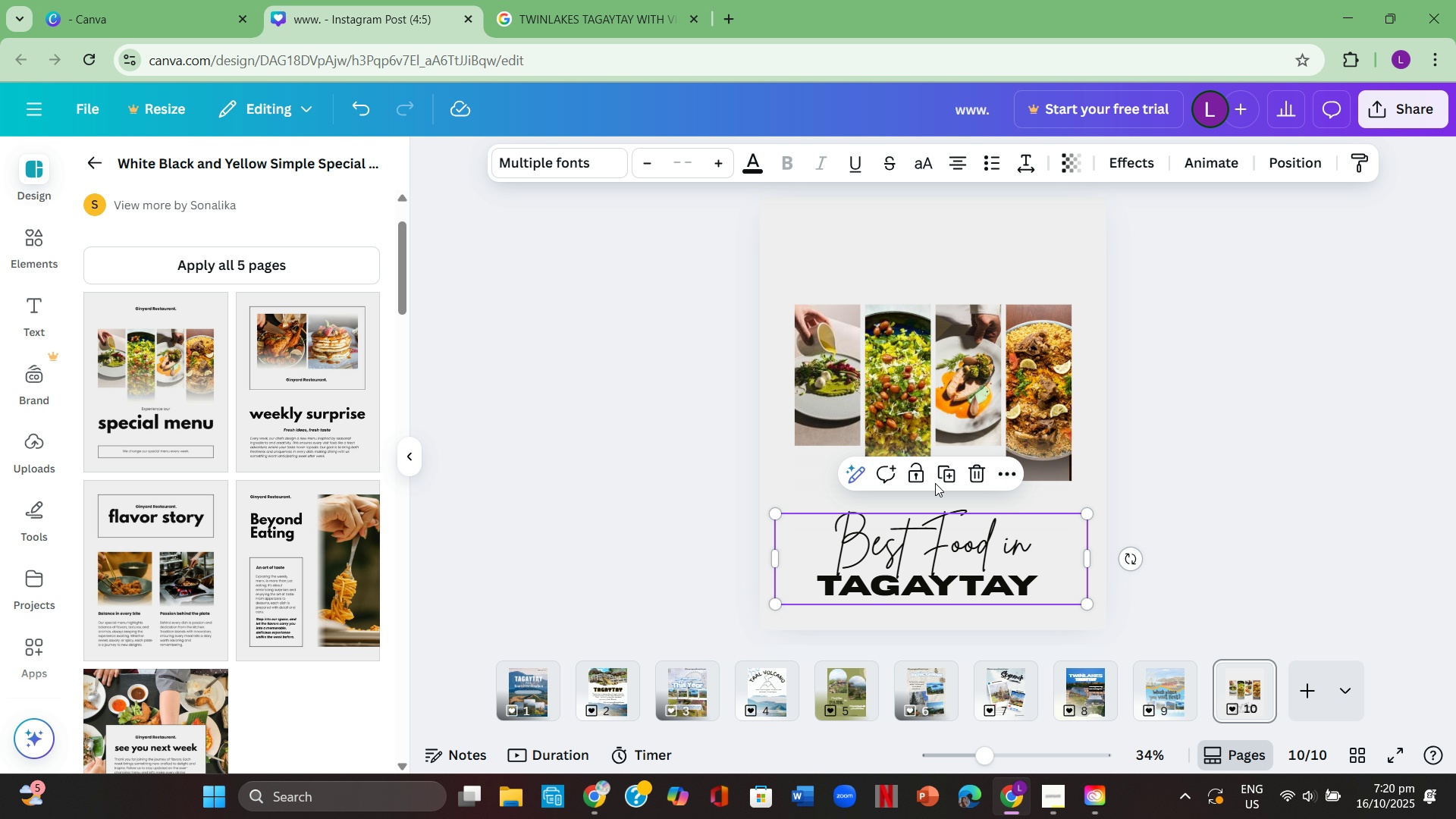 
left_click_drag(start_coordinate=[934, 494], to_coordinate=[945, 462])
 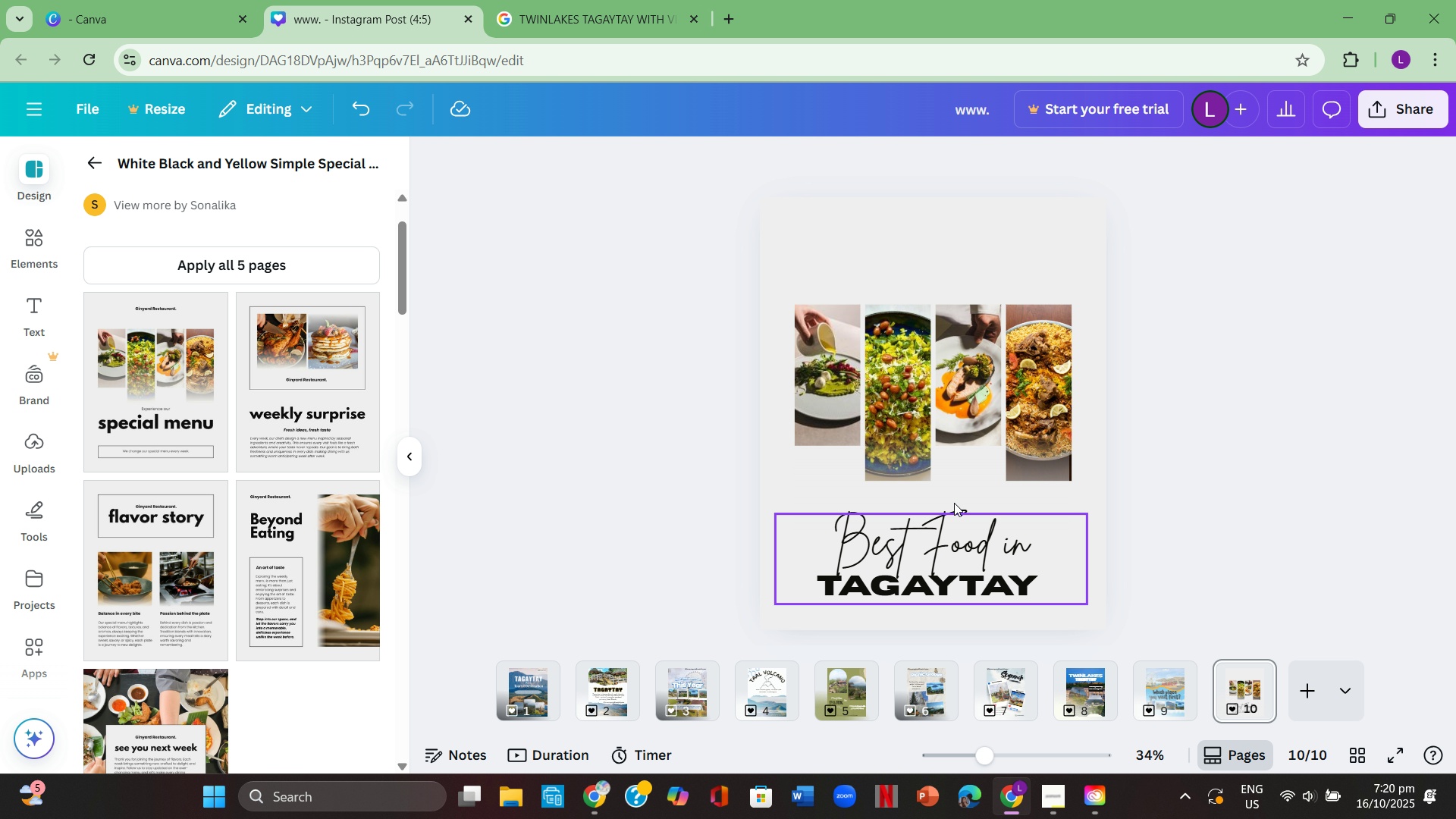 
left_click_drag(start_coordinate=[945, 504], to_coordinate=[962, 469])
 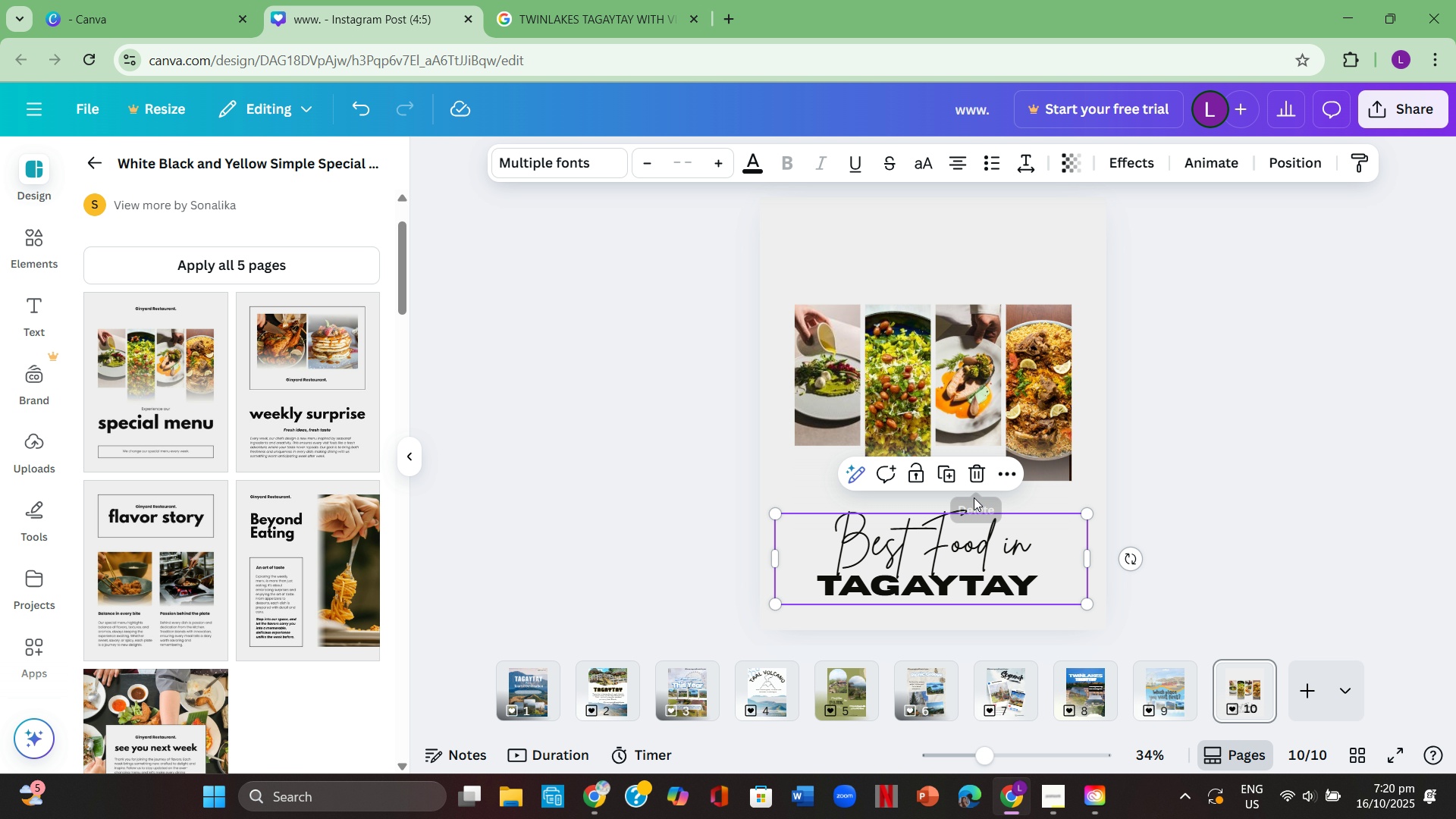 
left_click_drag(start_coordinate=[974, 497], to_coordinate=[987, 455])
 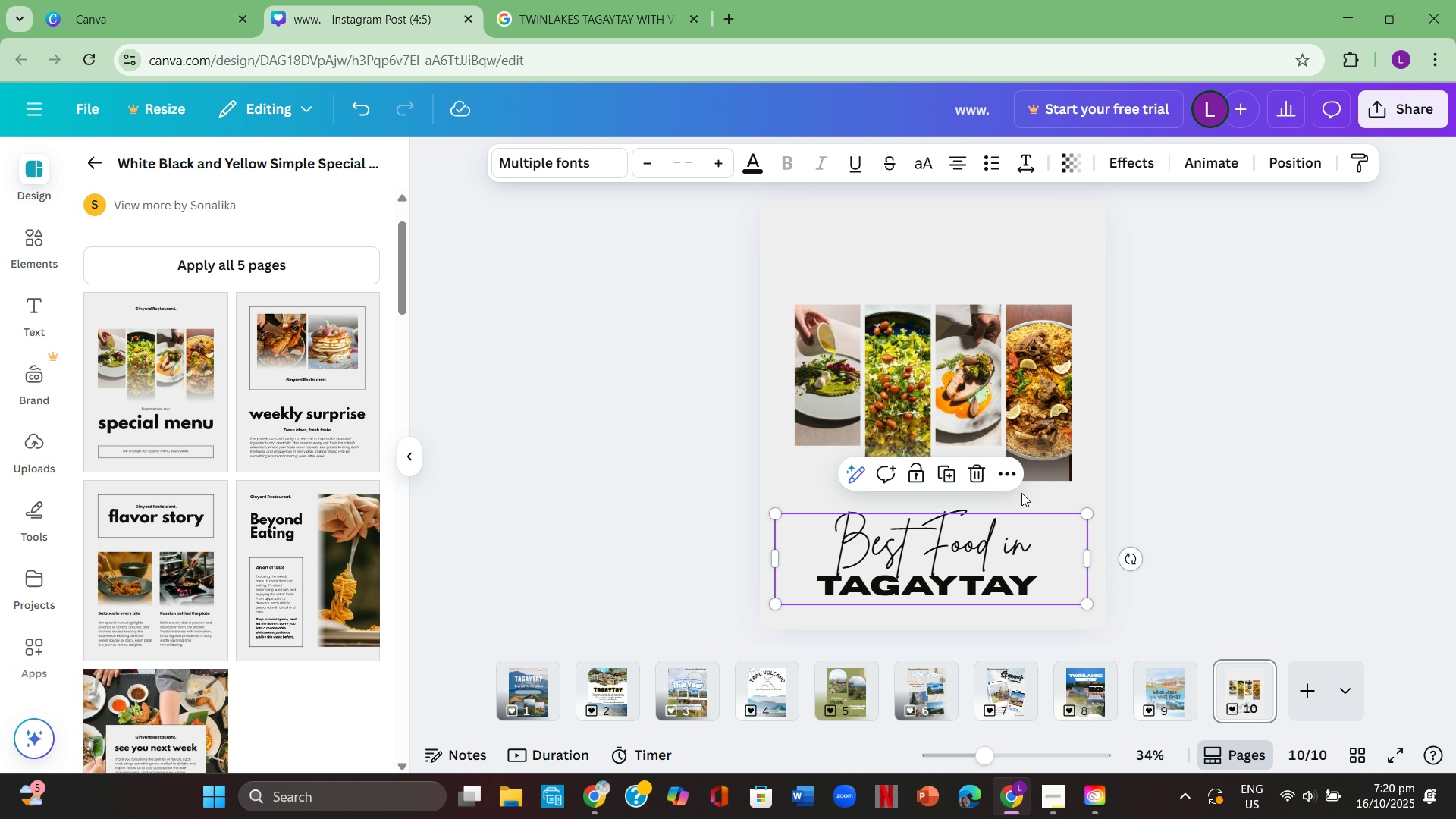 
left_click_drag(start_coordinate=[1045, 493], to_coordinate=[1046, 486])
 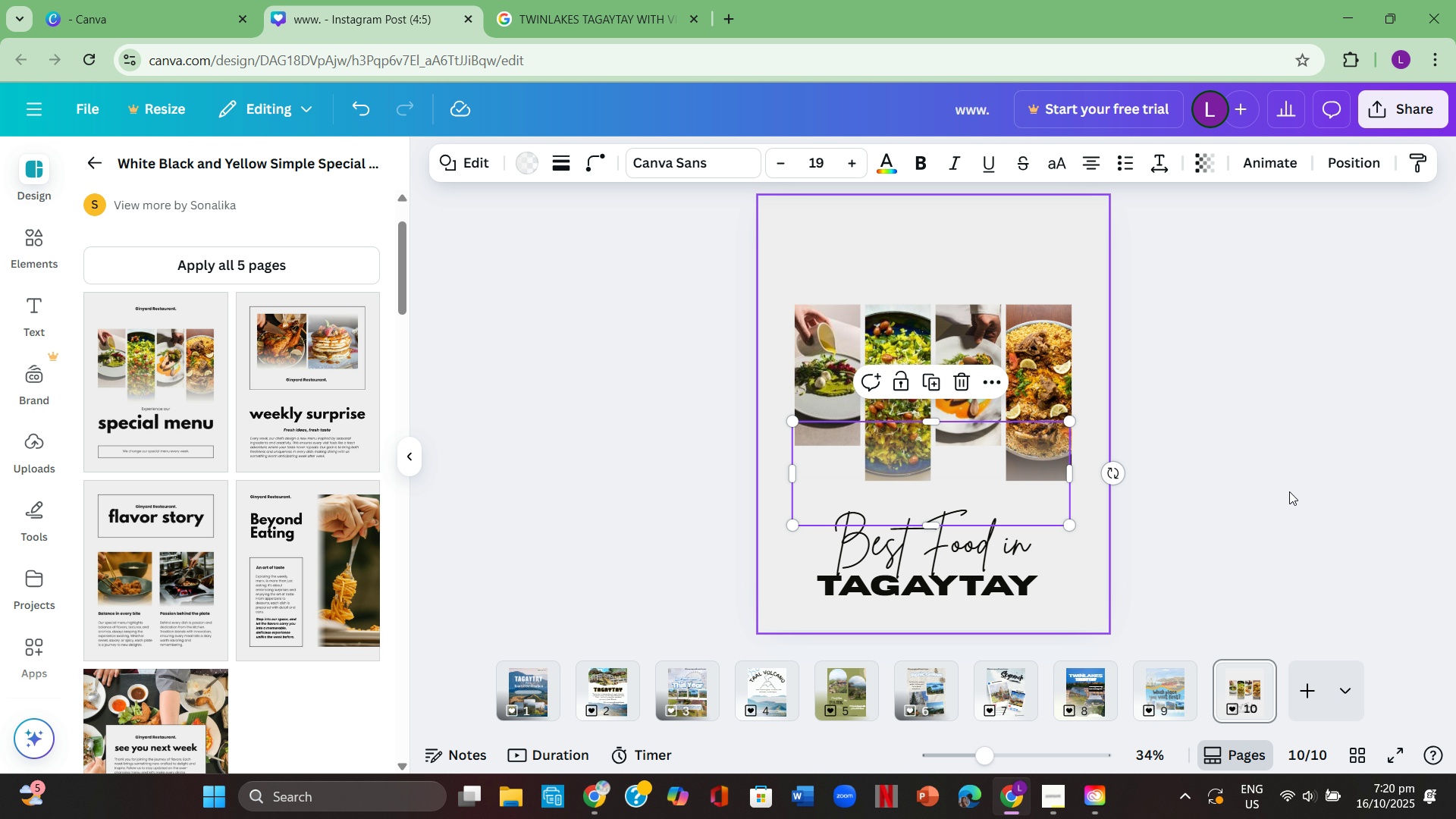 
left_click([1289, 491])
 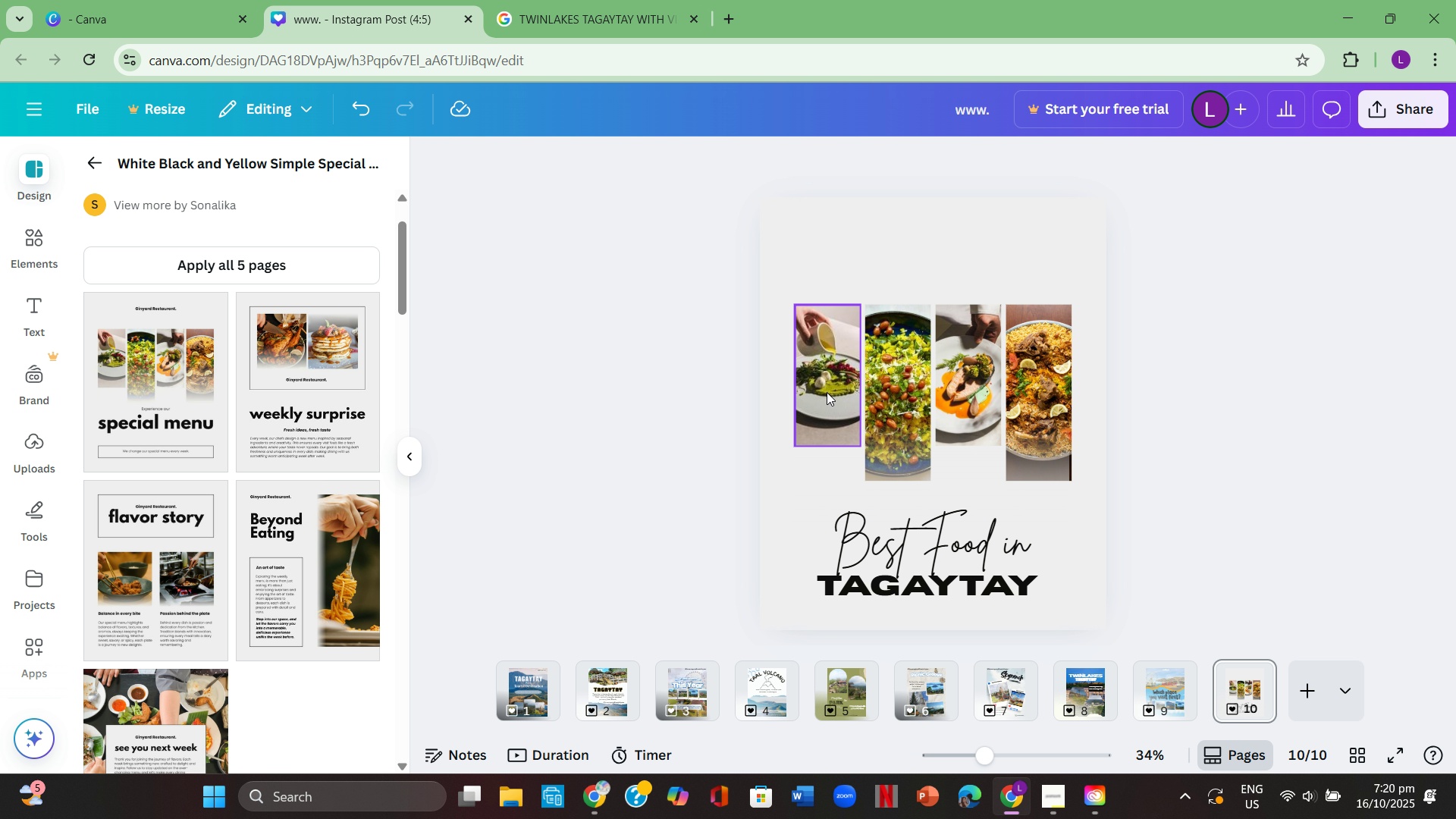 
left_click([834, 385])
 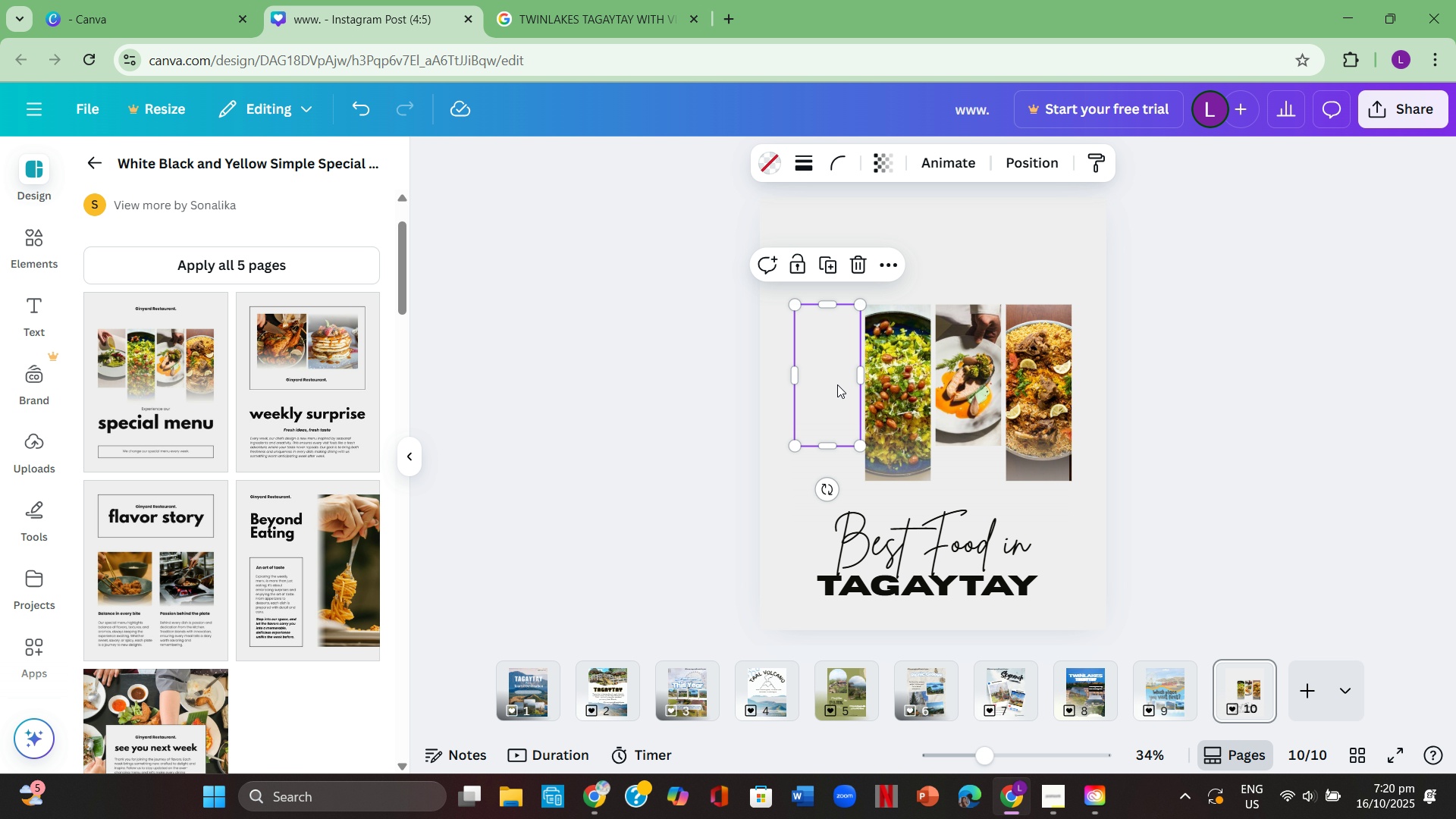 
key(Backspace)
 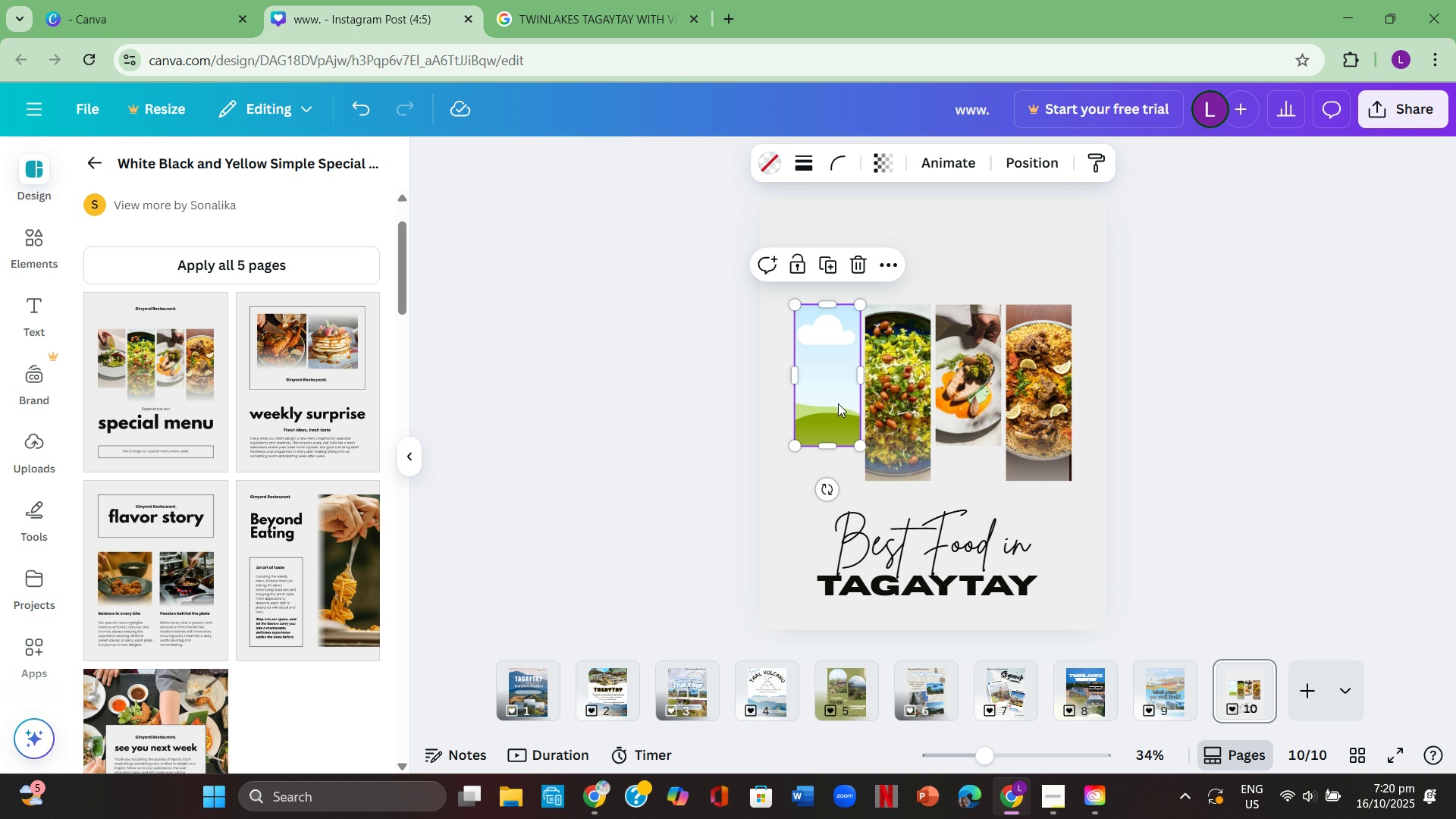 
left_click([895, 398])
 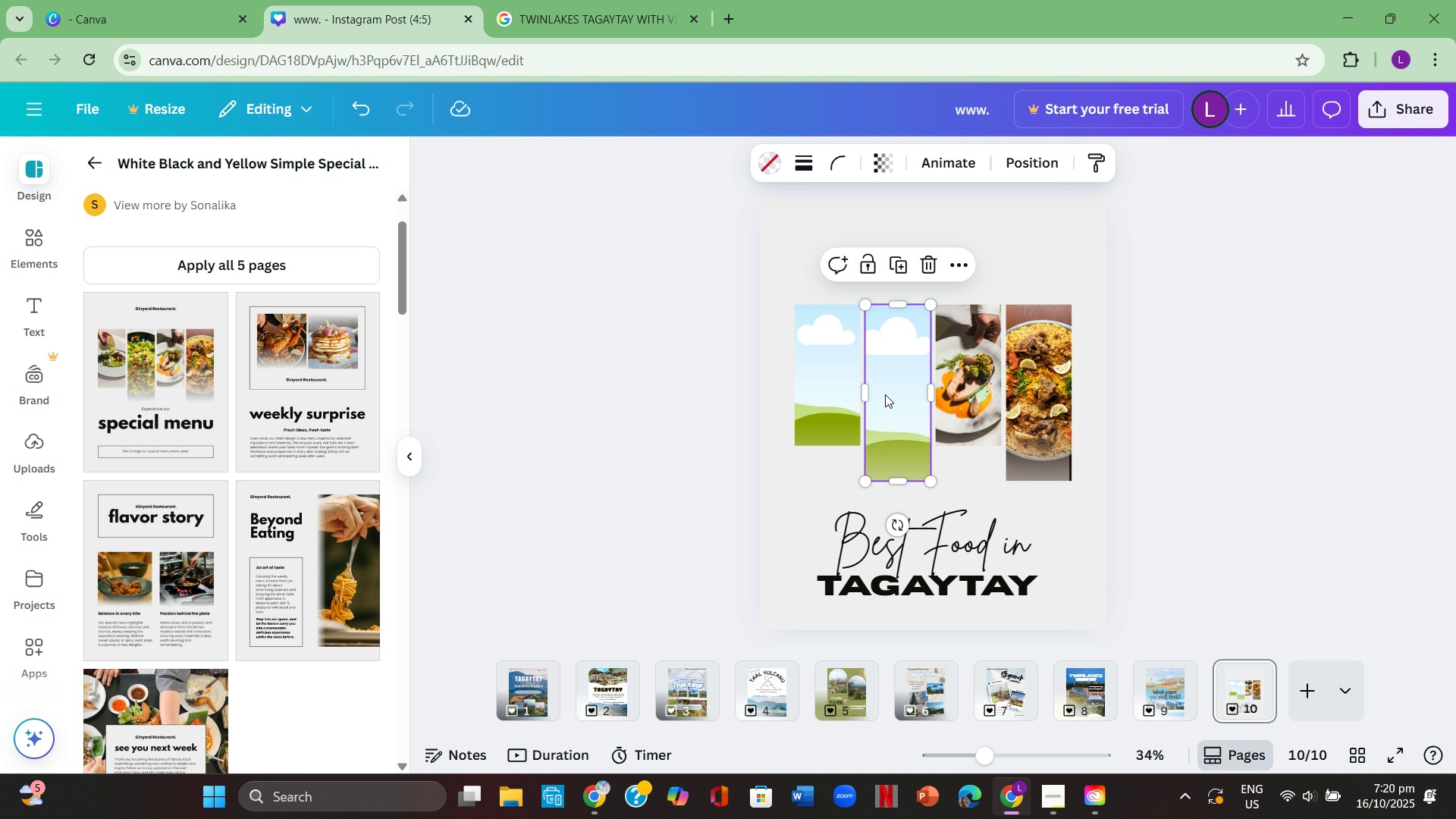 
key(Backspace)
 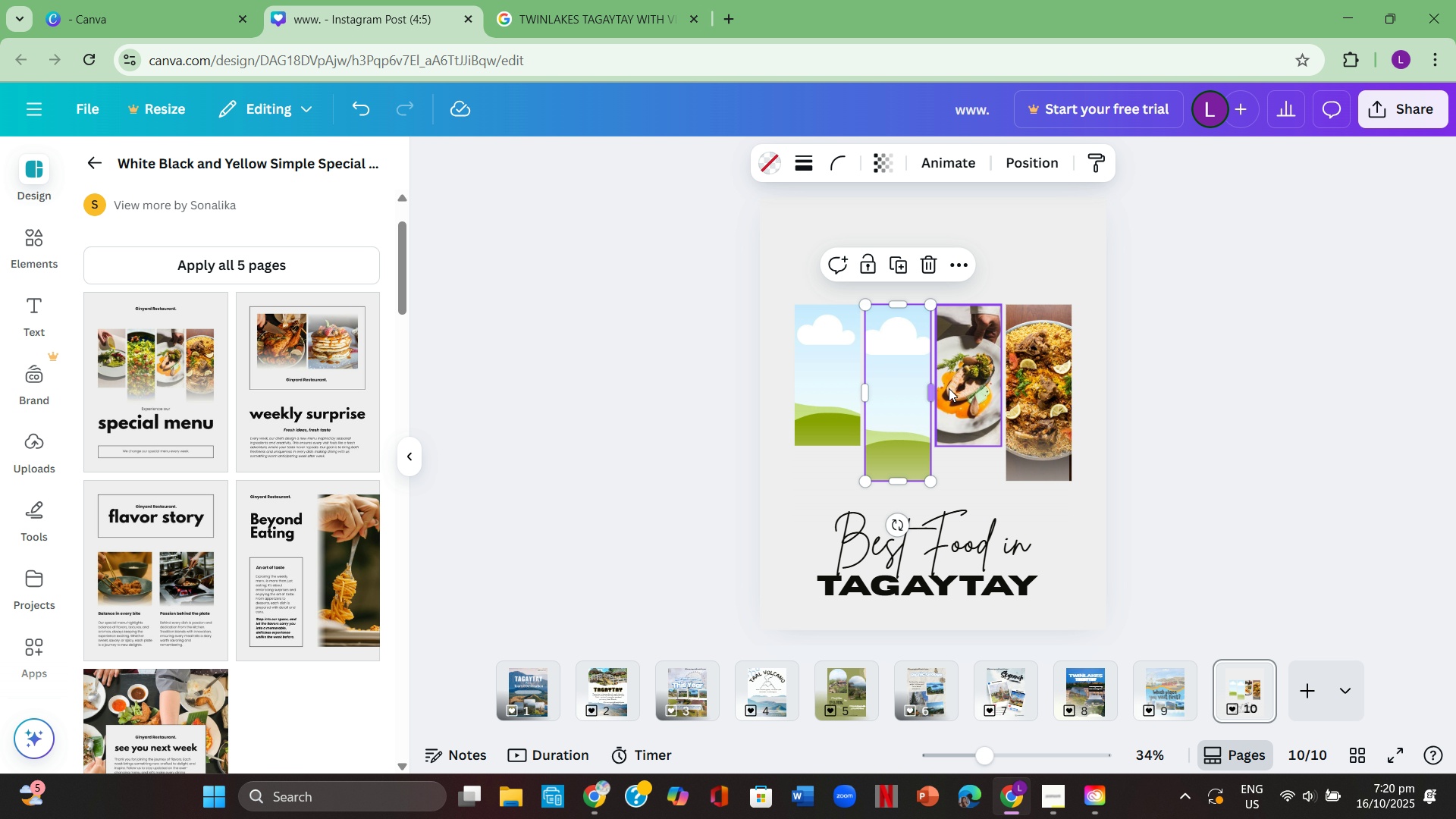 
left_click([950, 388])
 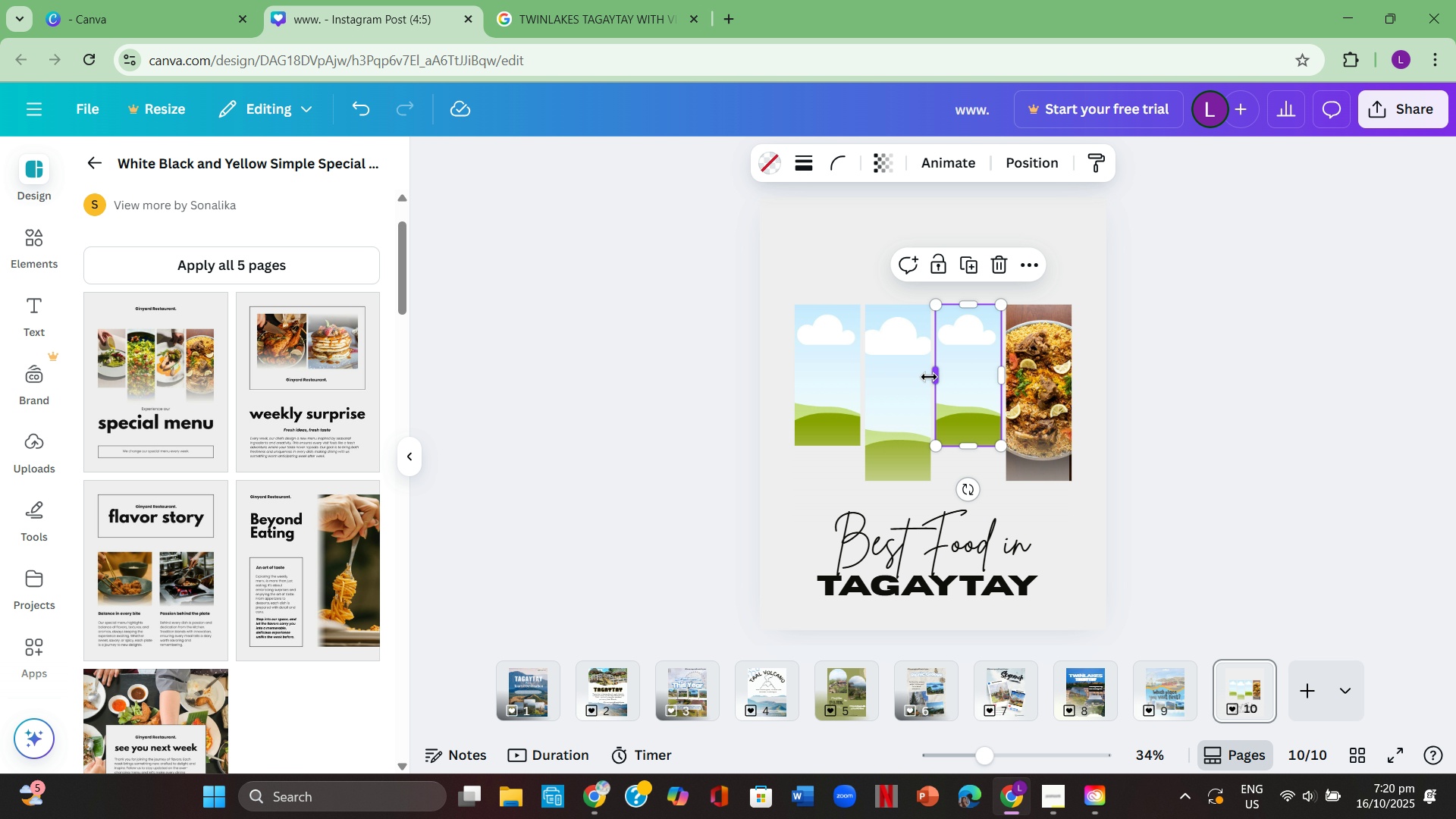 
key(Backspace)
 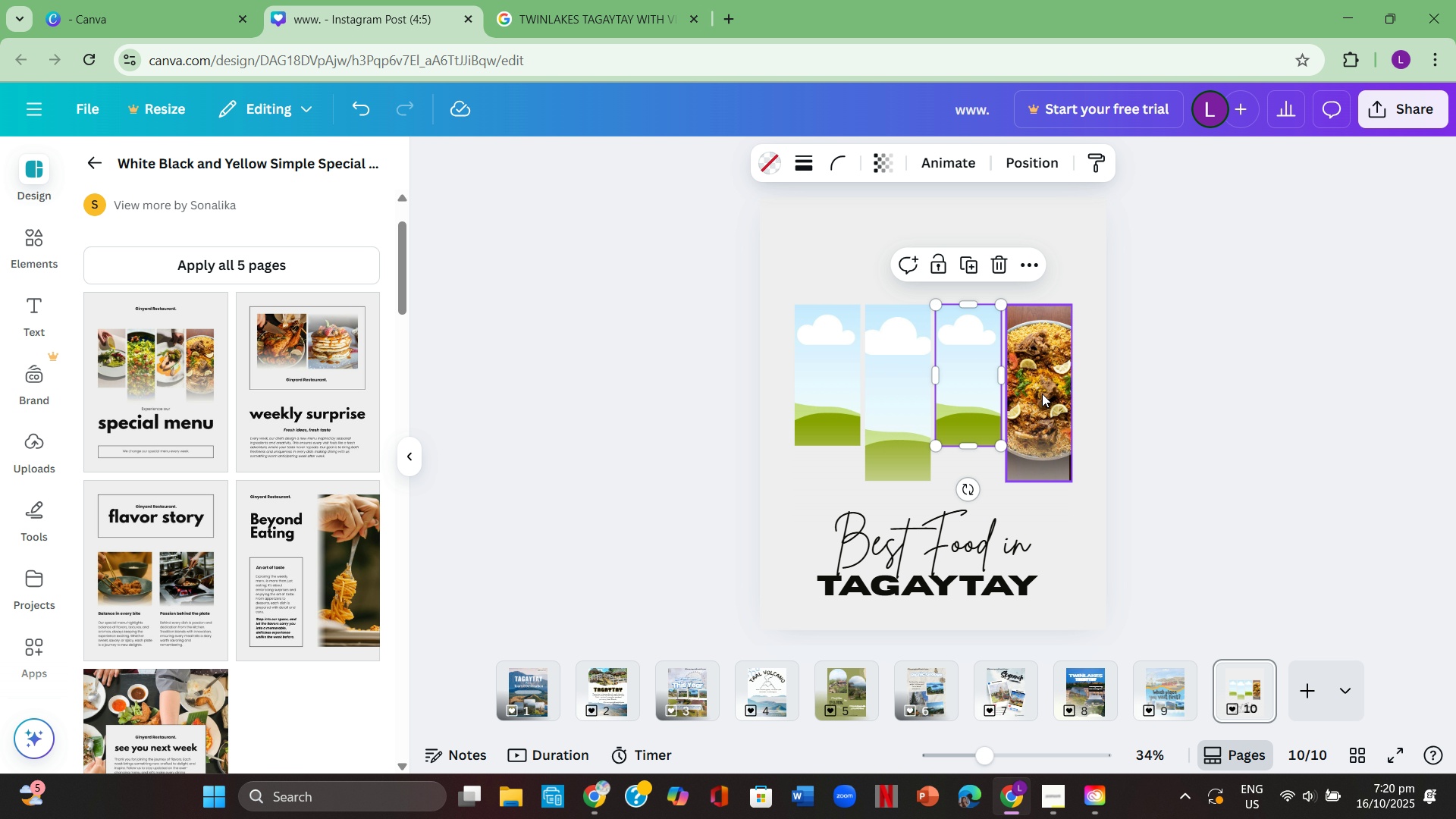 
left_click([1045, 394])
 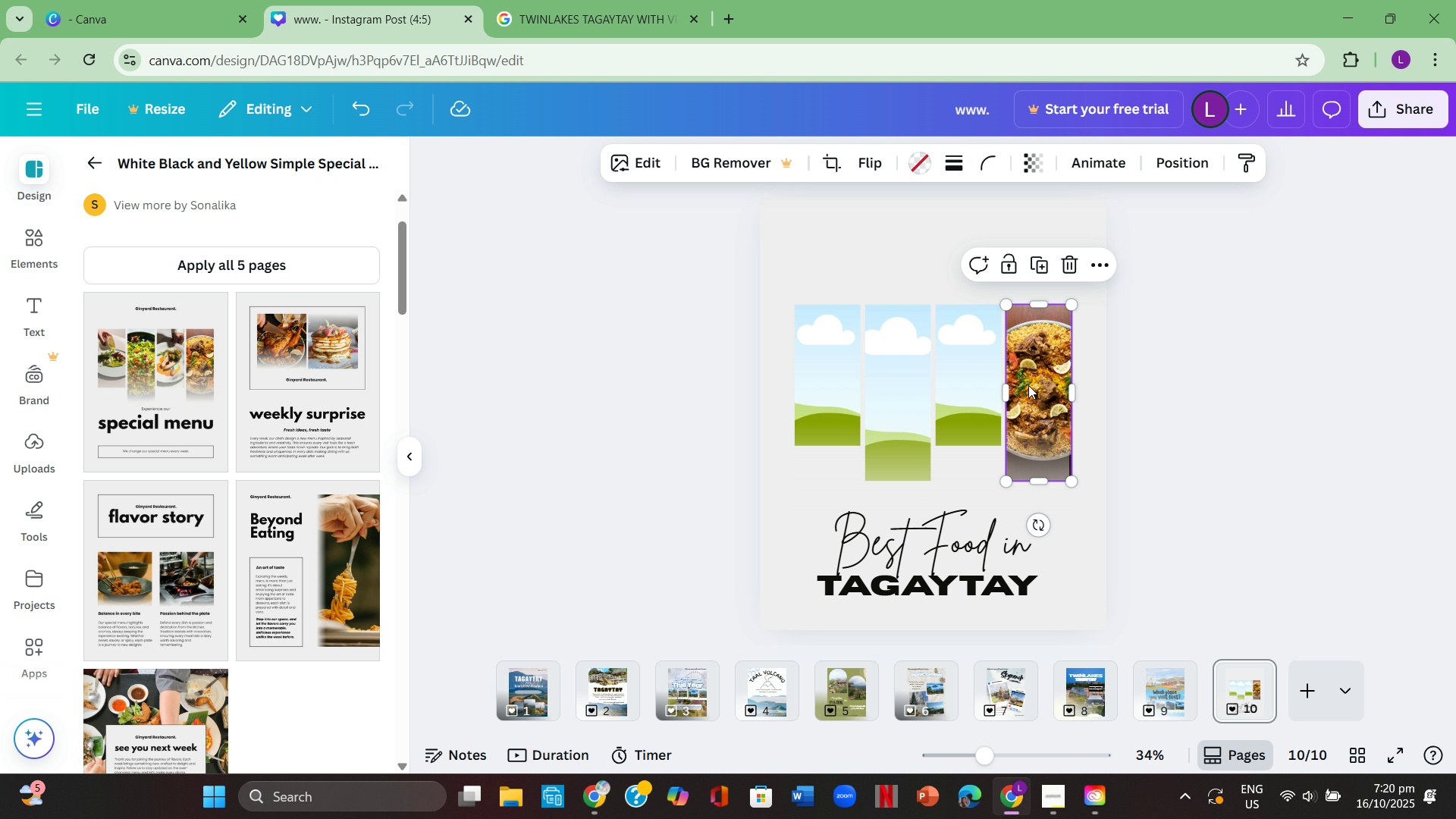 
key(Backspace)
 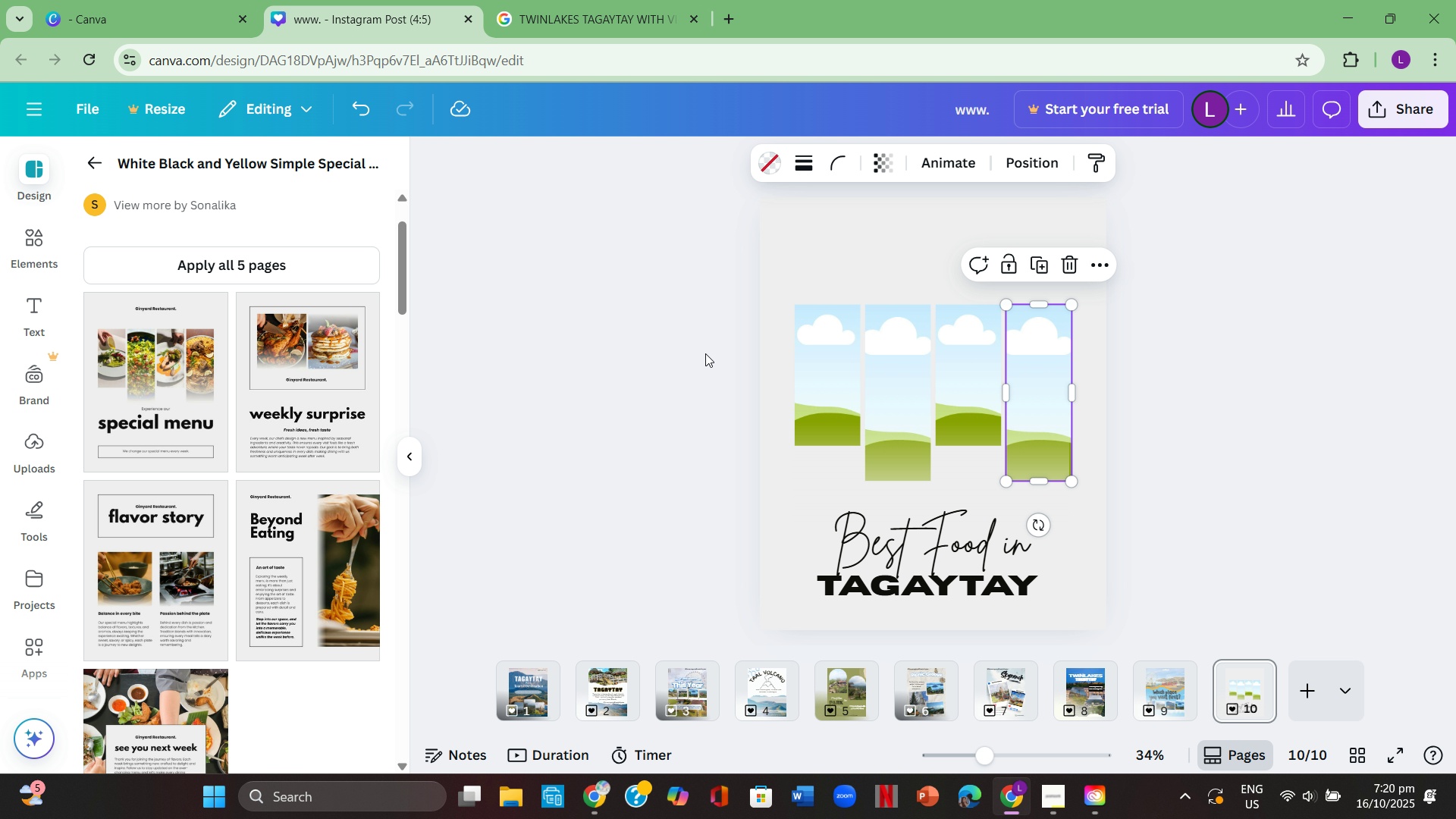 
left_click([589, 0])
 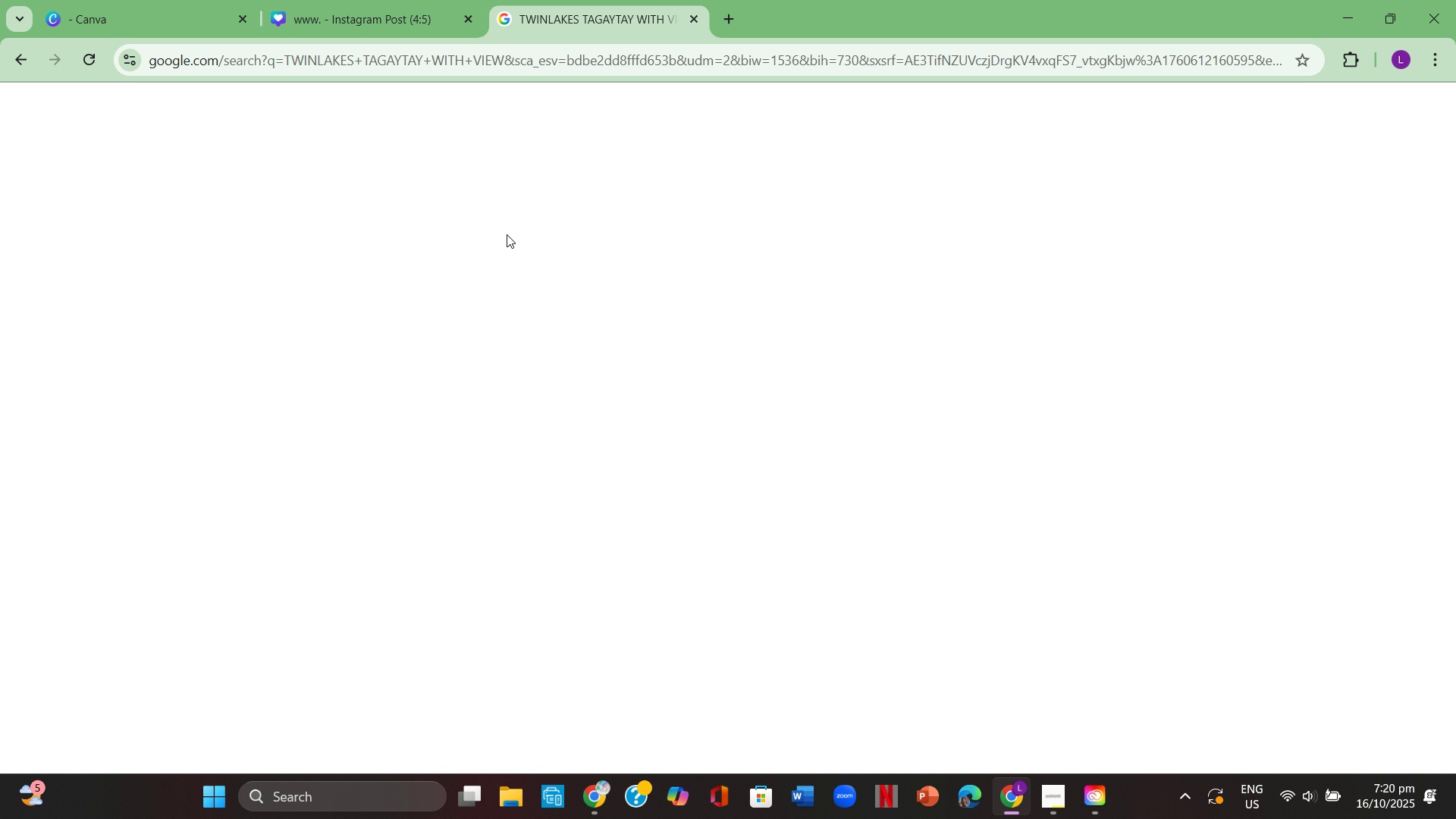 
mouse_move([463, 225])
 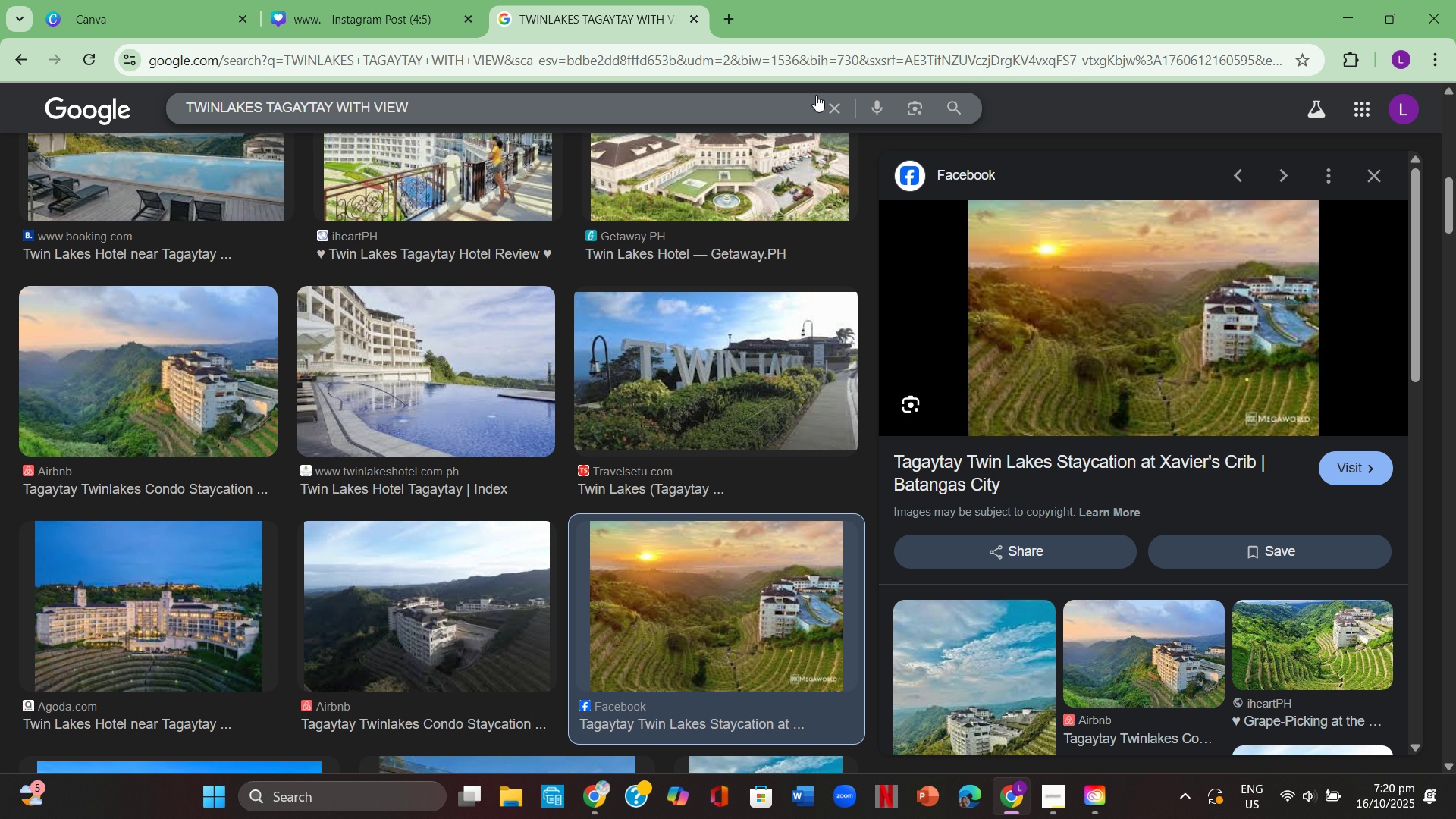 
left_click([843, 108])
 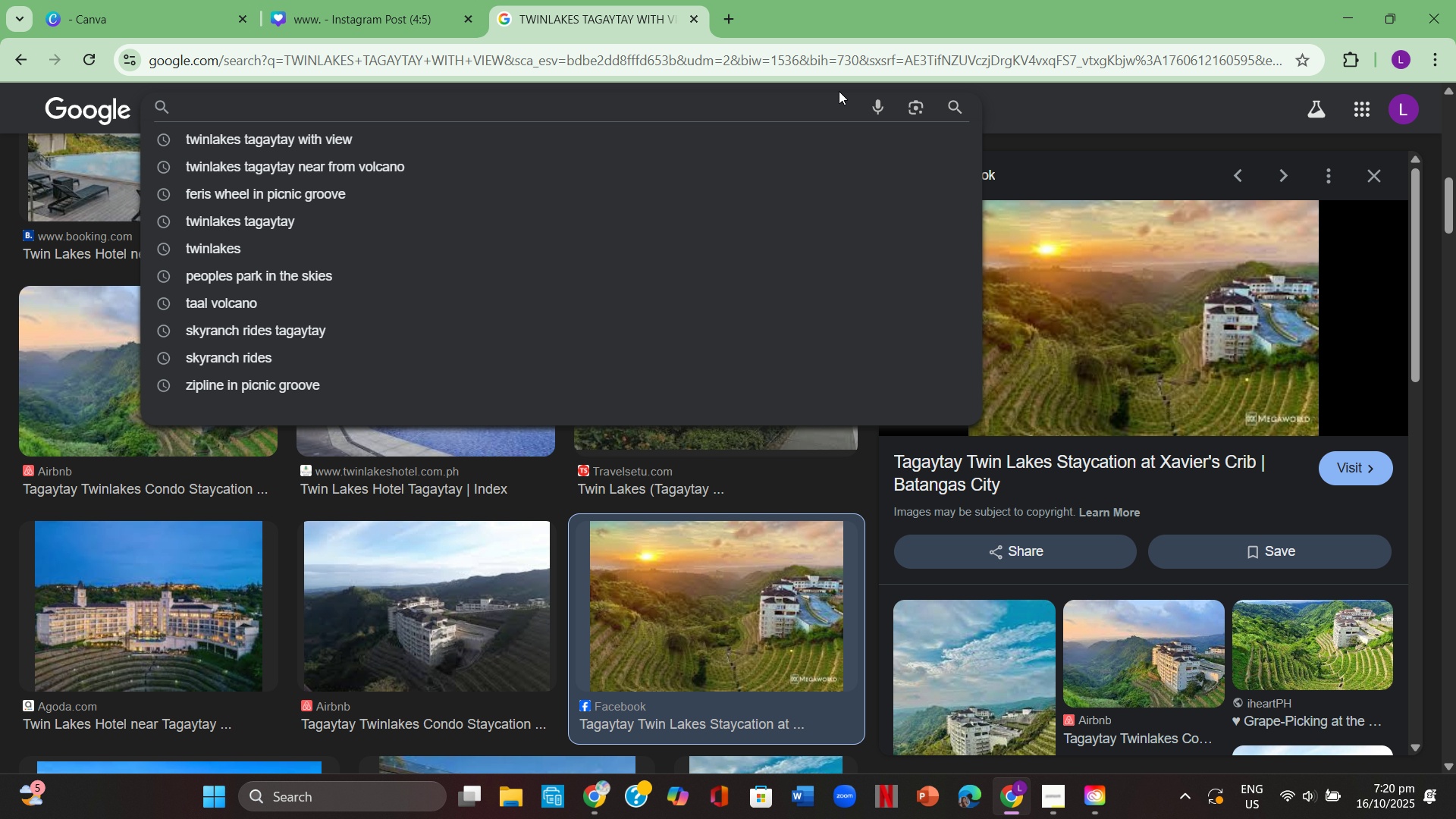 
type(best food in tagaytay)
 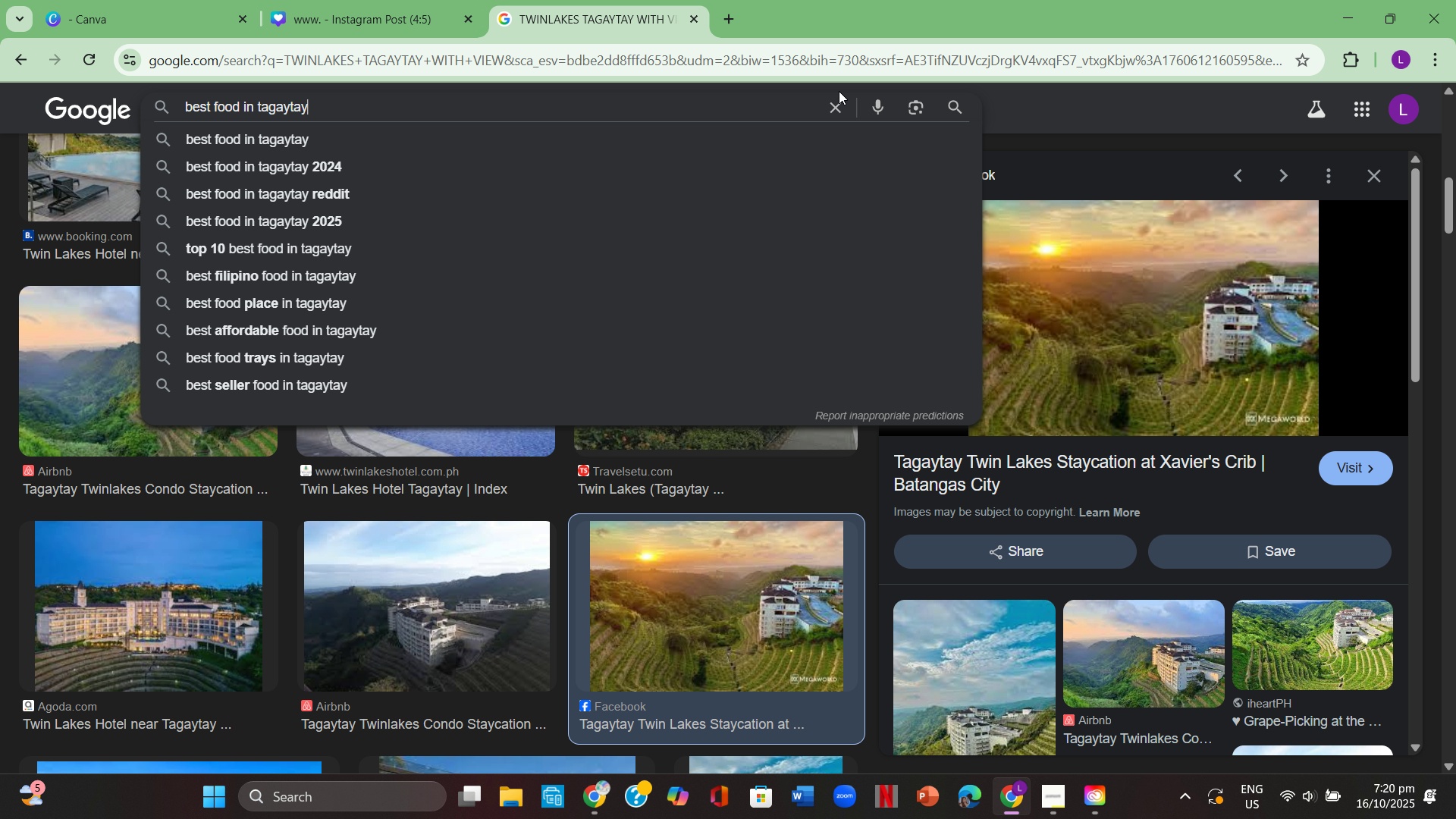 
key(Enter)
 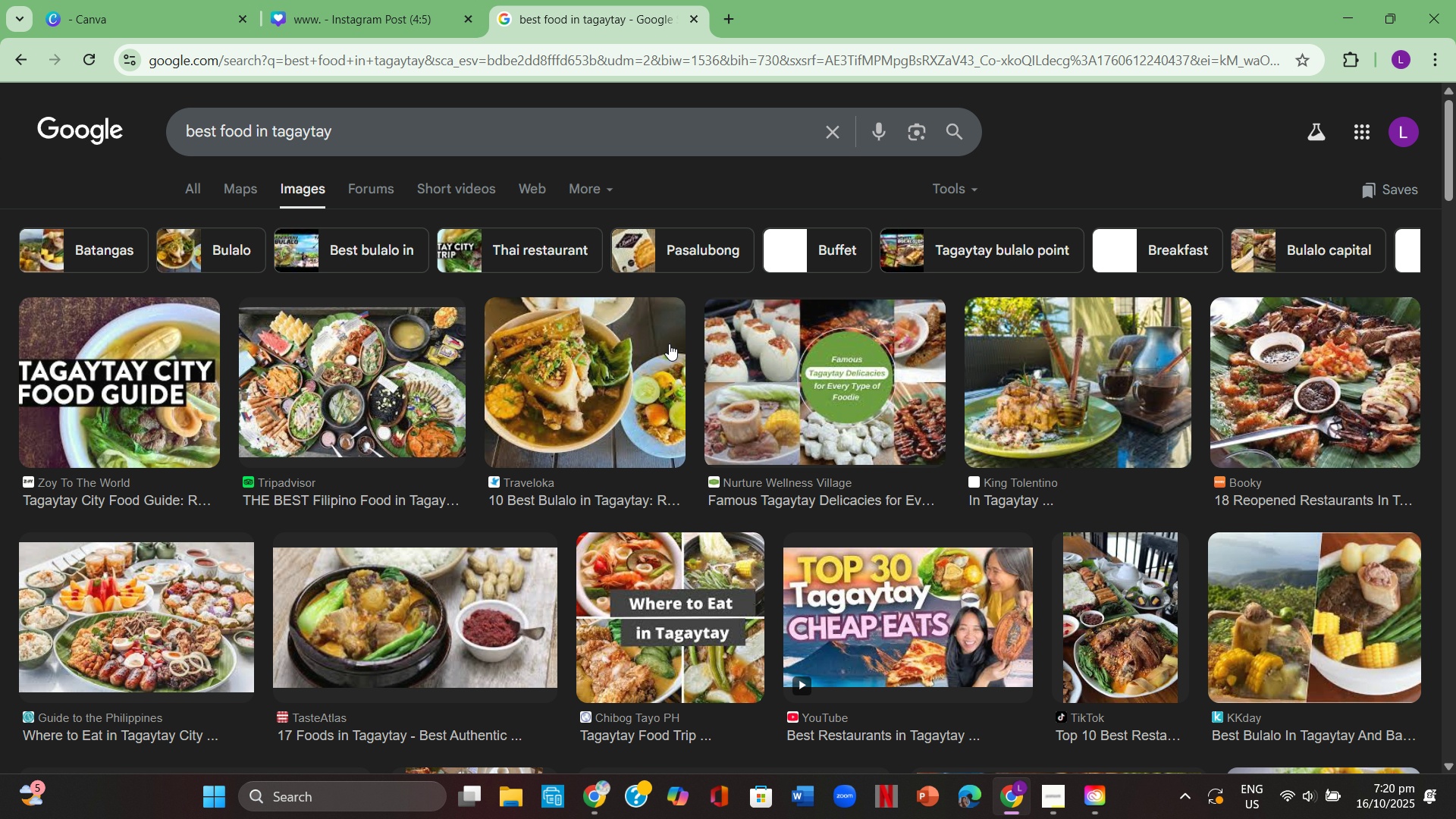 
scroll: coordinate [592, 410], scroll_direction: down, amount: 4.0
 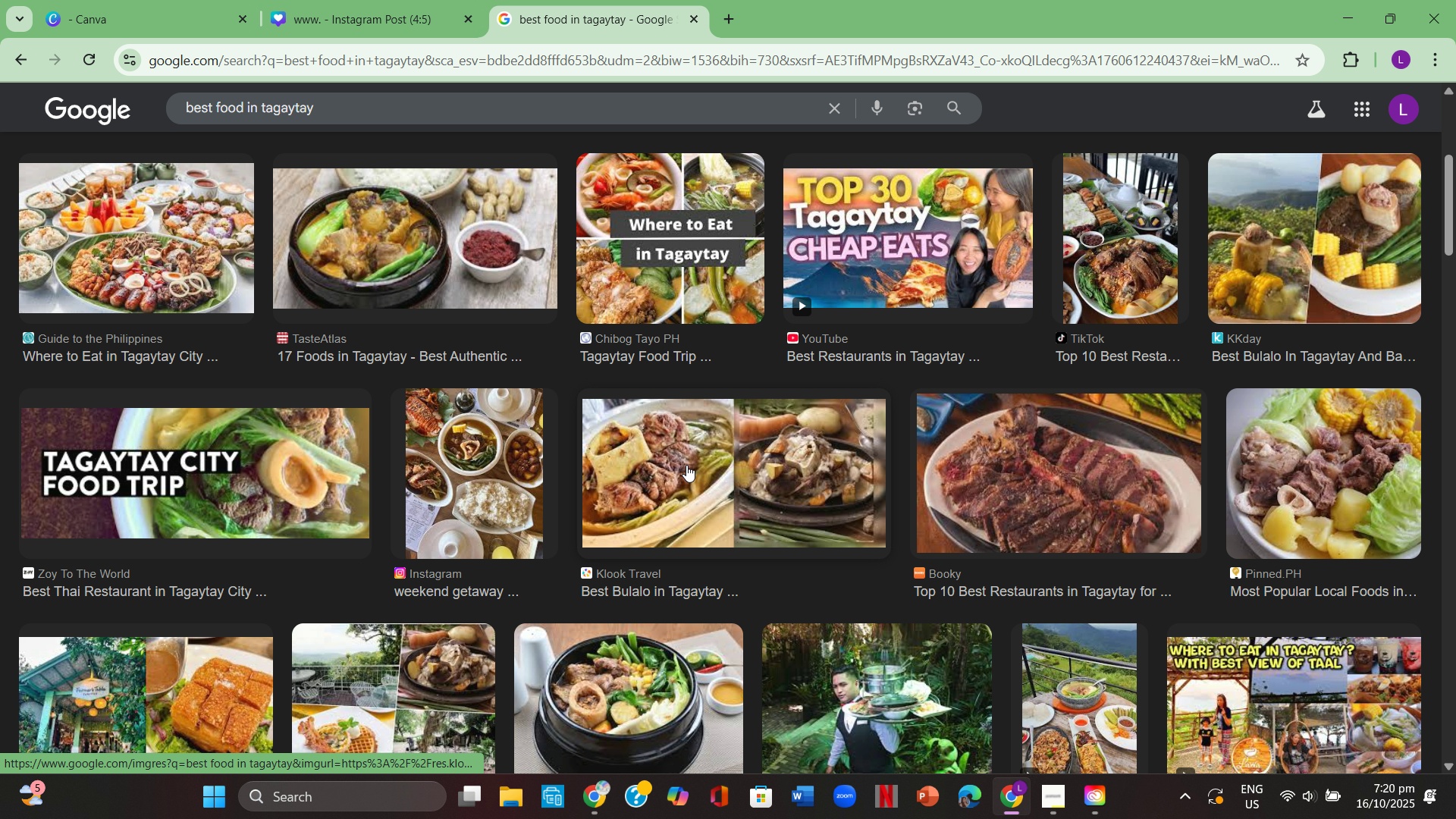 
left_click([686, 465])
 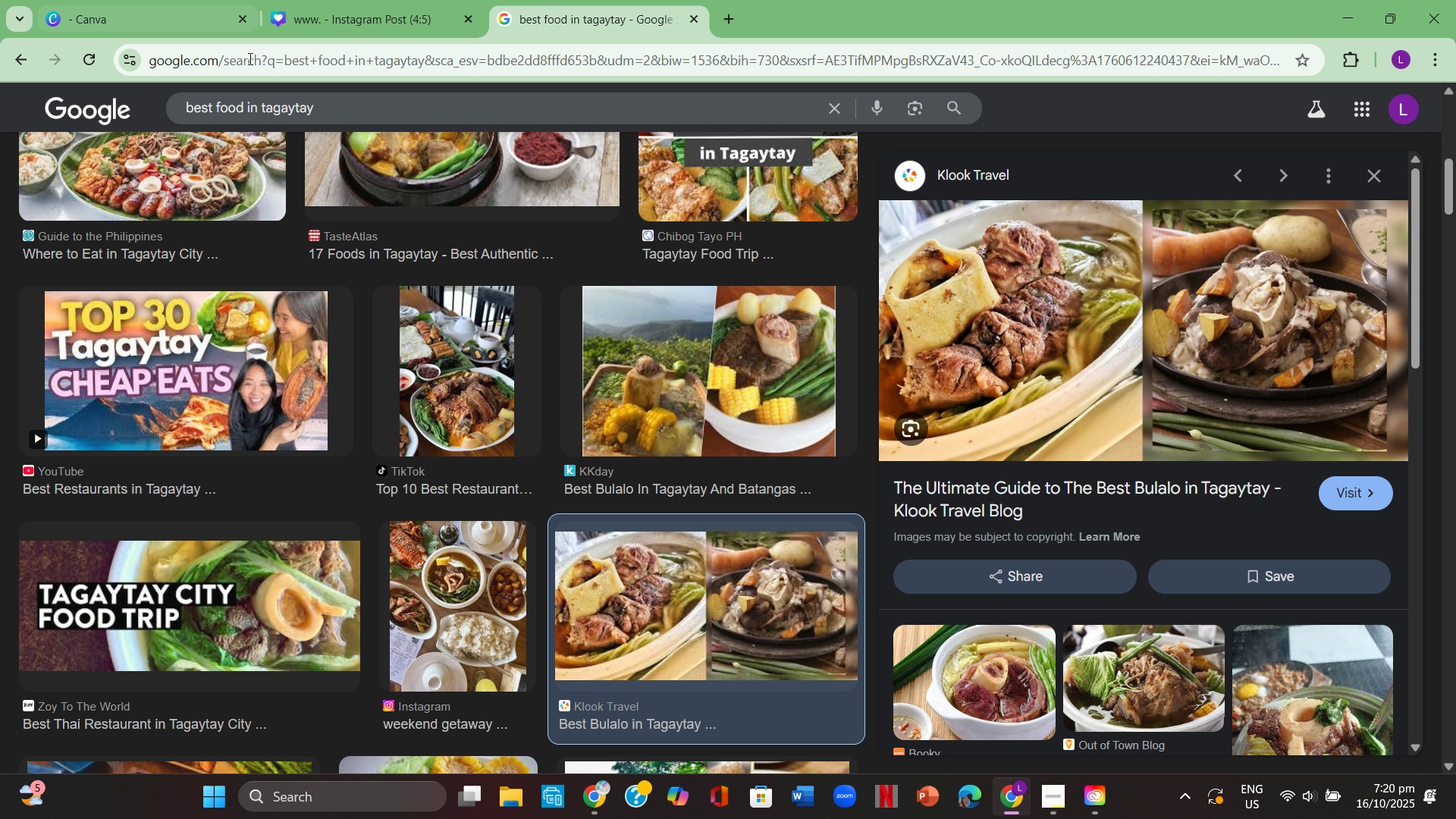 
left_click_drag(start_coordinate=[353, 113], to_coordinate=[141, 80])
 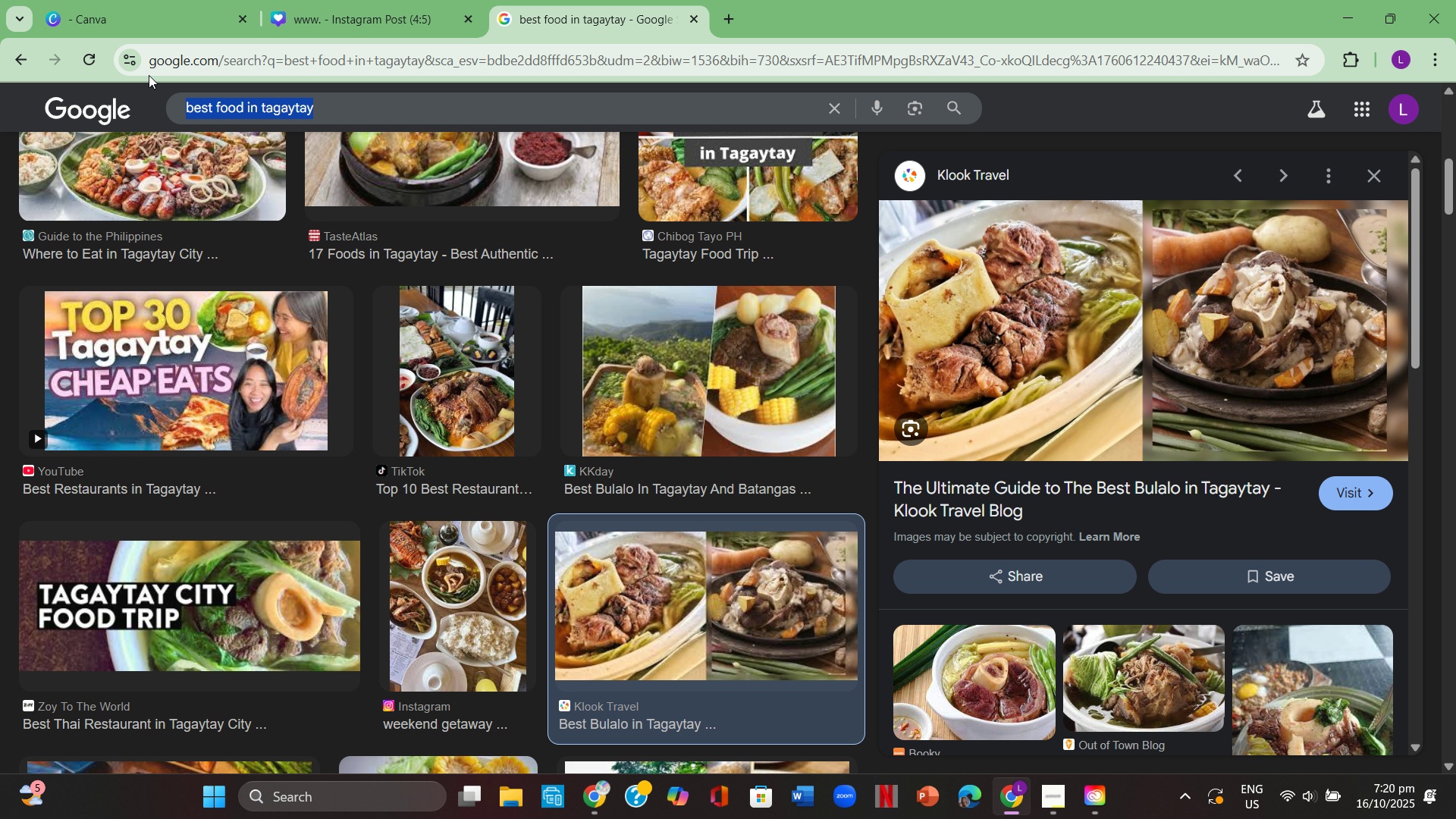 
key(Backspace)
type(bulalo)
 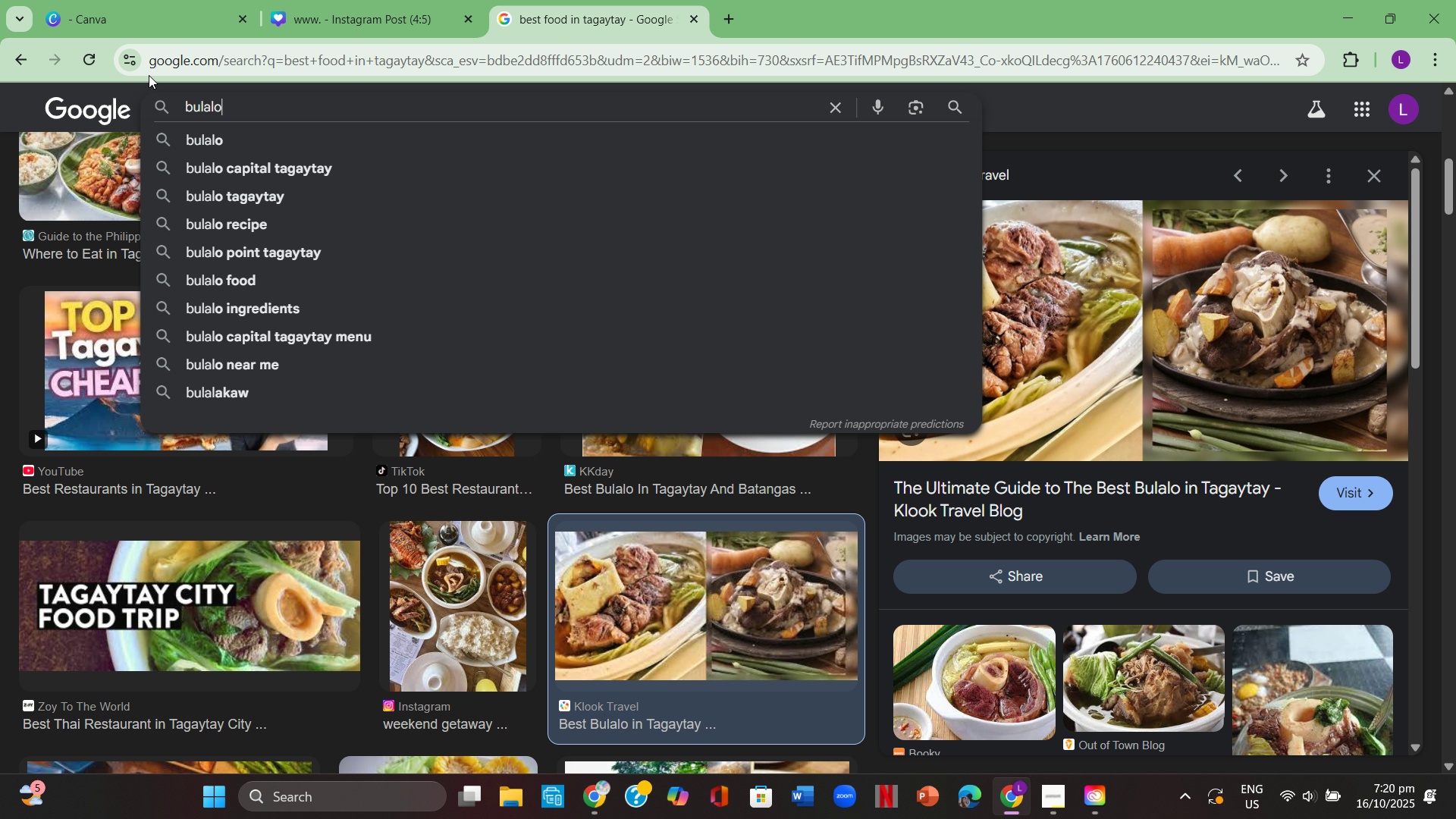 
key(Enter)
 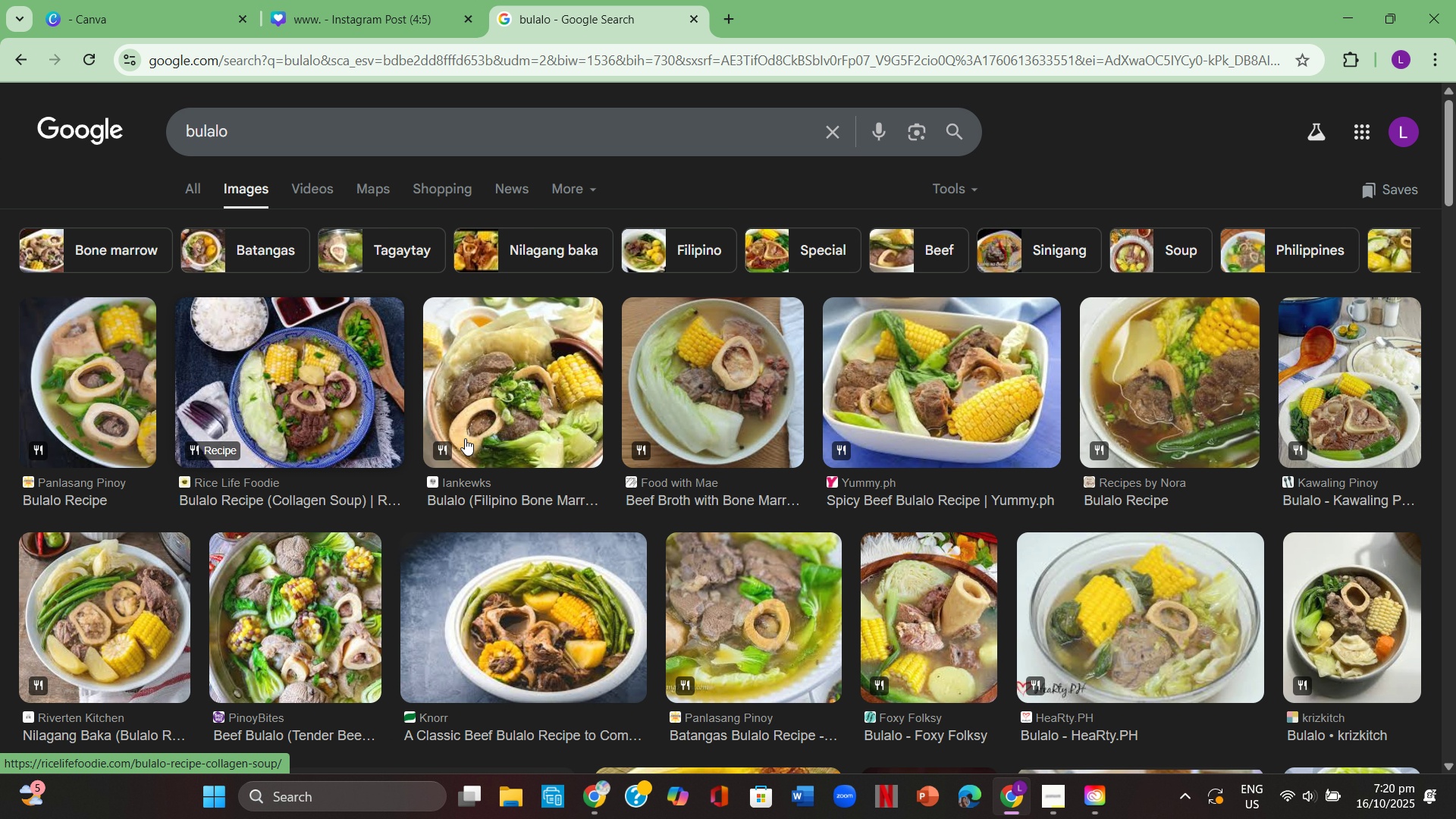 
left_click([528, 413])
 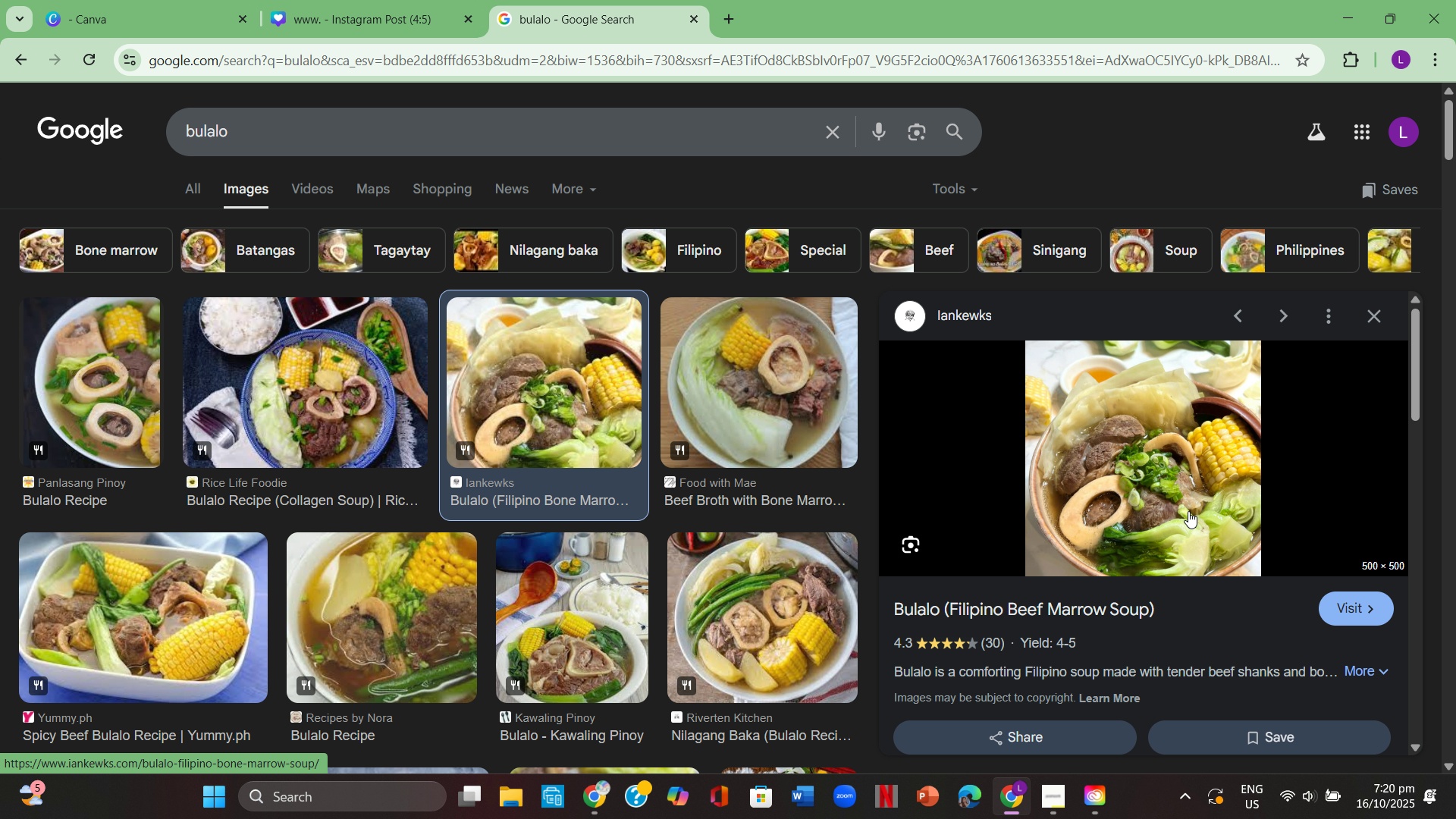 
right_click([1169, 474])
 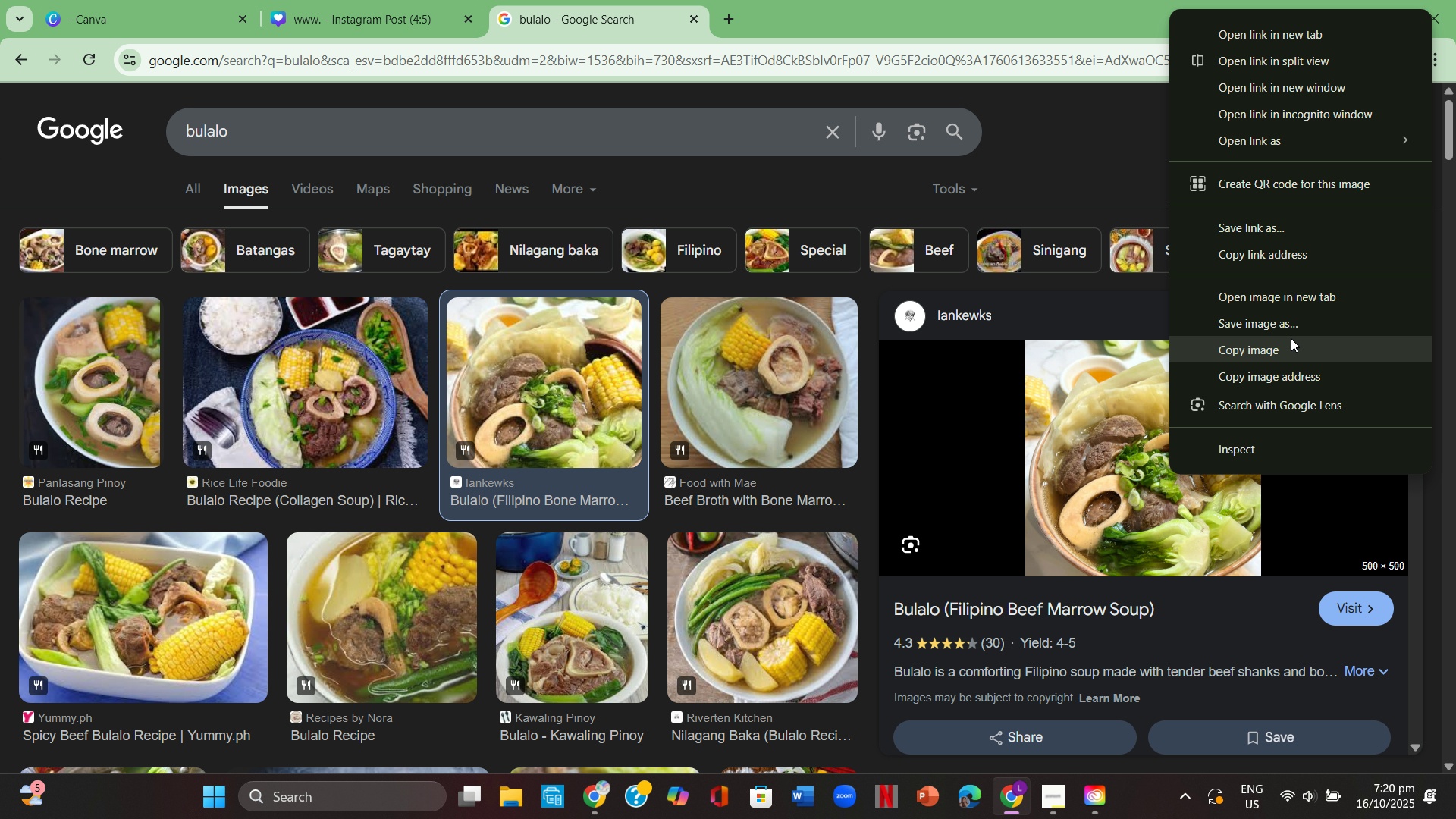 
left_click([1290, 347])
 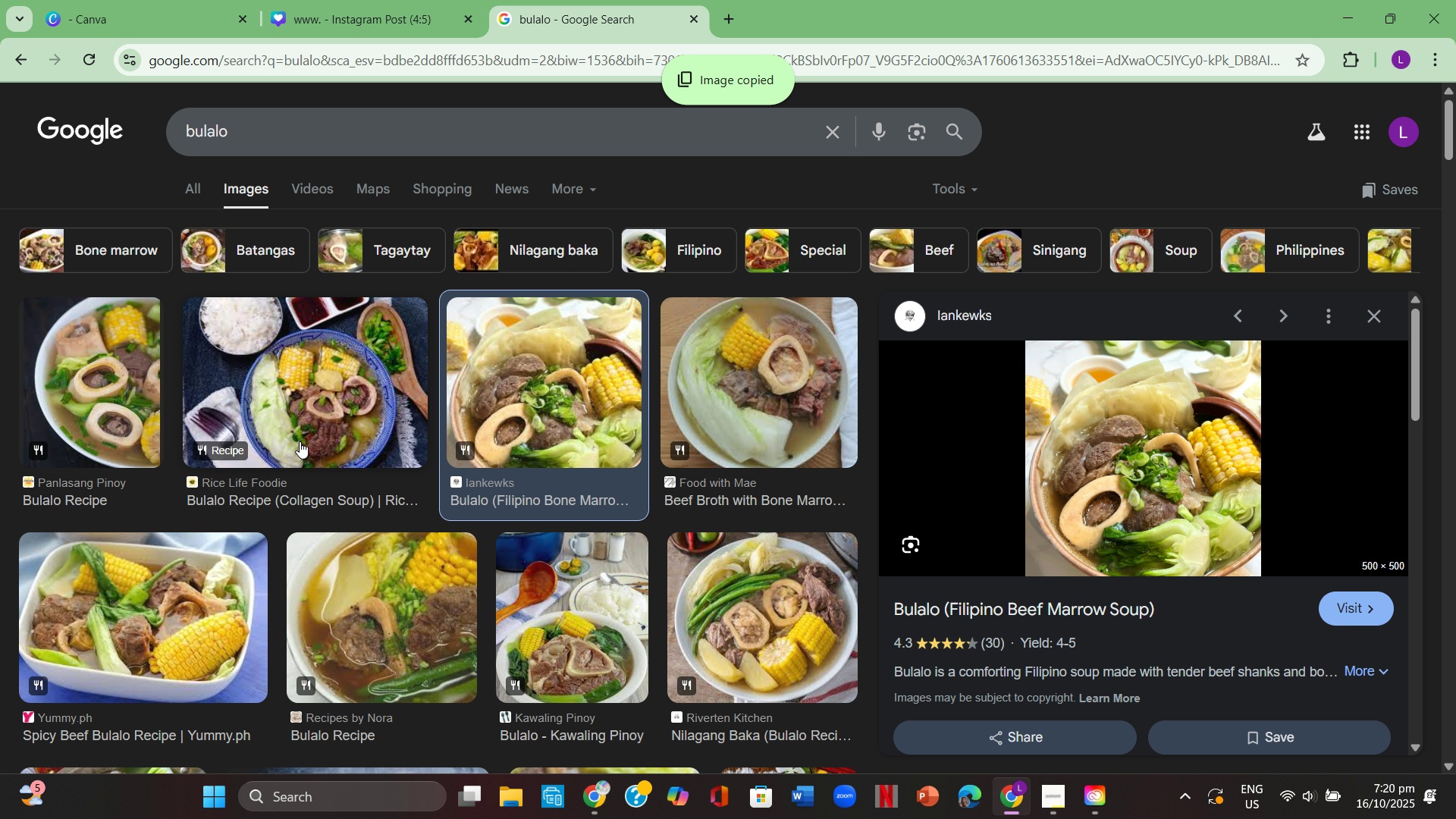 
scroll: coordinate [309, 437], scroll_direction: down, amount: 4.0
 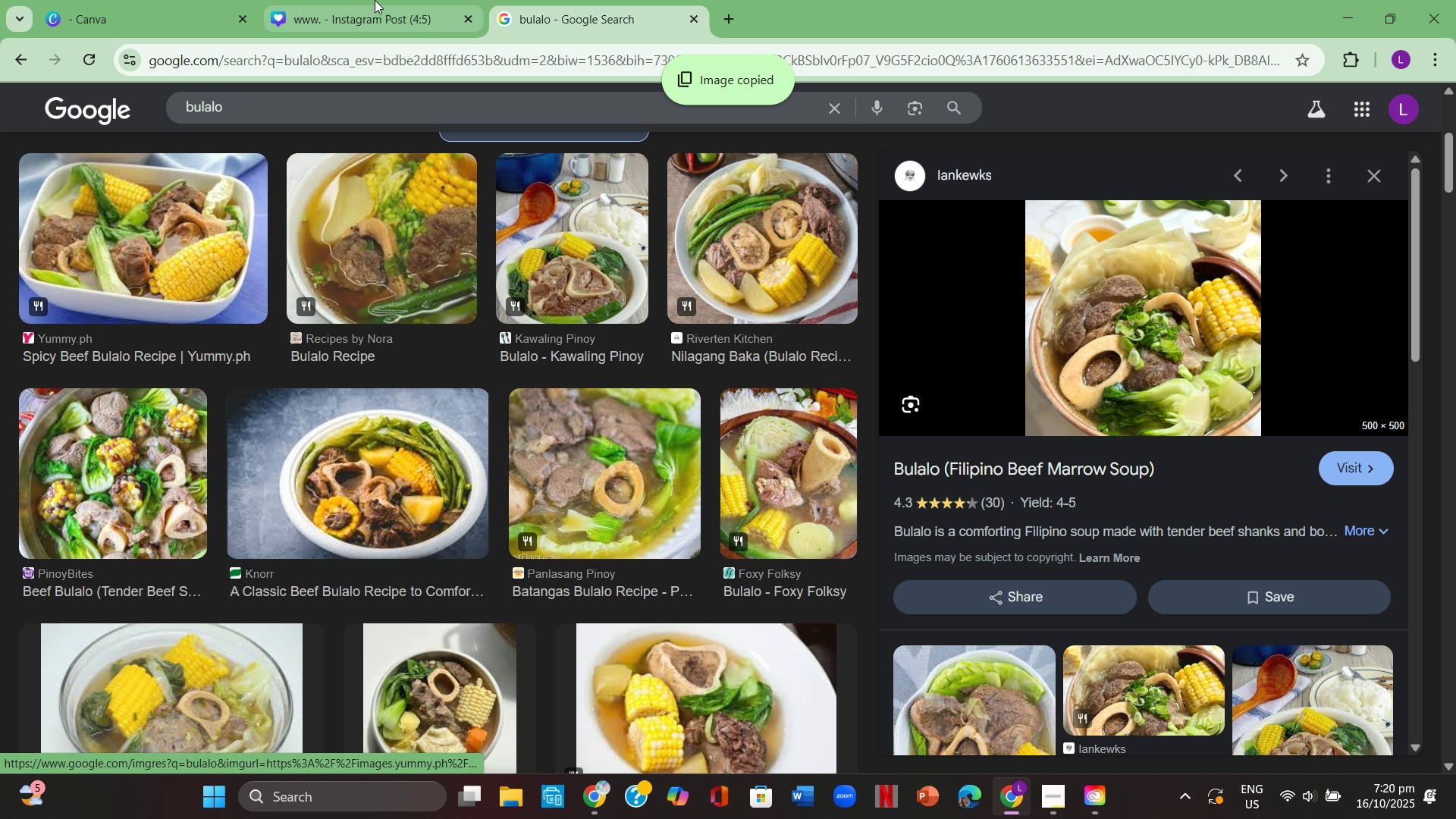 
left_click([372, 0])
 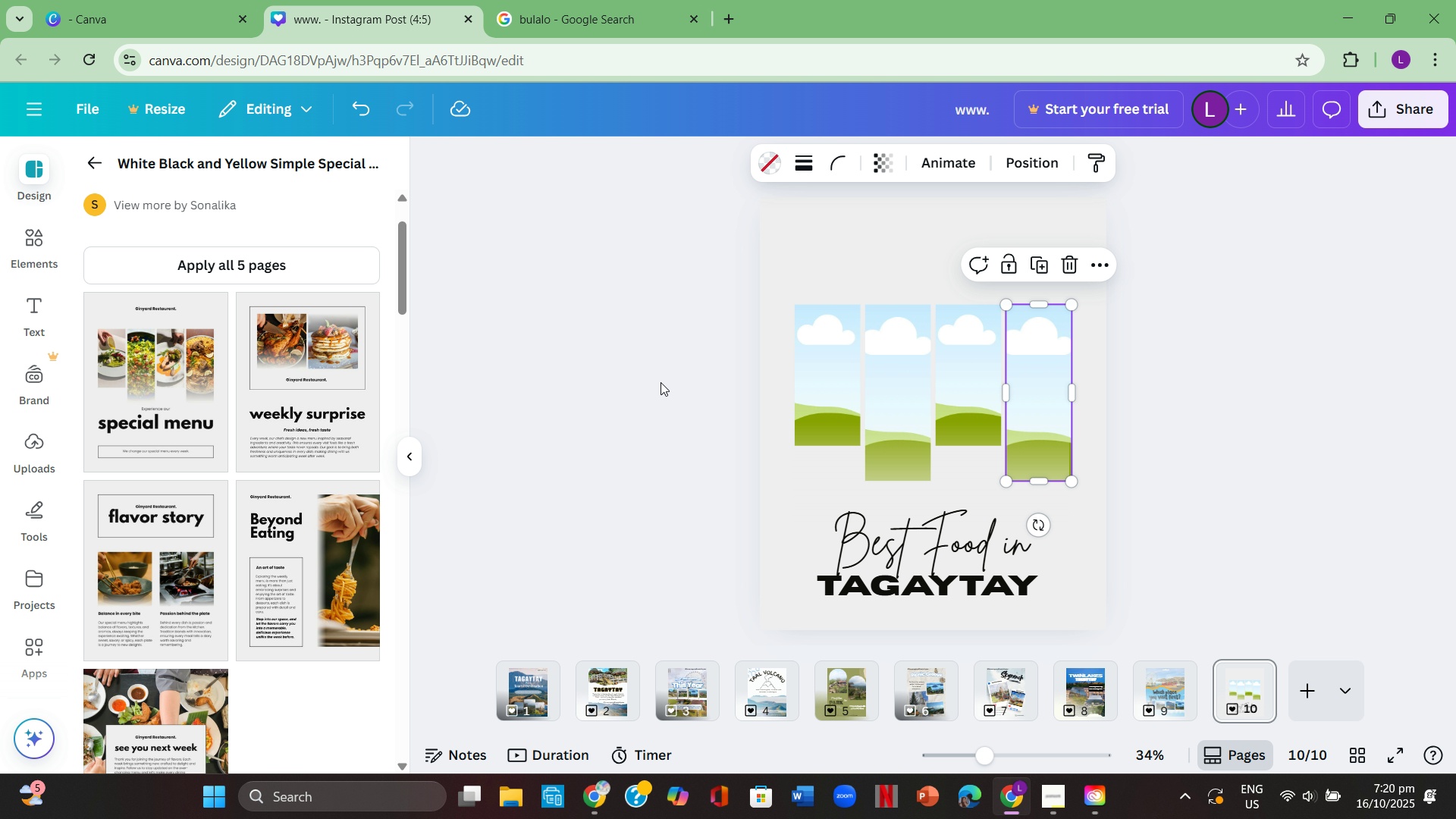 
right_click([648, 372])
 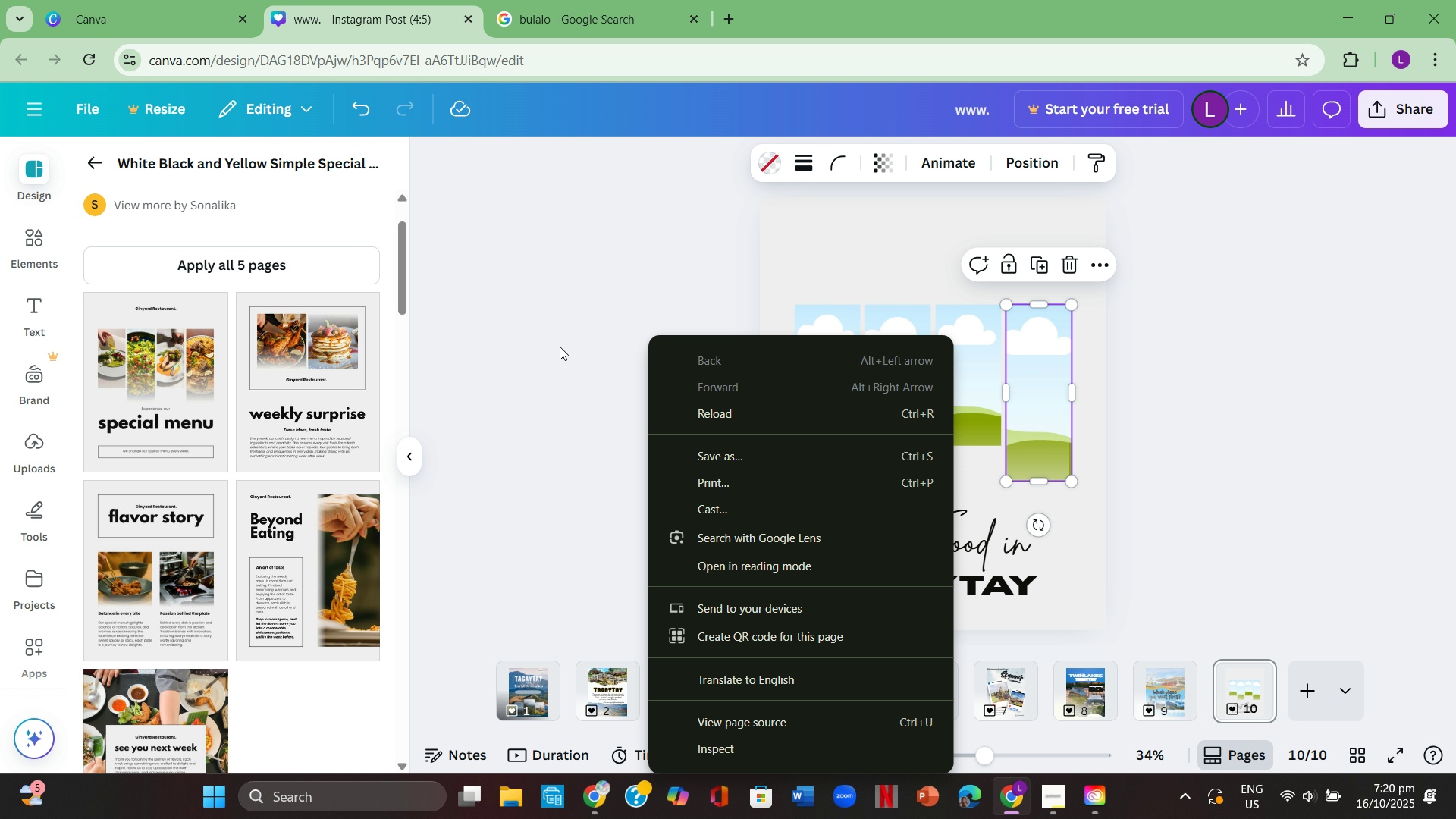 
left_click([541, 340])
 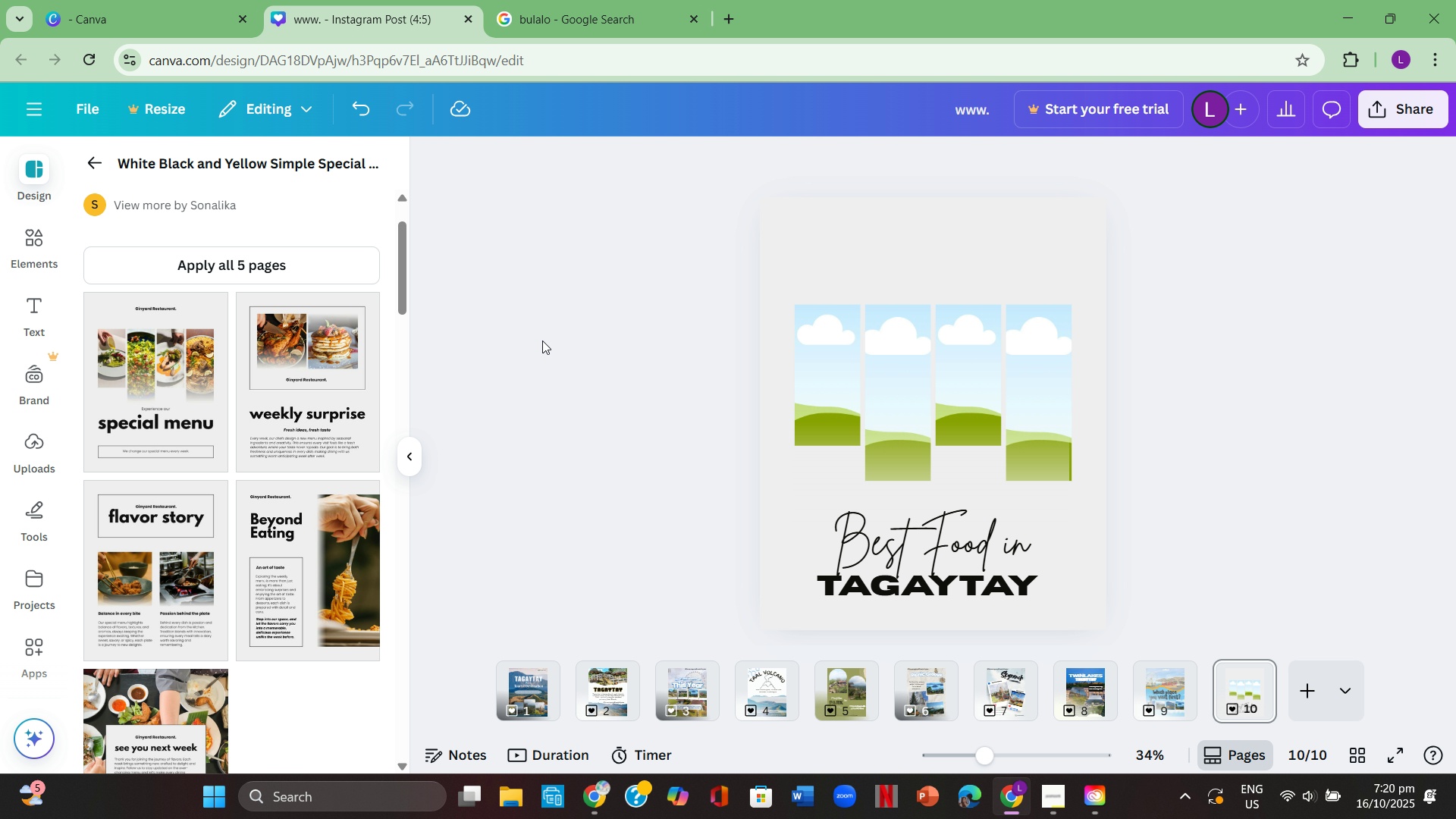 
key(Control+ControlLeft)
 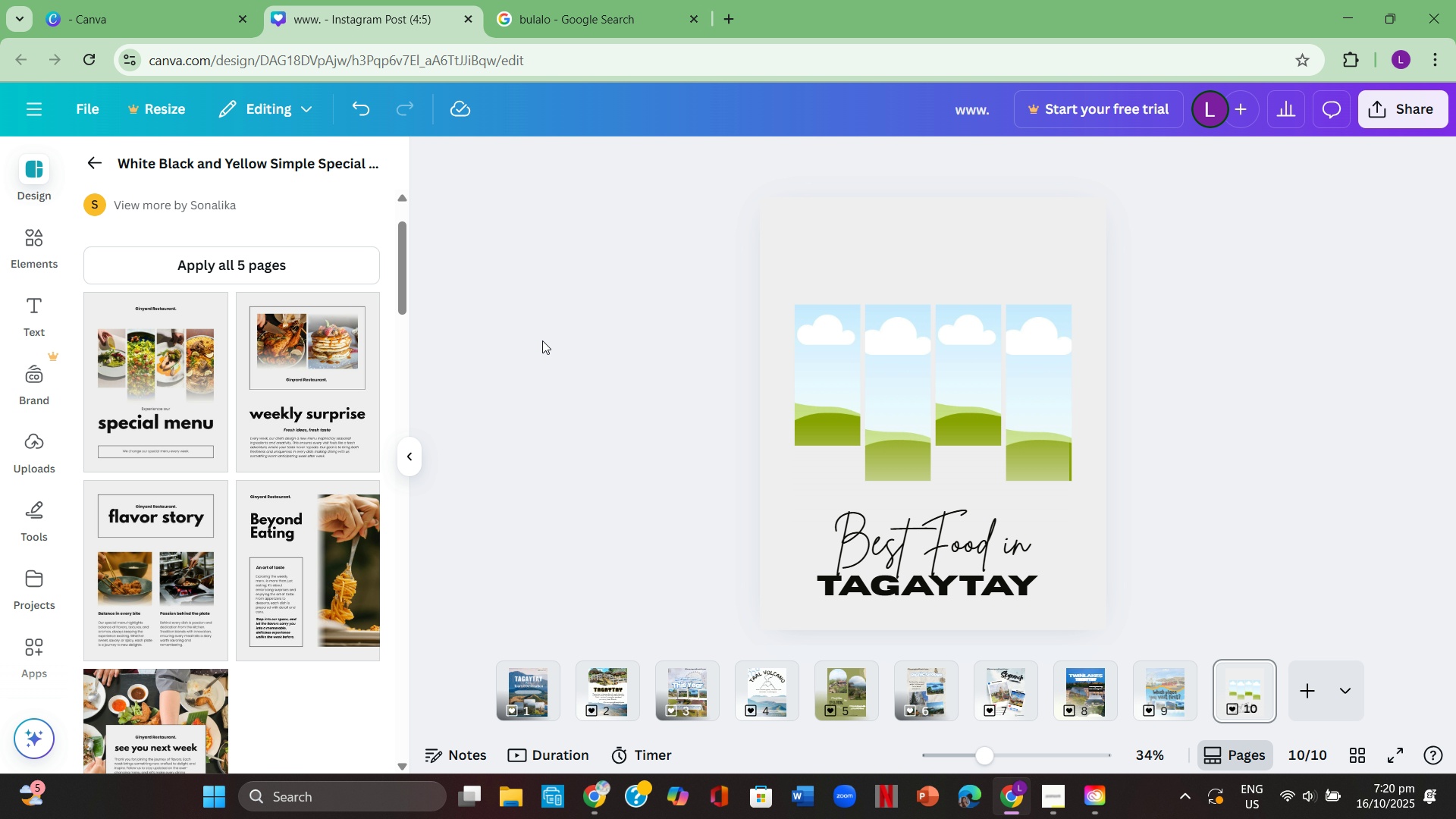 
key(Control+V)
 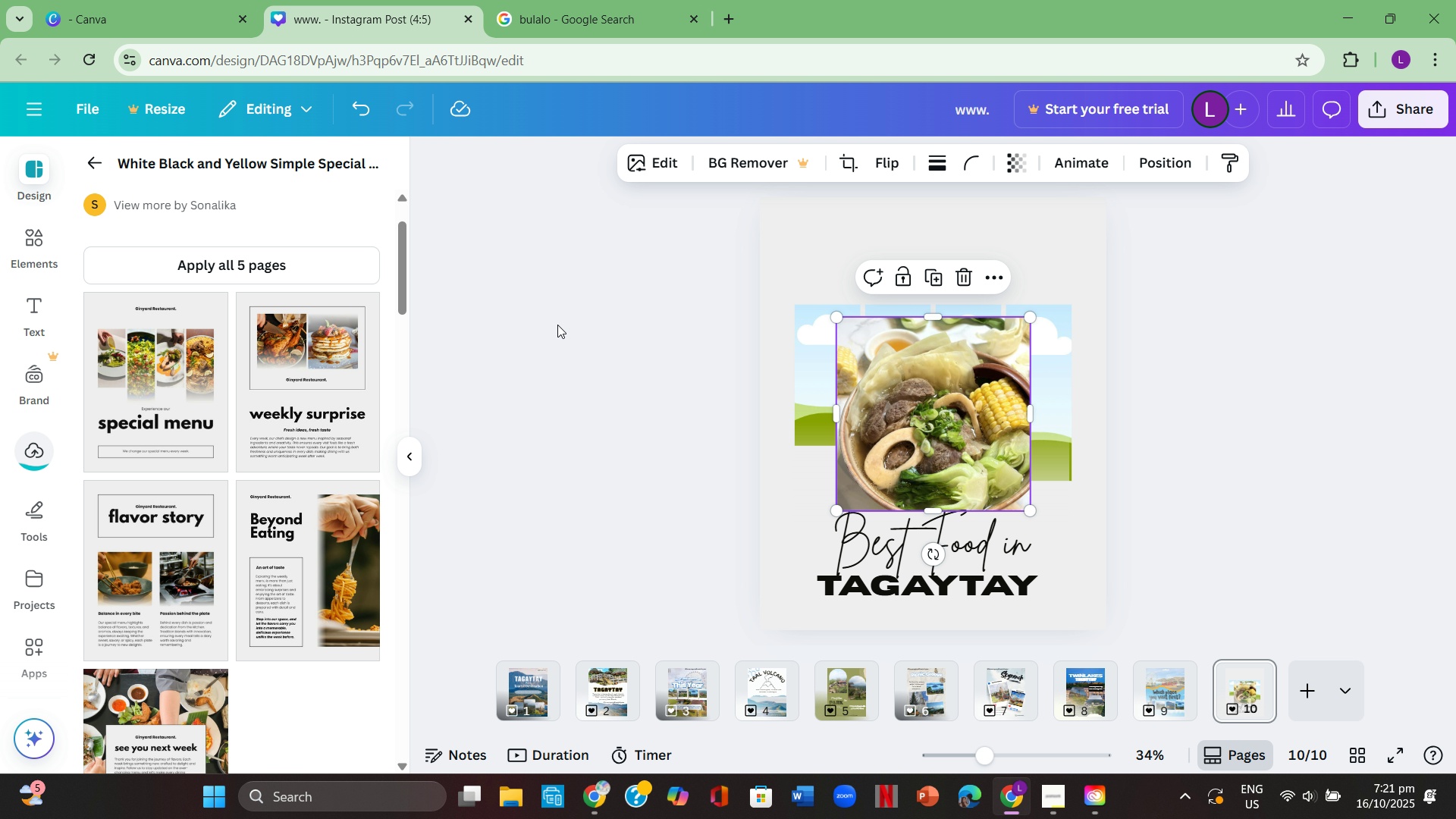 
left_click_drag(start_coordinate=[921, 423], to_coordinate=[871, 394])
 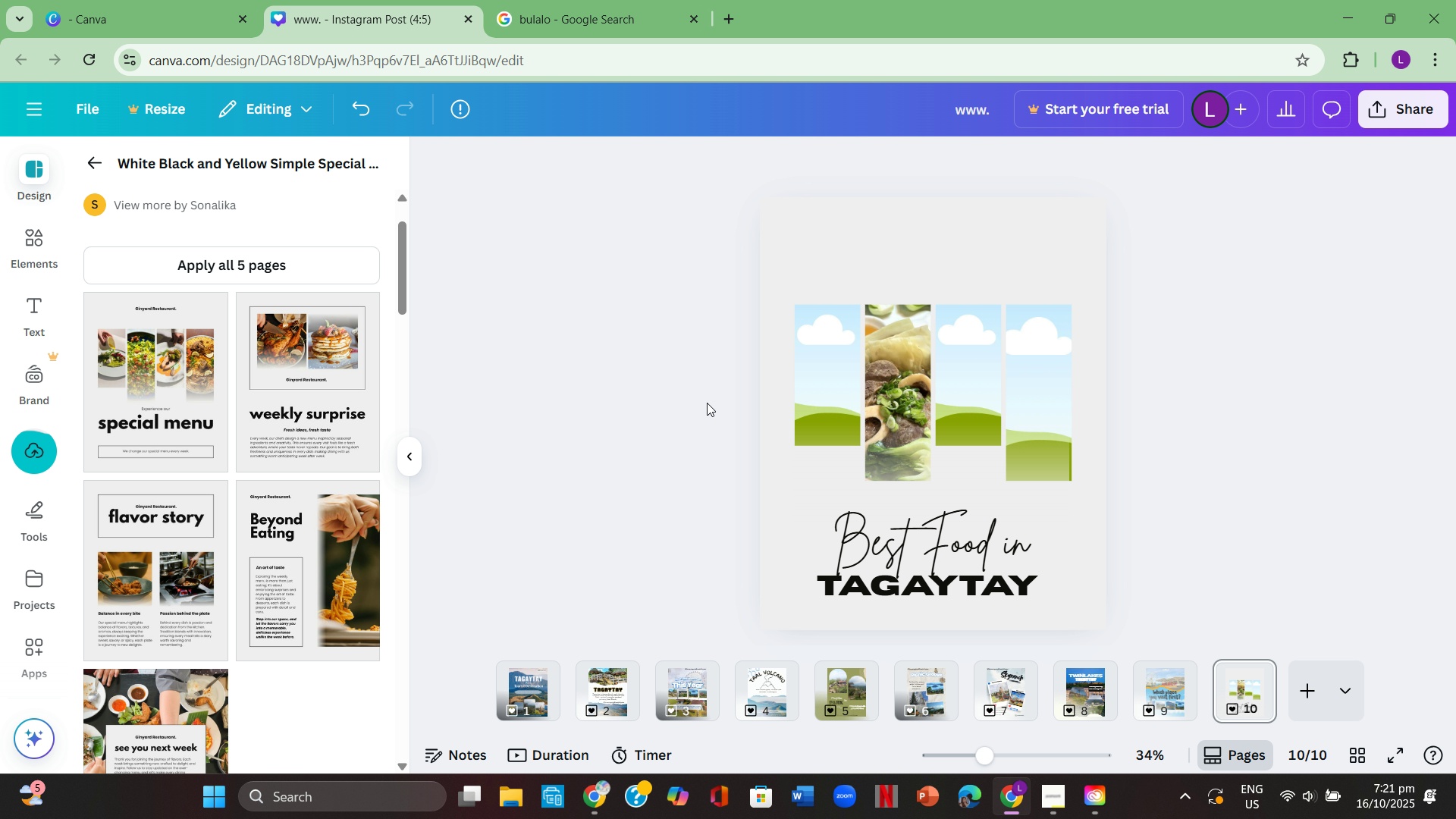 
left_click([953, 388])
 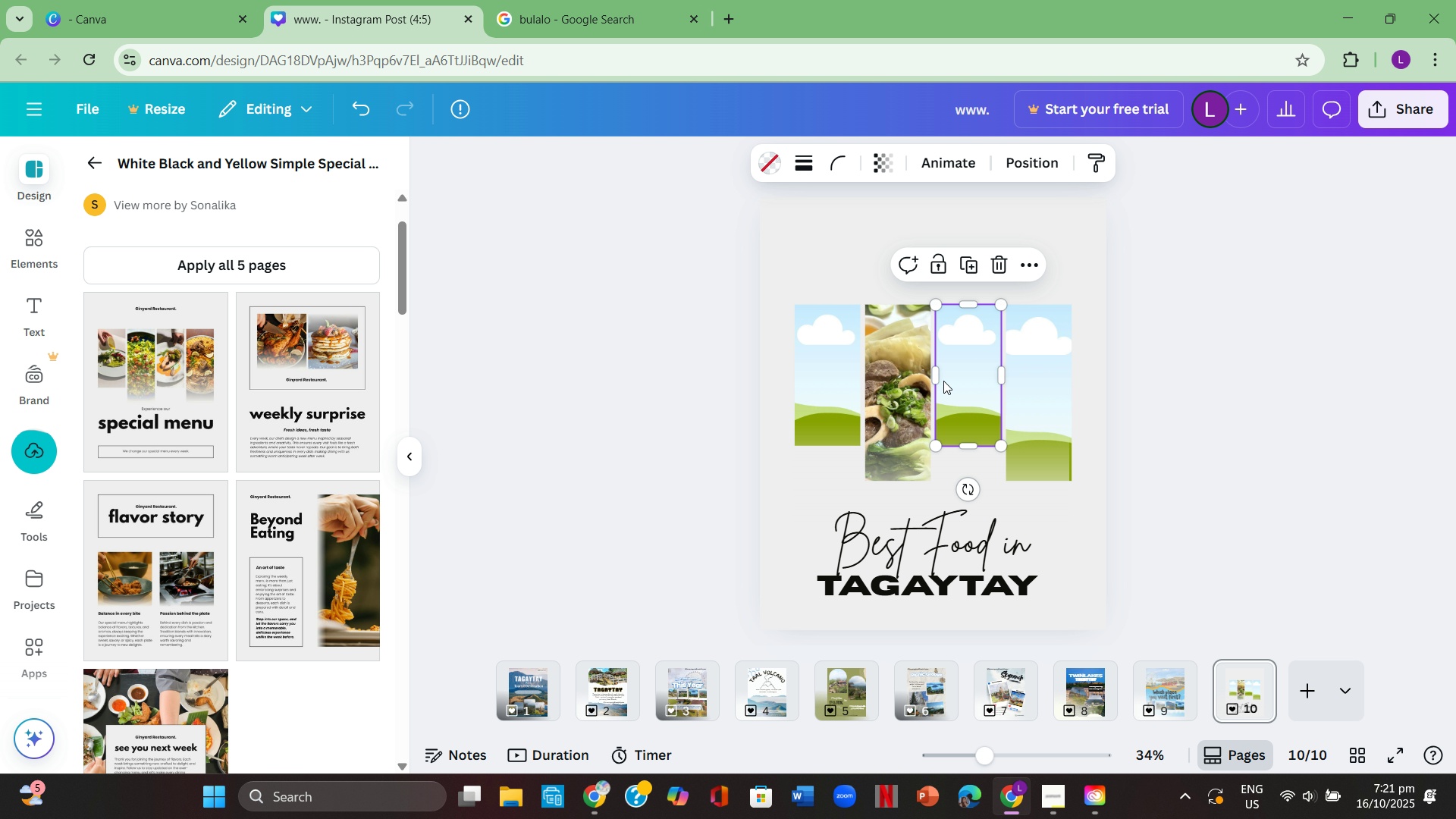 
key(Backspace)
 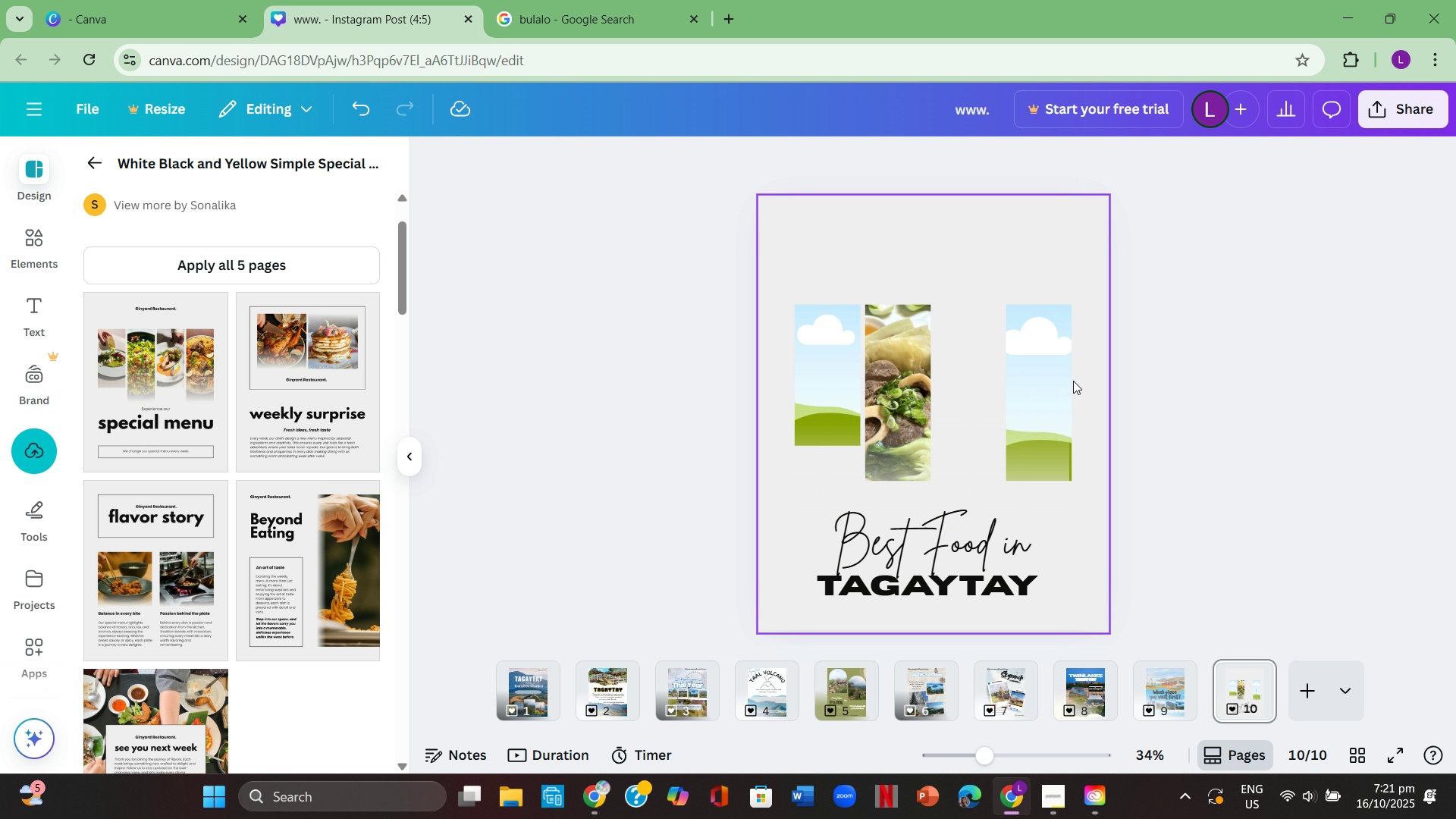 
left_click([1058, 382])
 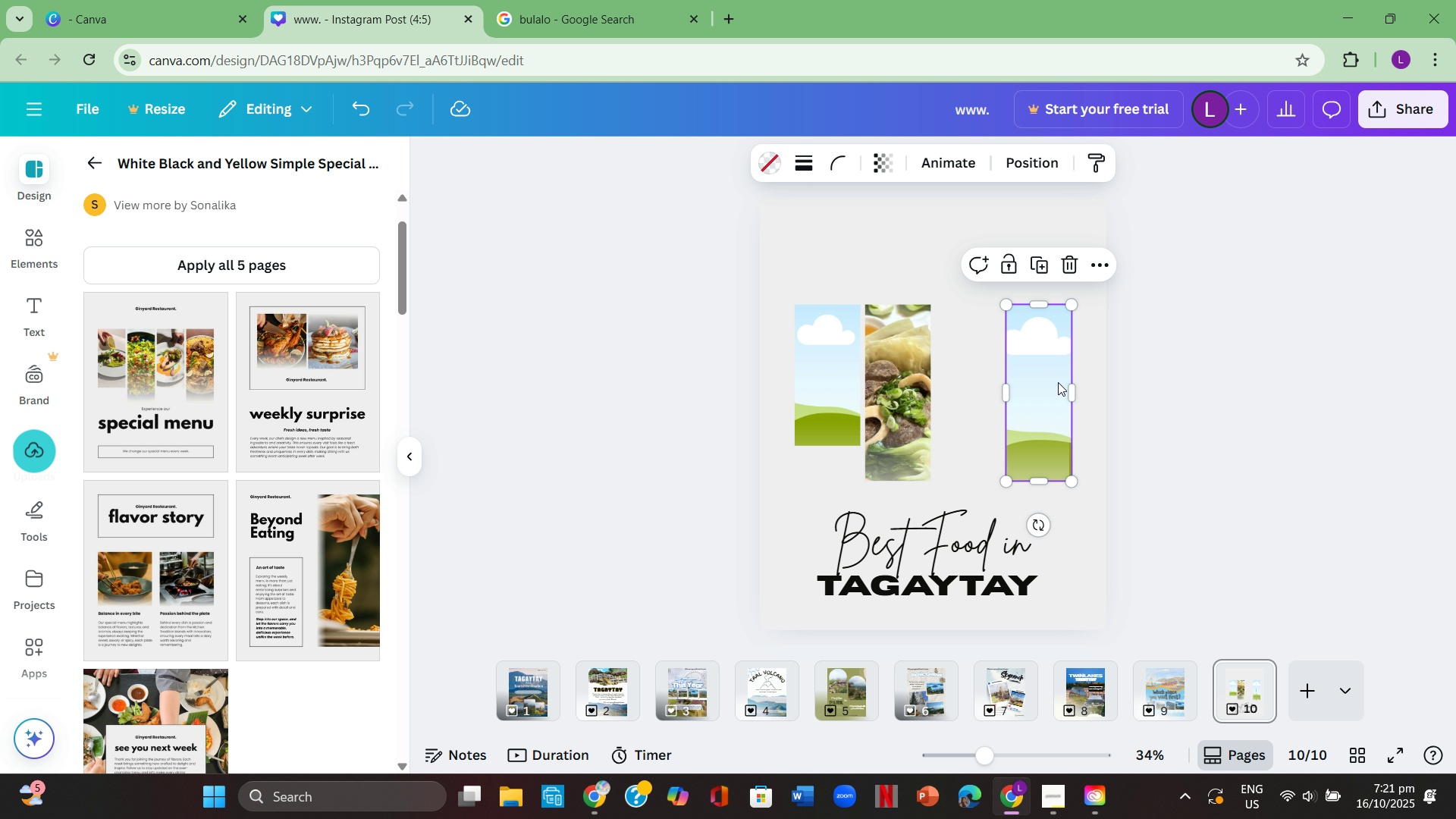 
key(Backspace)
 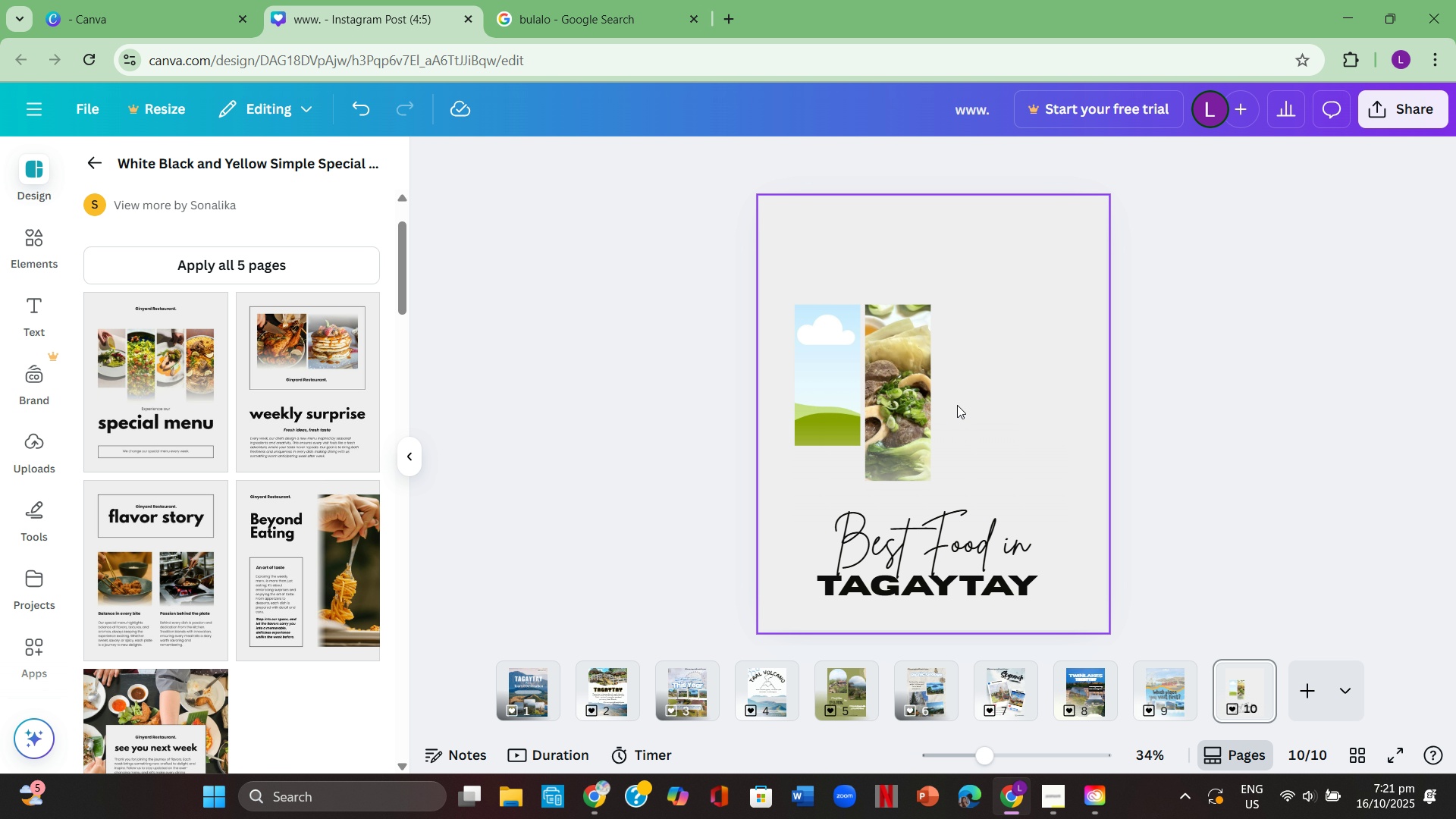 
left_click([898, 410])
 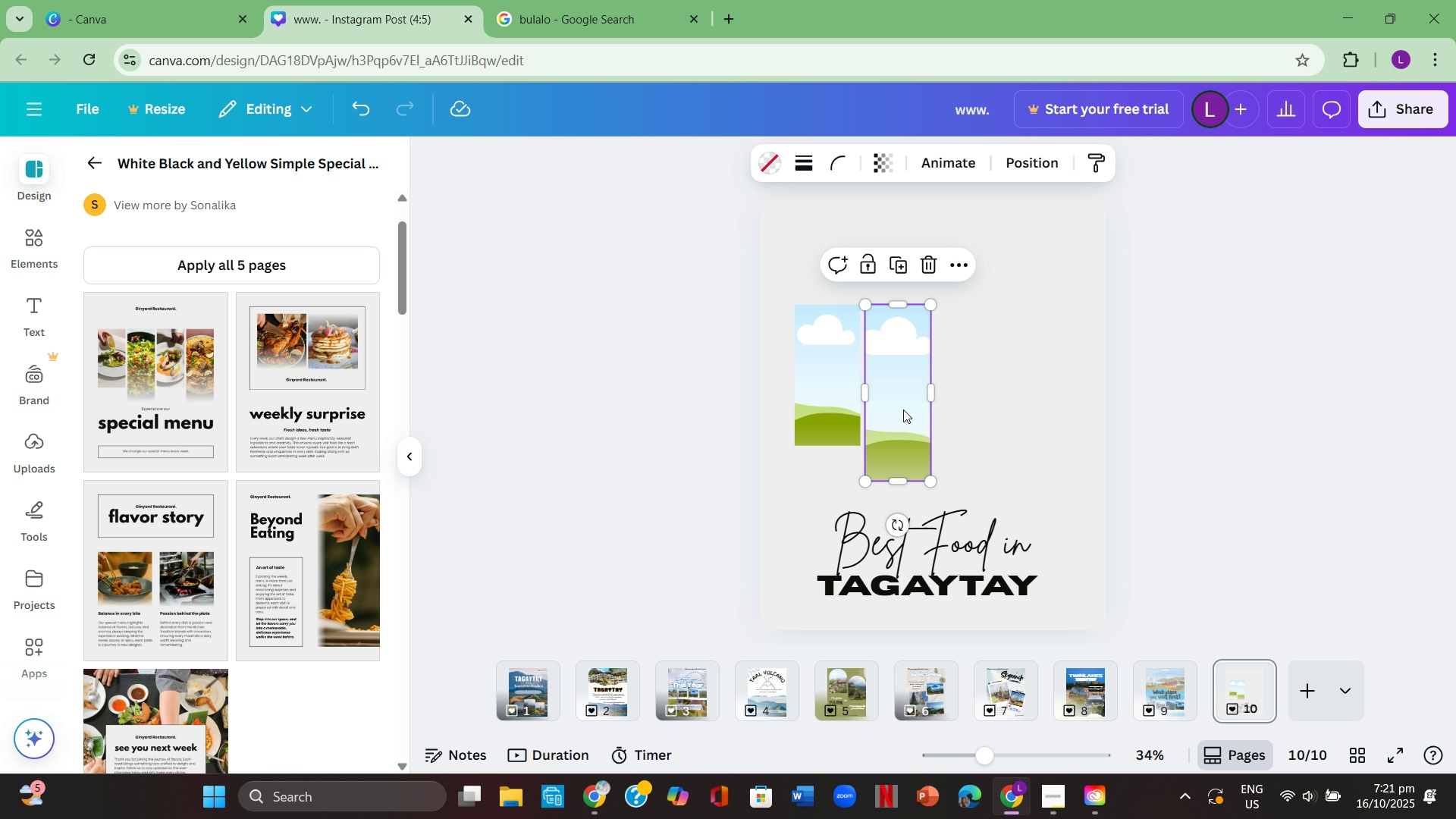 
key(Backspace)
 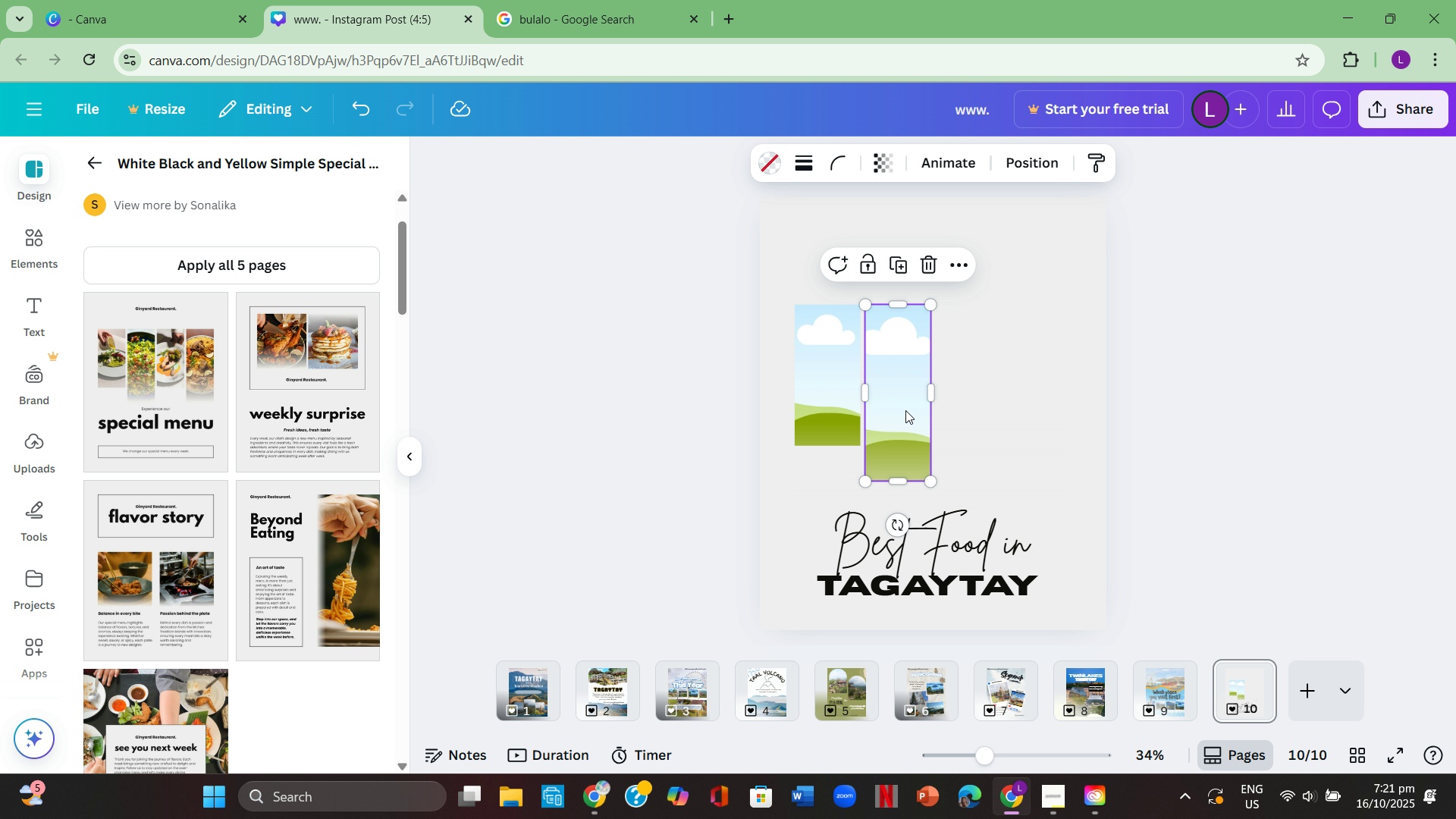 
left_click([903, 410])
 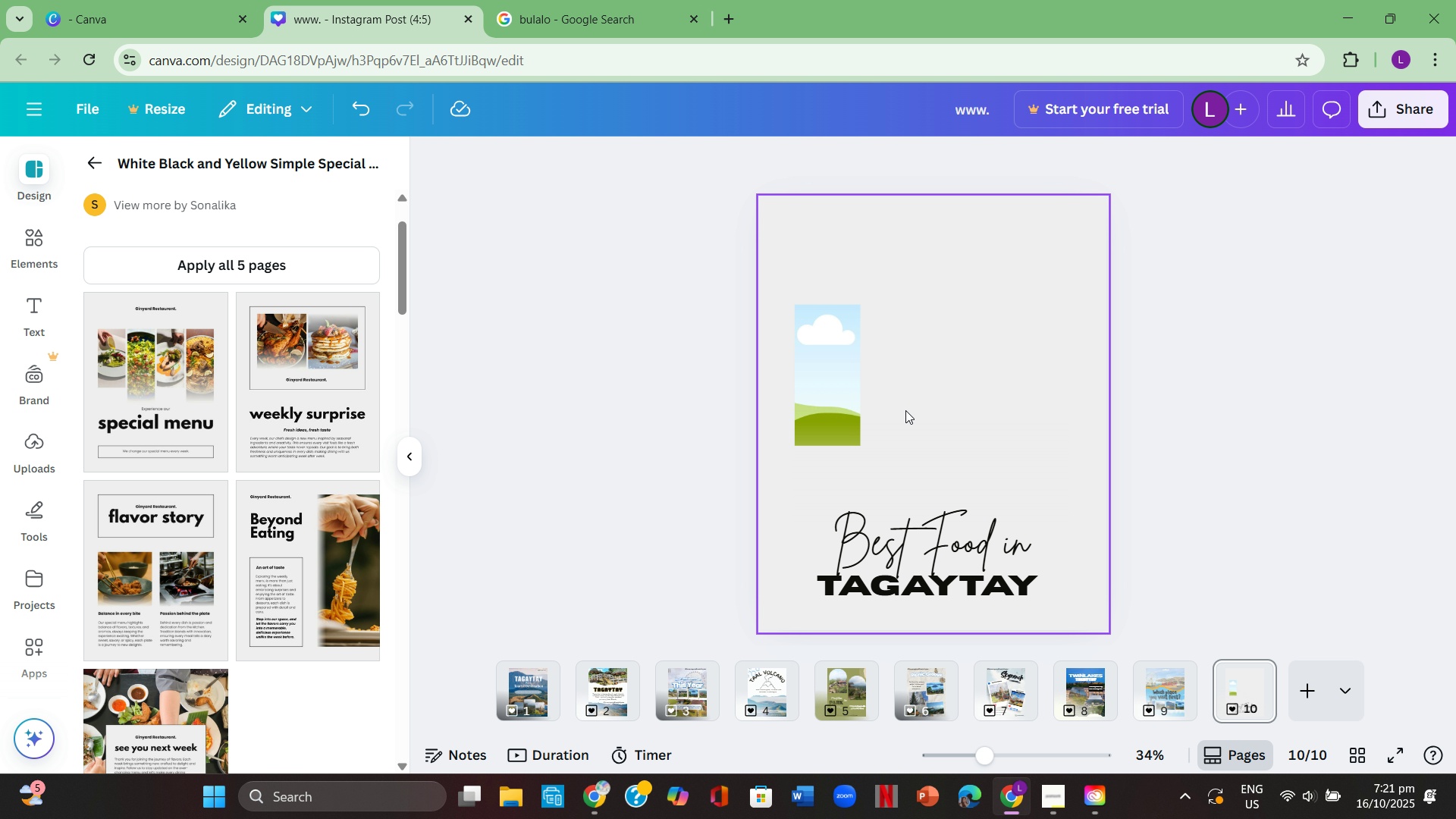 
key(Backspace)
 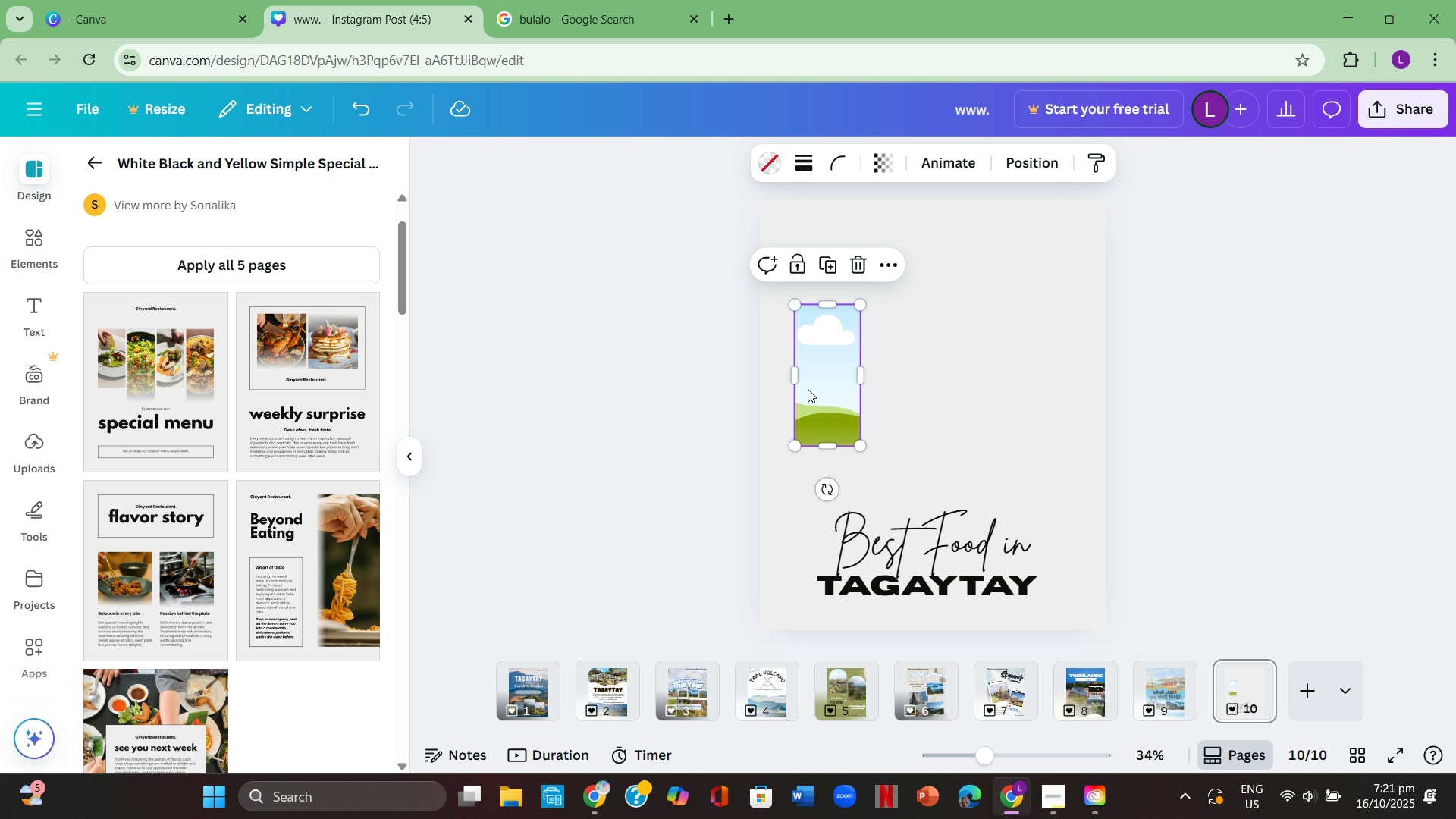 
key(Backspace)
 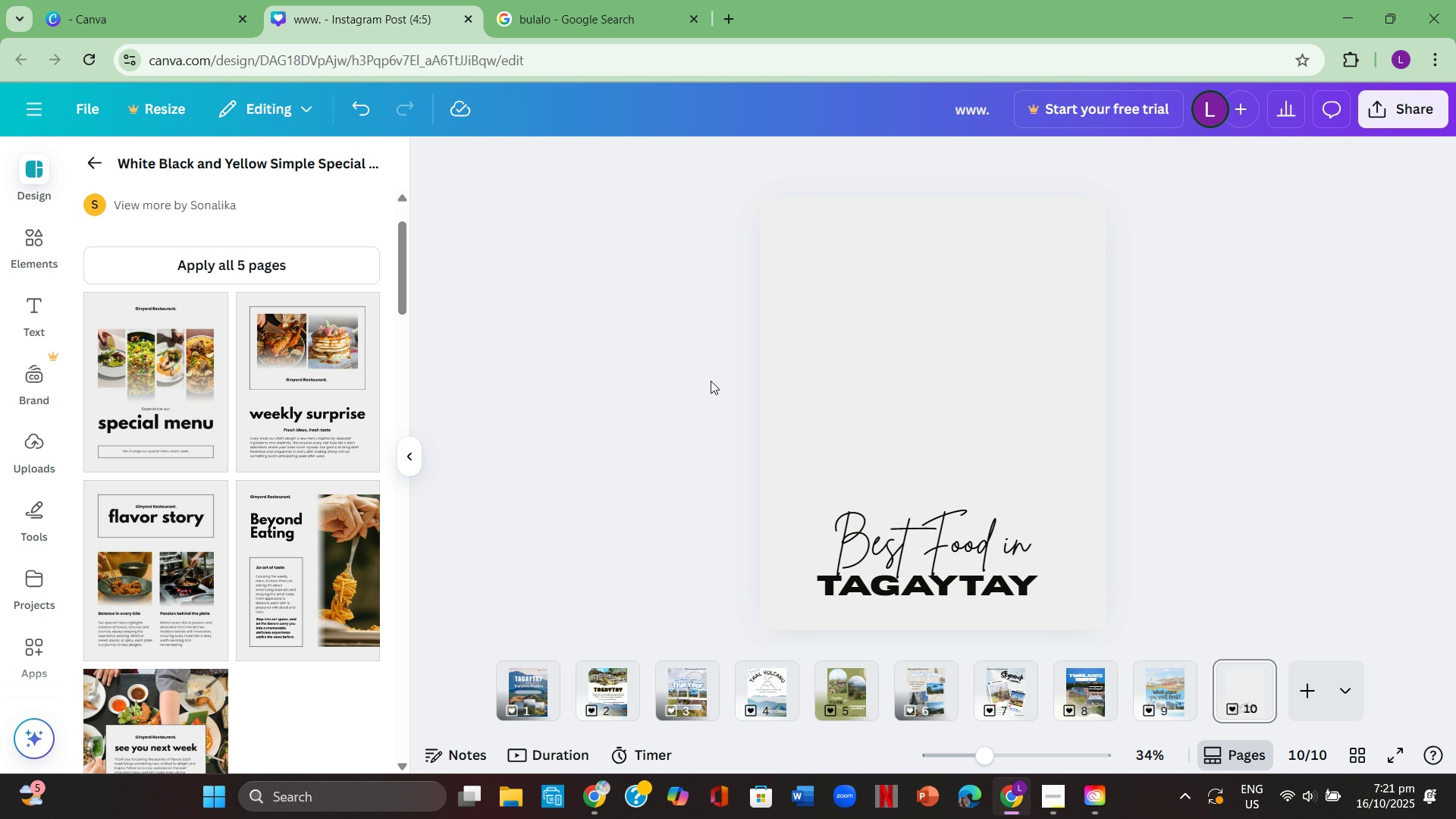 
left_click([697, 381])
 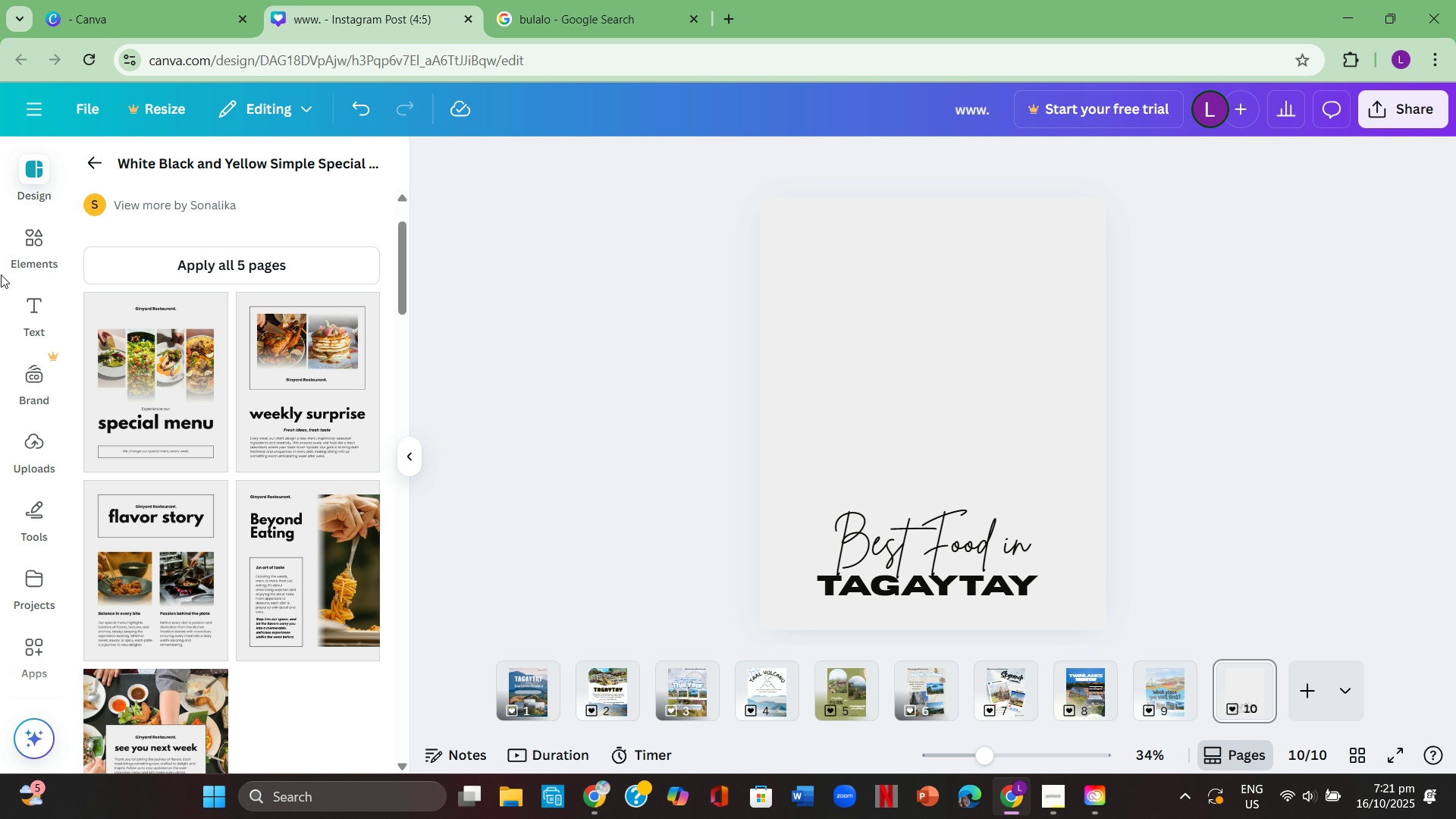 
left_click([37, 238])
 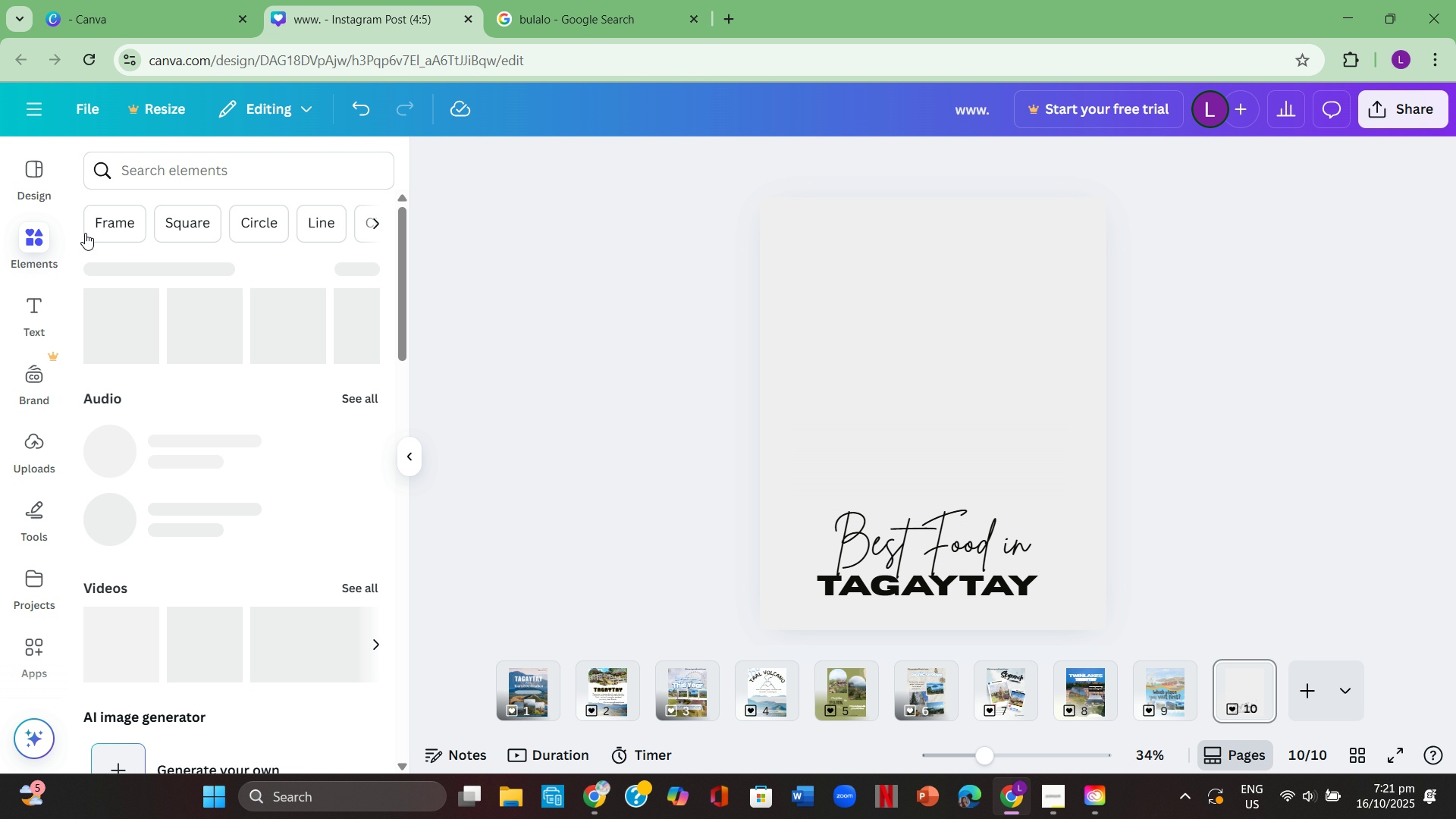 
left_click([108, 231])
 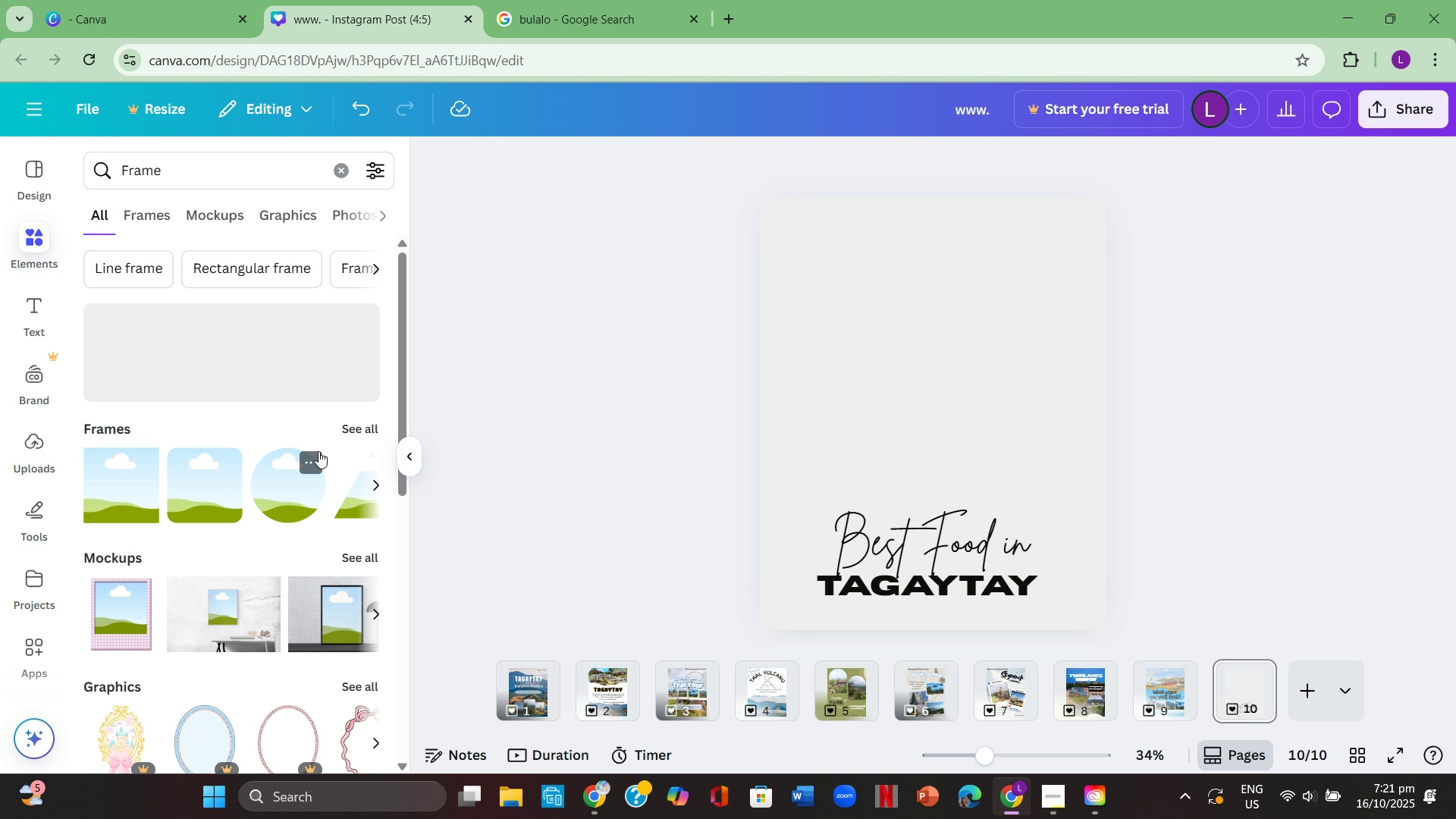 
left_click([362, 431])
 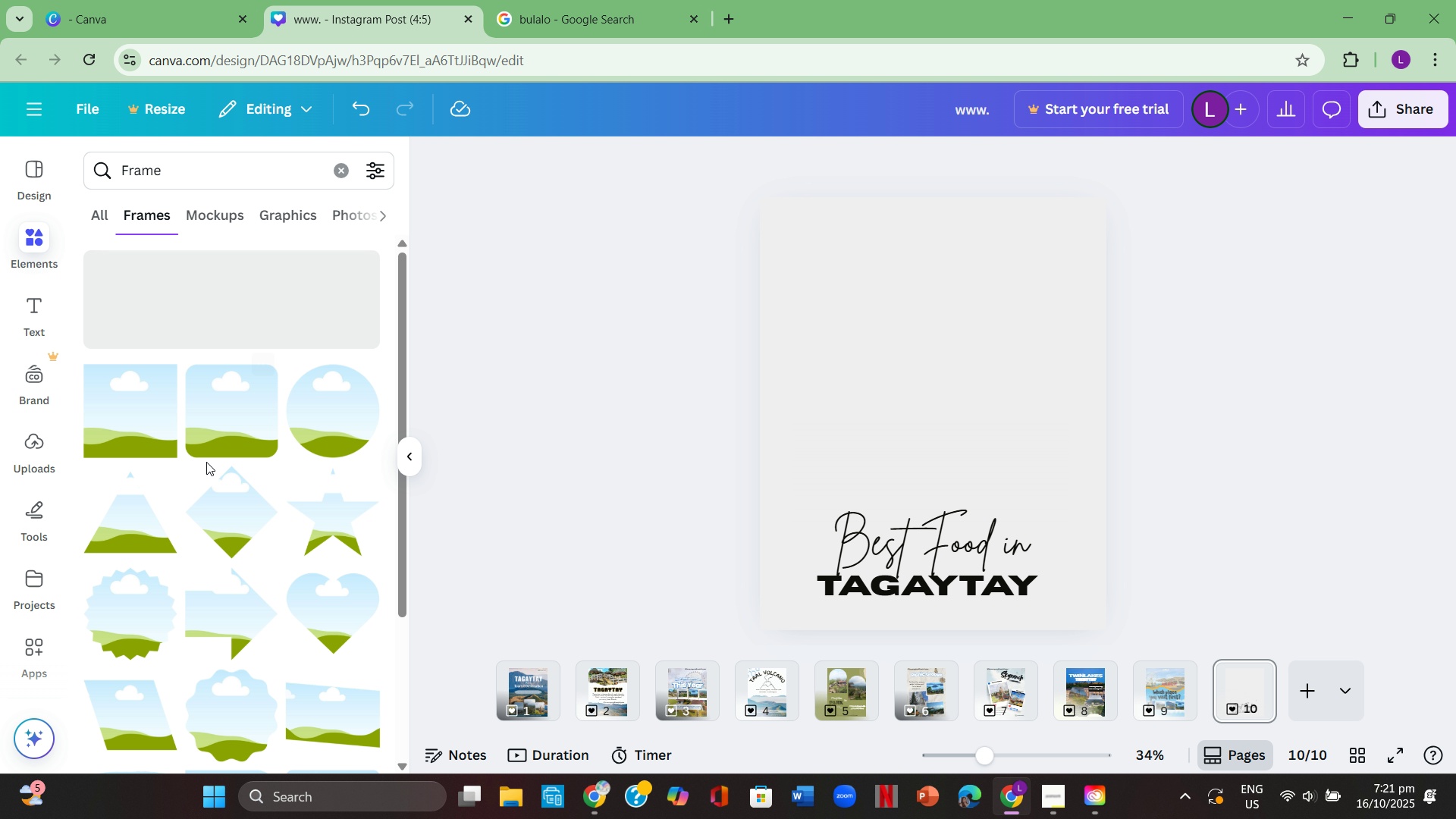 
scroll: coordinate [236, 462], scroll_direction: down, amount: 5.0
 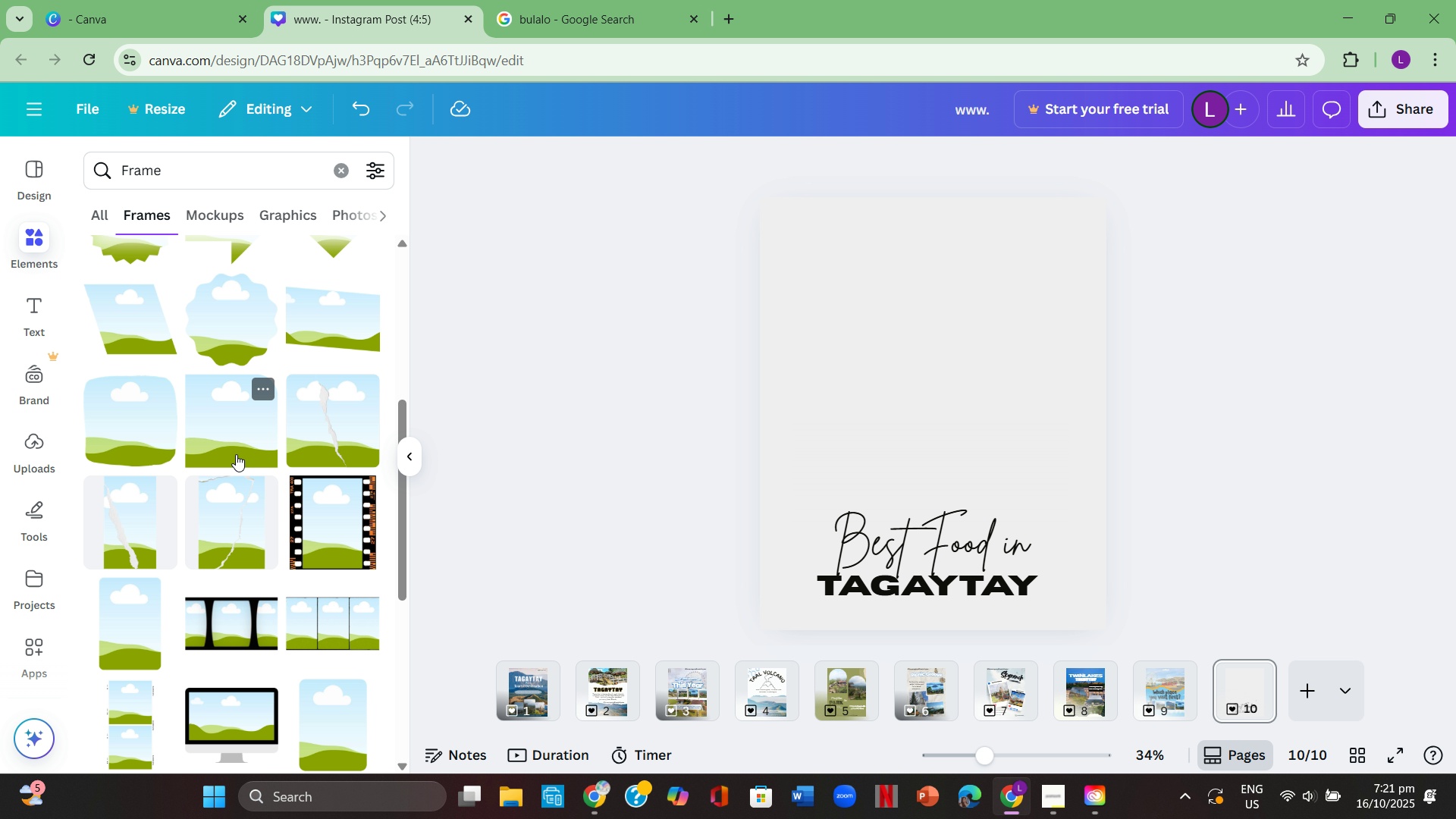 
scroll: coordinate [238, 450], scroll_direction: up, amount: 1.0
 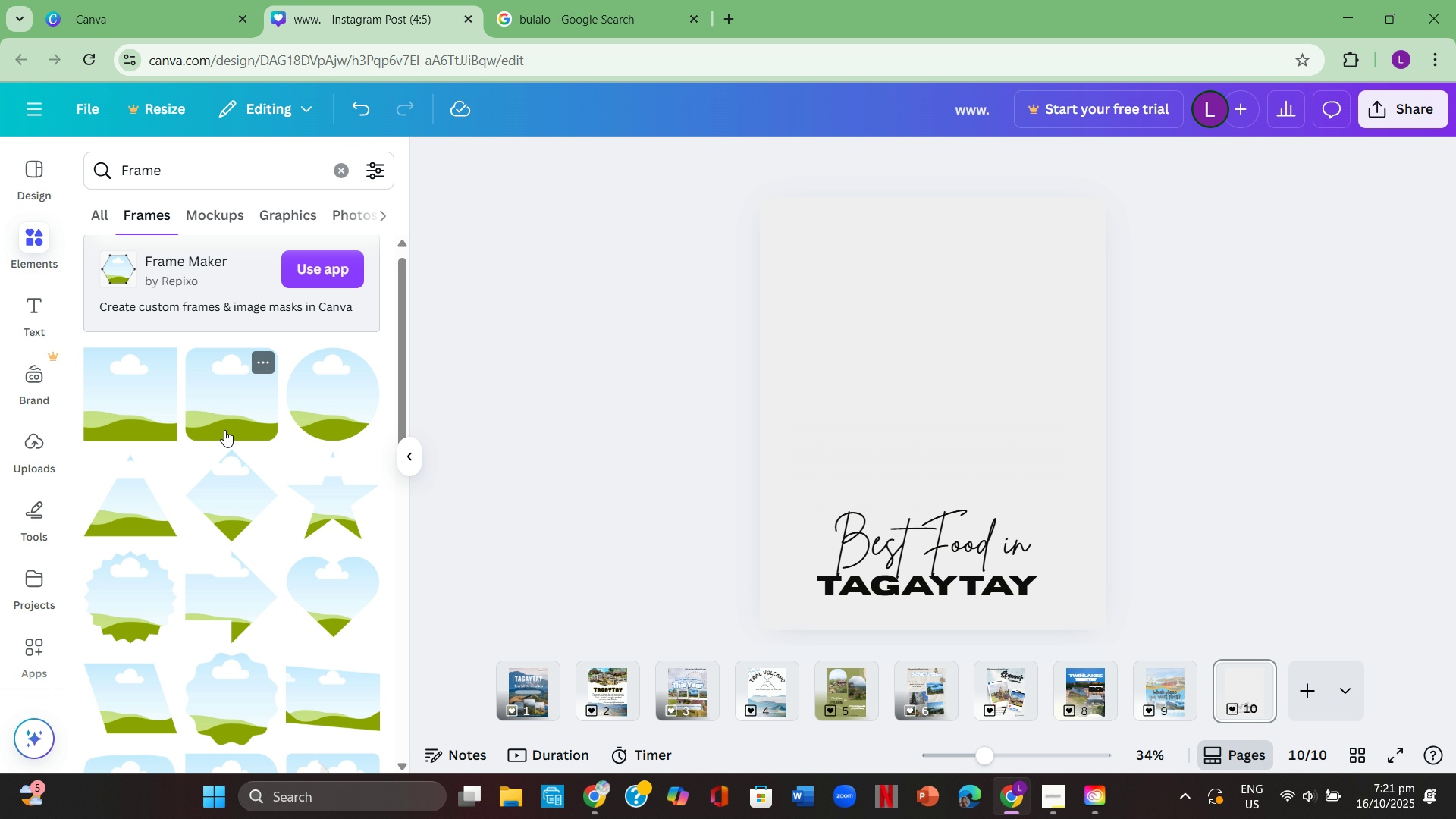 
scroll: coordinate [247, 488], scroll_direction: down, amount: 4.0
 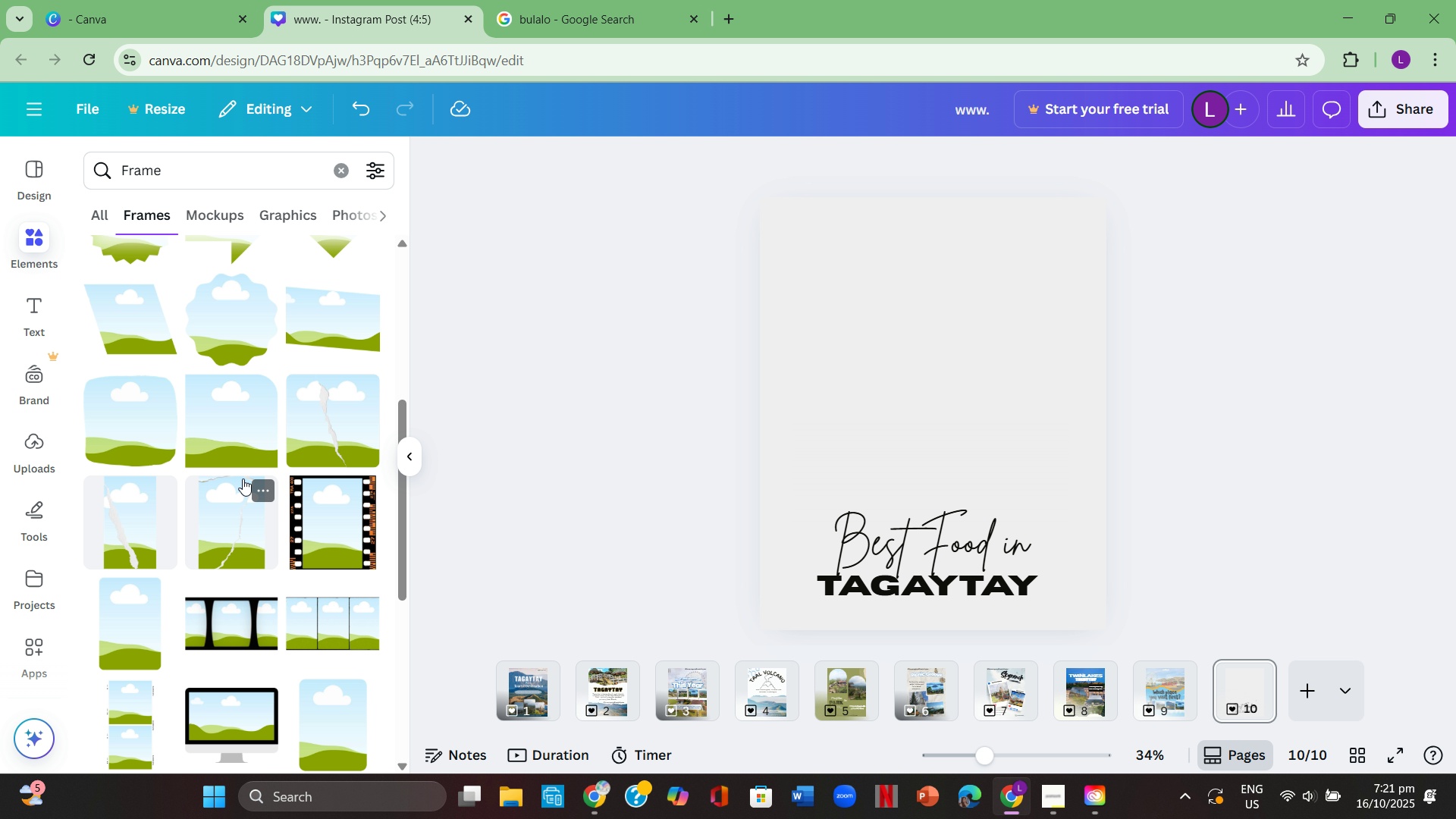 
left_click([235, 413])
 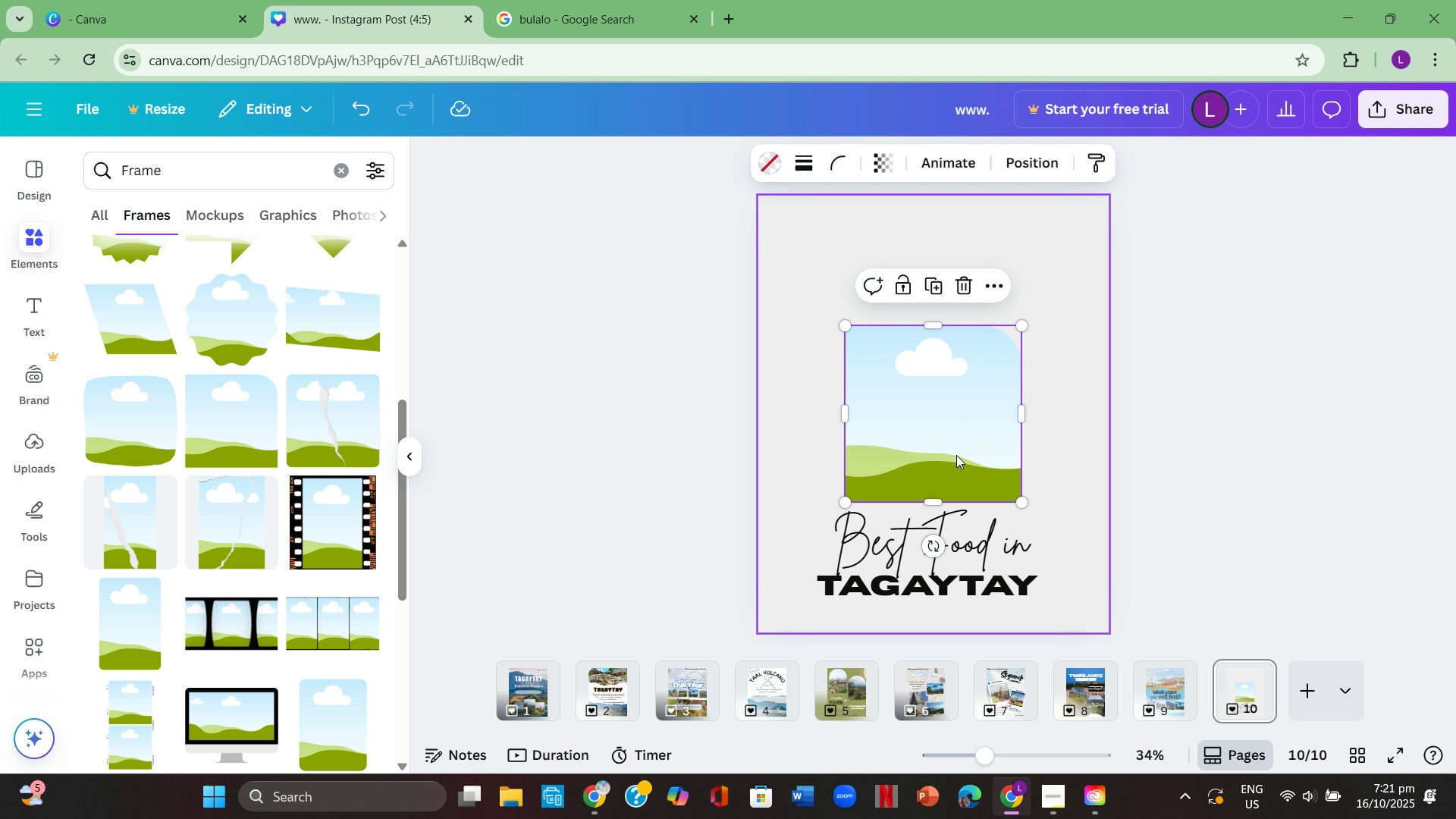 
left_click_drag(start_coordinate=[956, 455], to_coordinate=[887, 411])
 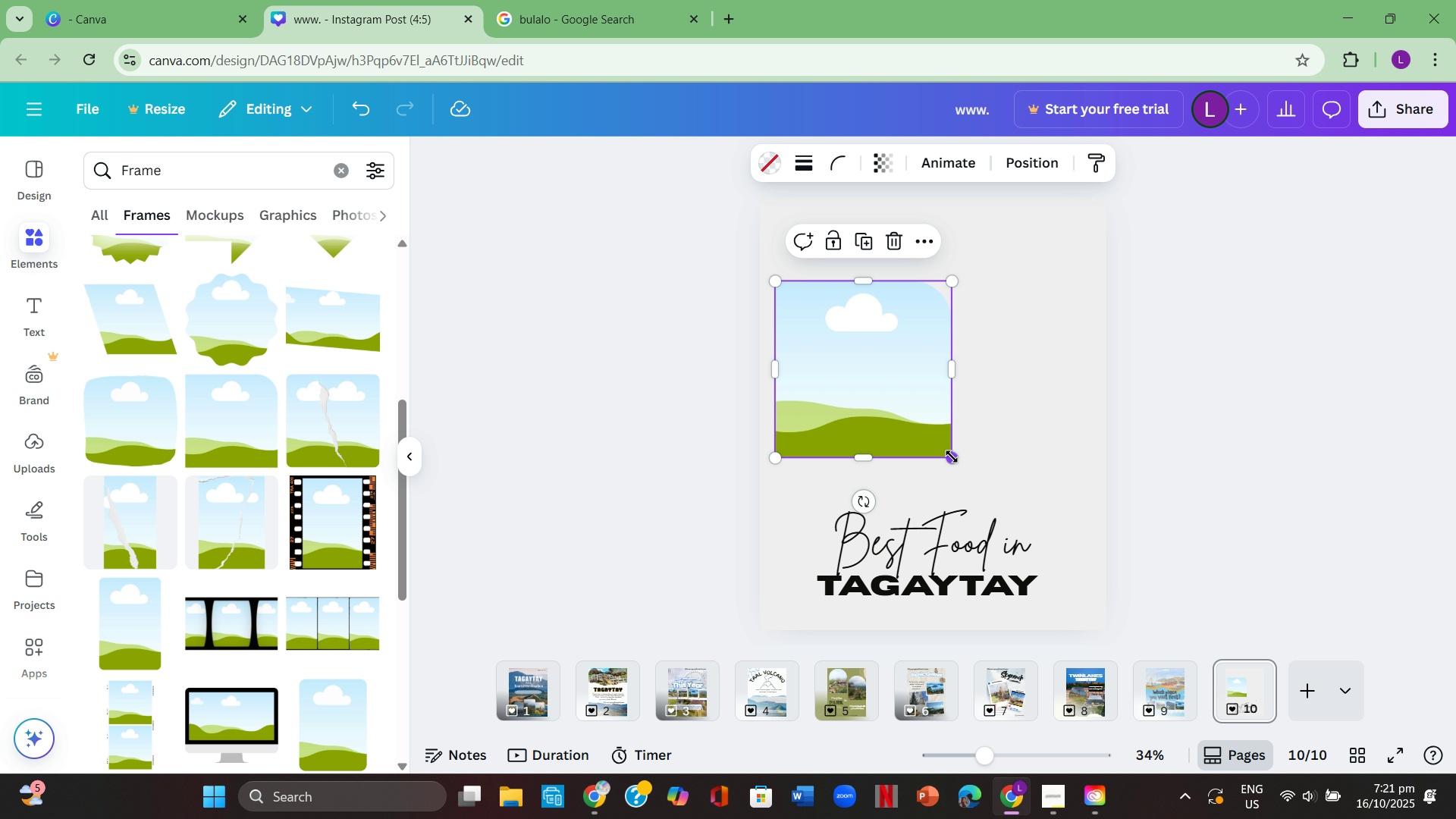 
left_click_drag(start_coordinate=[952, 457], to_coordinate=[903, 418])
 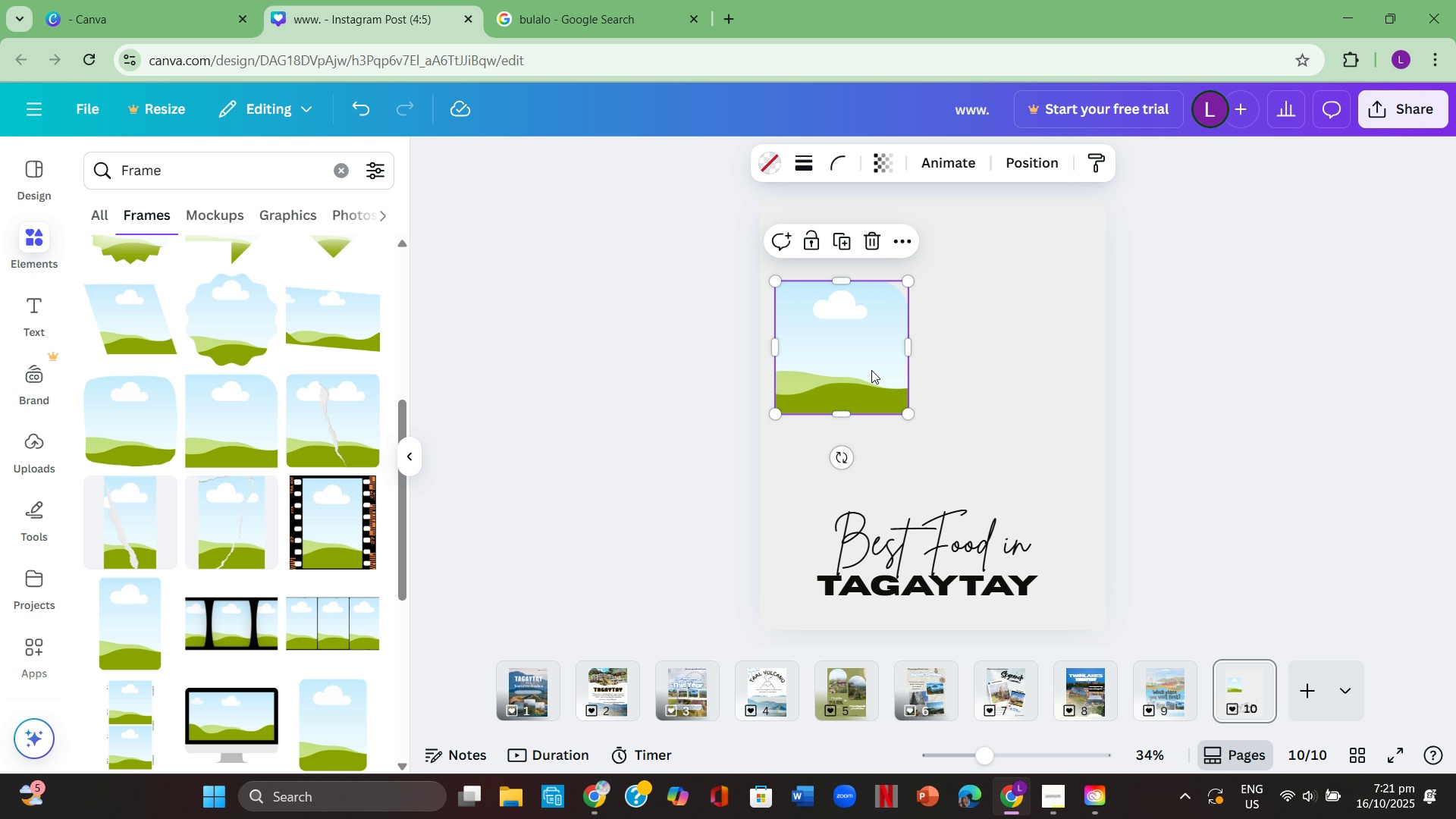 
left_click_drag(start_coordinate=[871, 370], to_coordinate=[886, 427])
 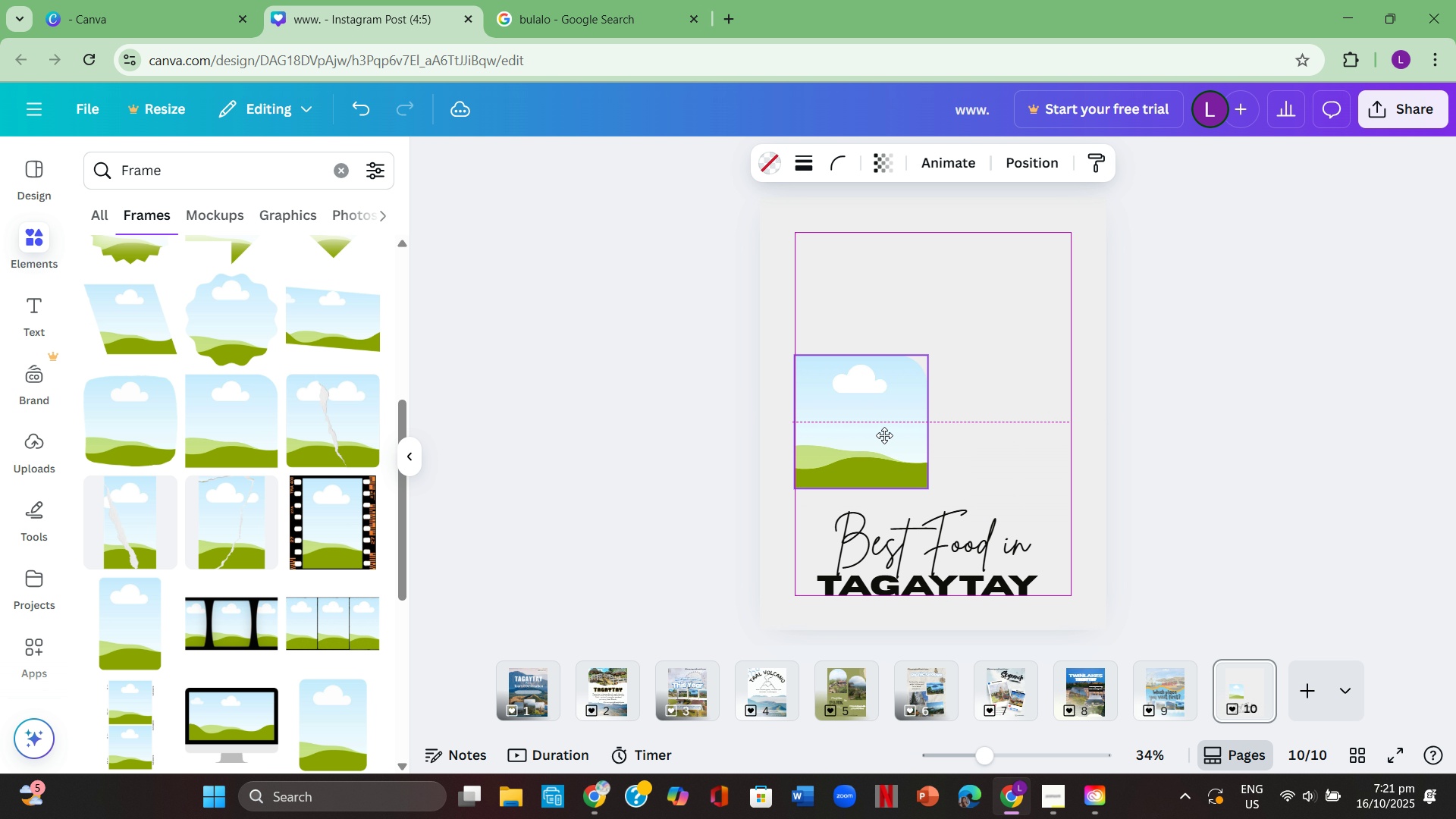 
left_click([652, 402])
 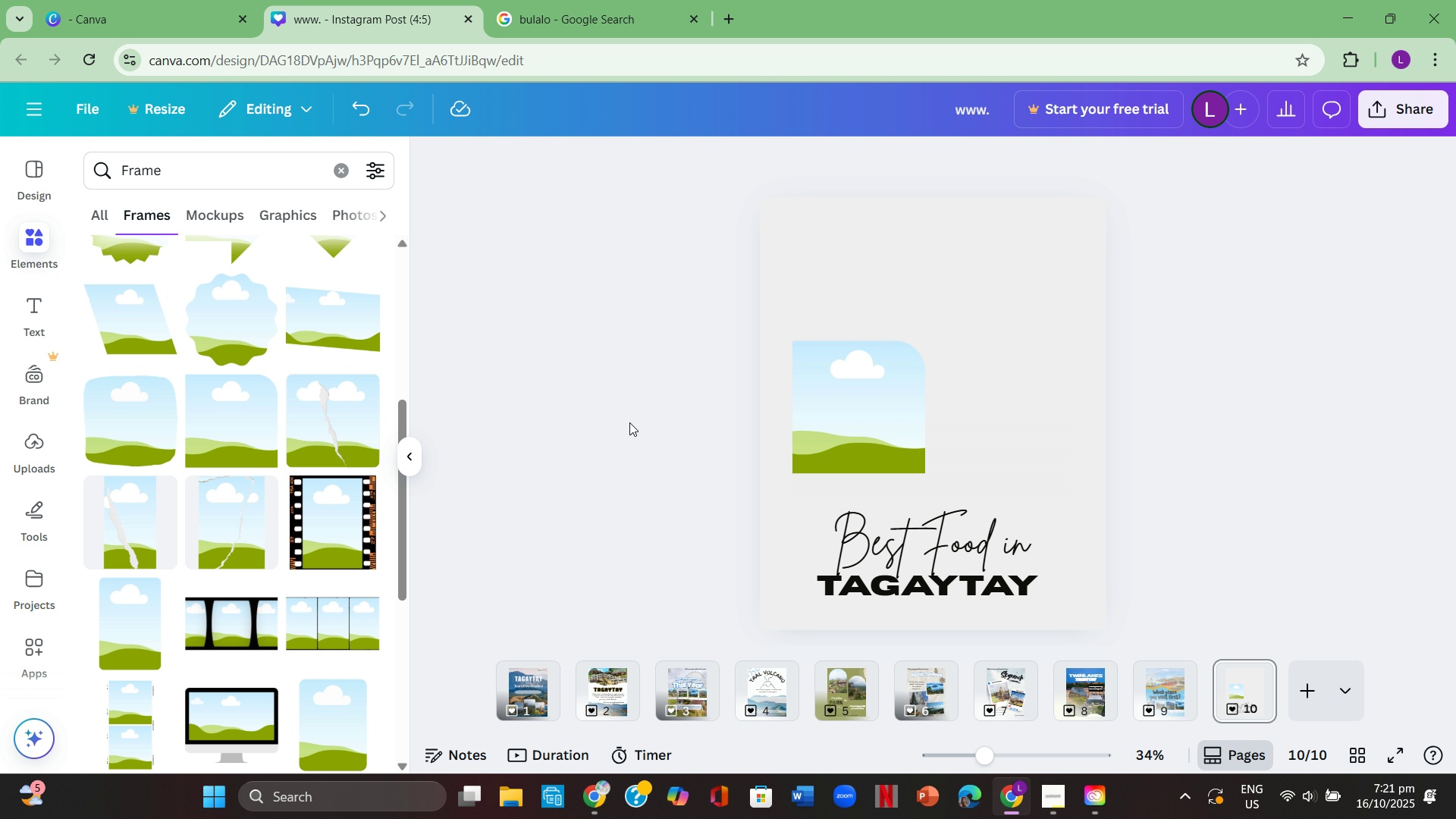 
scroll: coordinate [328, 558], scroll_direction: down, amount: 7.0
 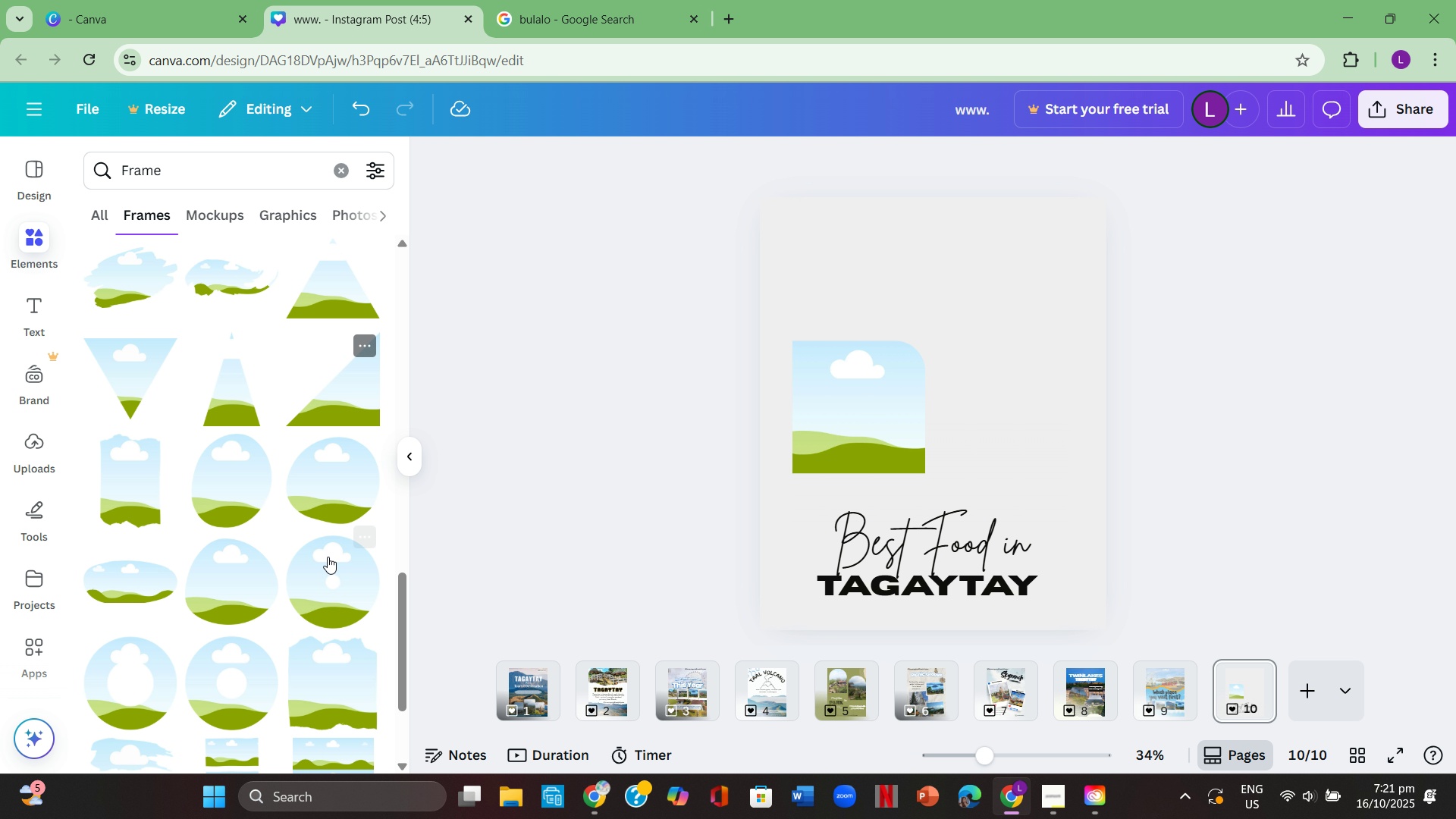 
mouse_move([353, 537])
 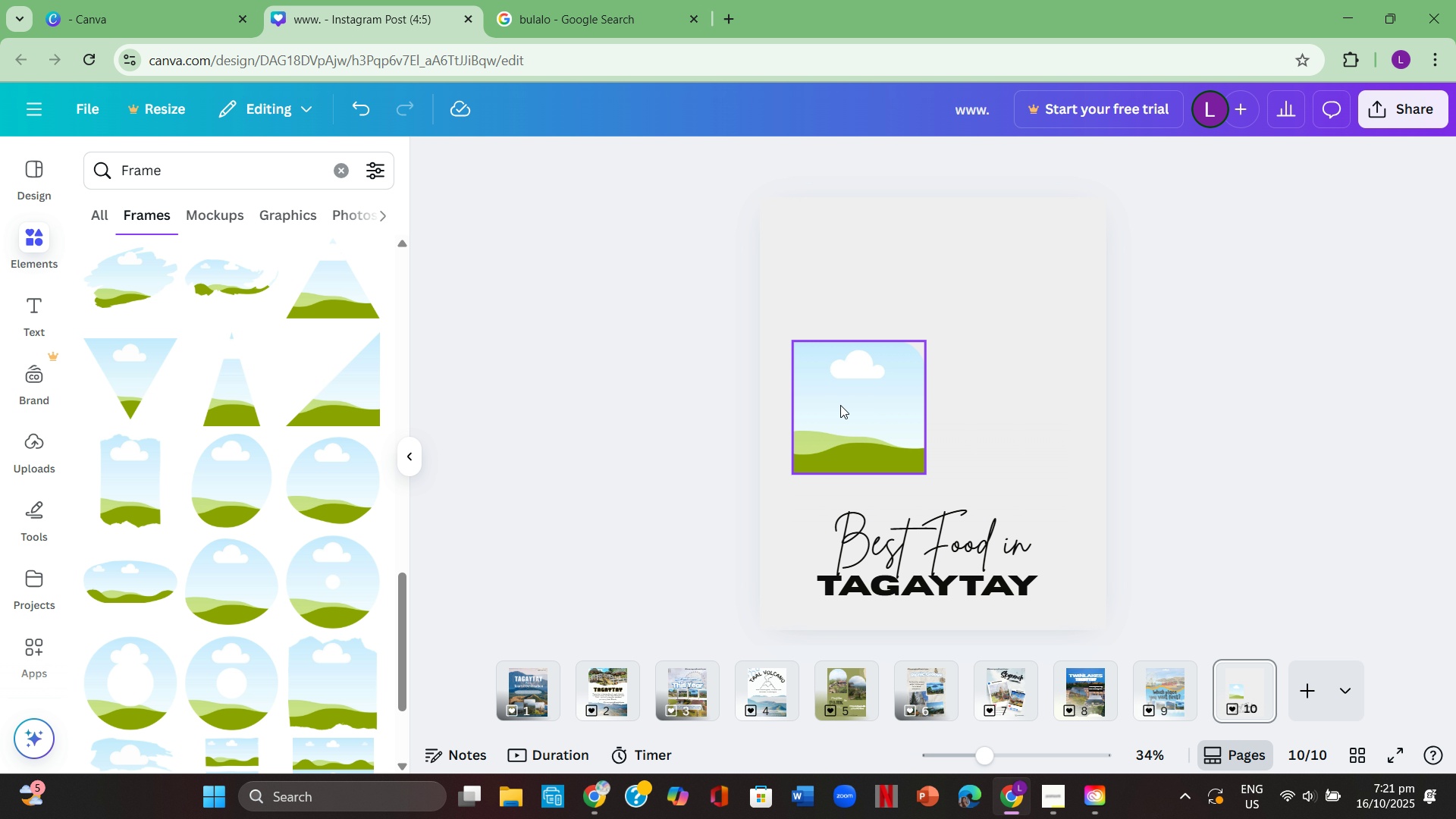 
left_click([842, 403])
 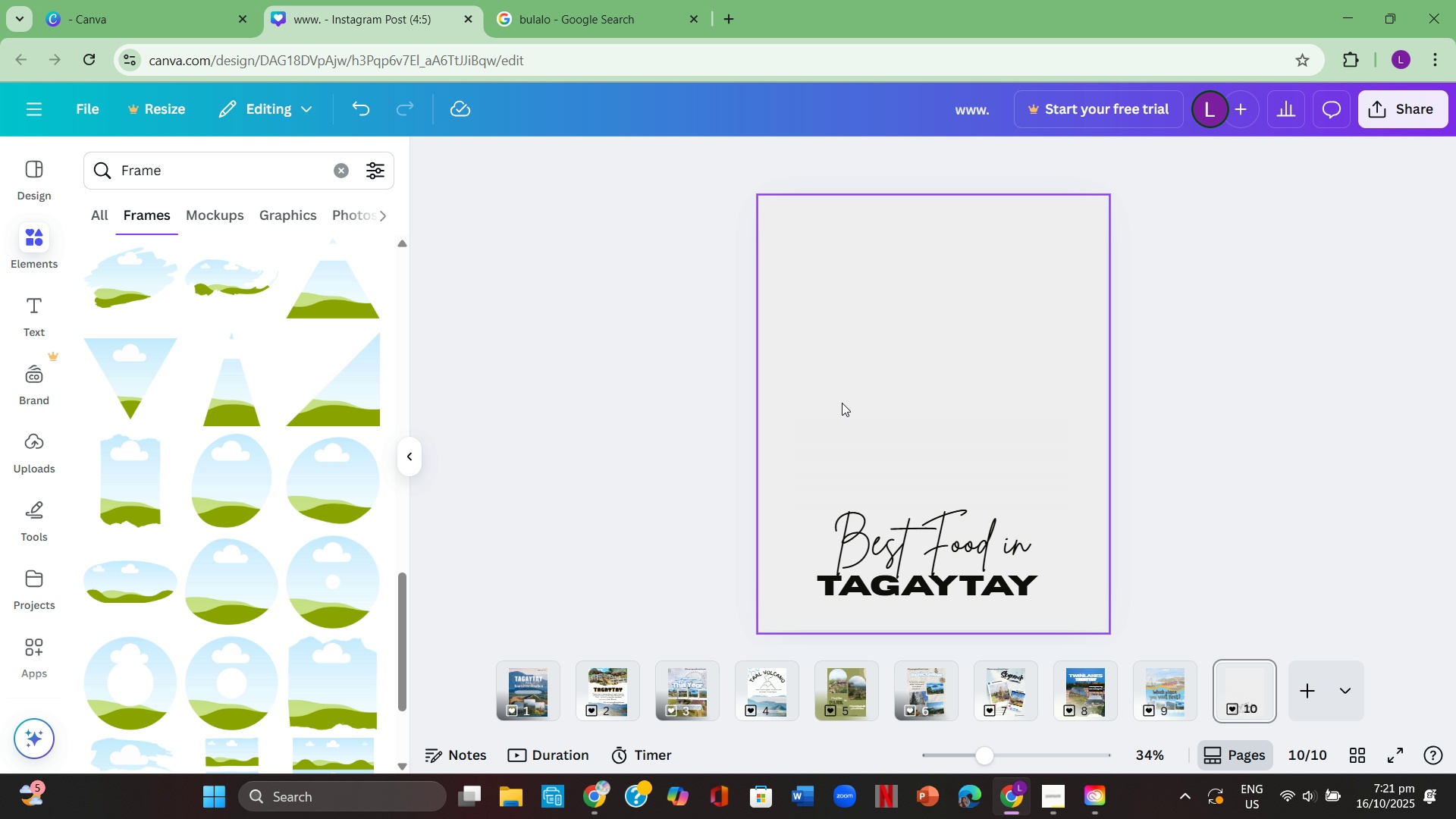 
key(Backspace)
 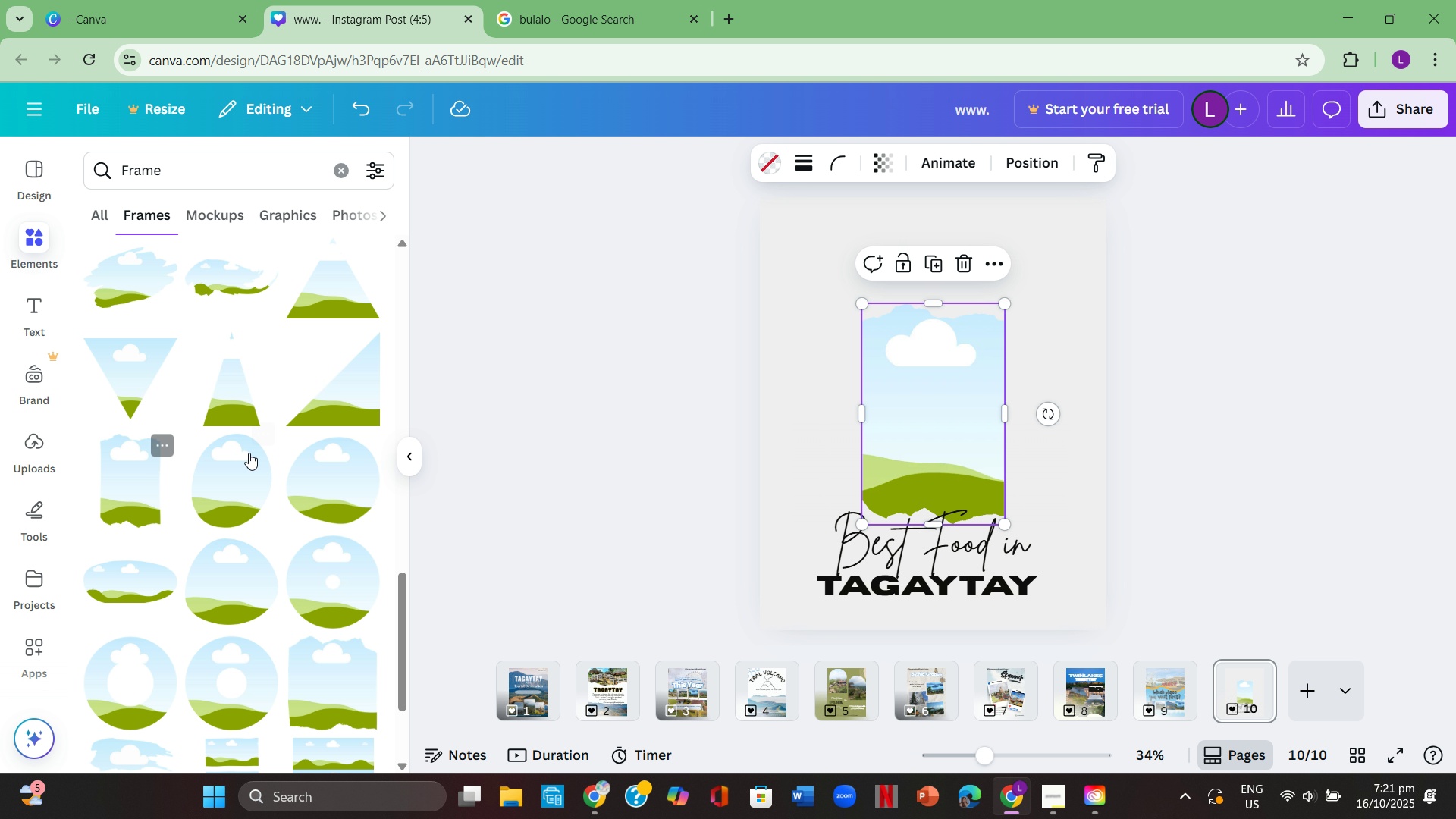 
left_click_drag(start_coordinate=[905, 425], to_coordinate=[827, 401])
 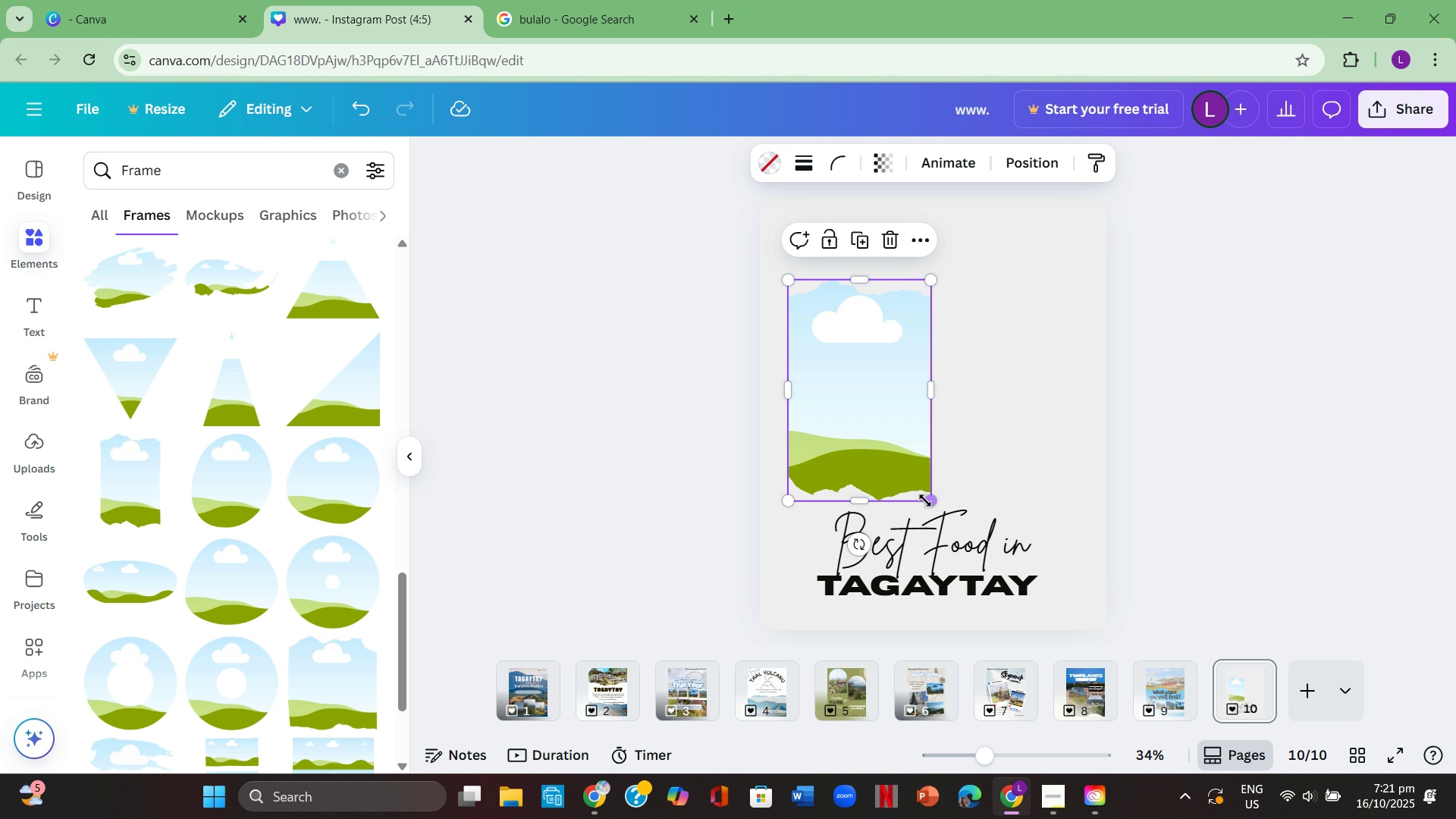 
left_click_drag(start_coordinate=[928, 500], to_coordinate=[915, 484])
 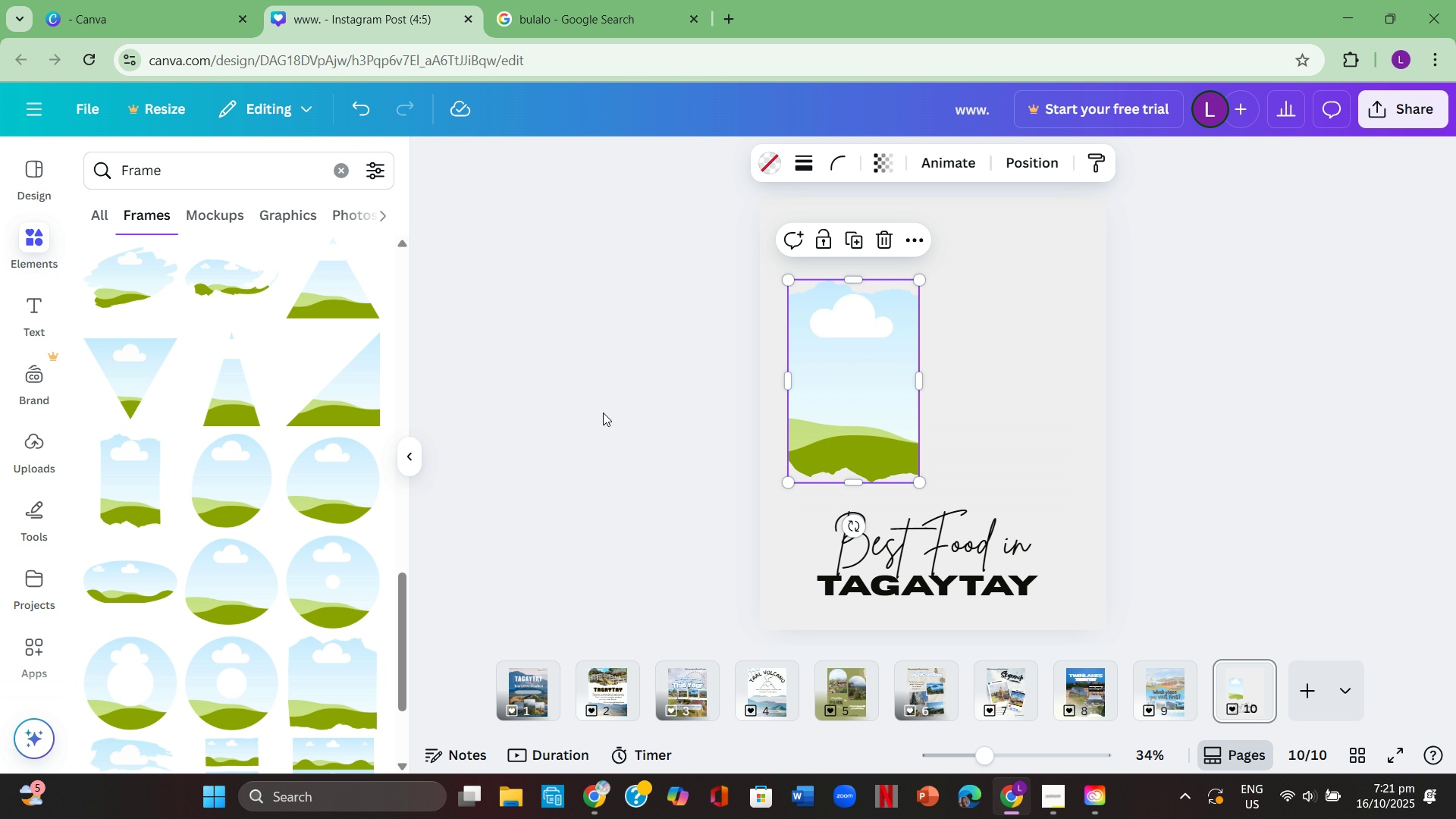 
left_click([603, 413])
 